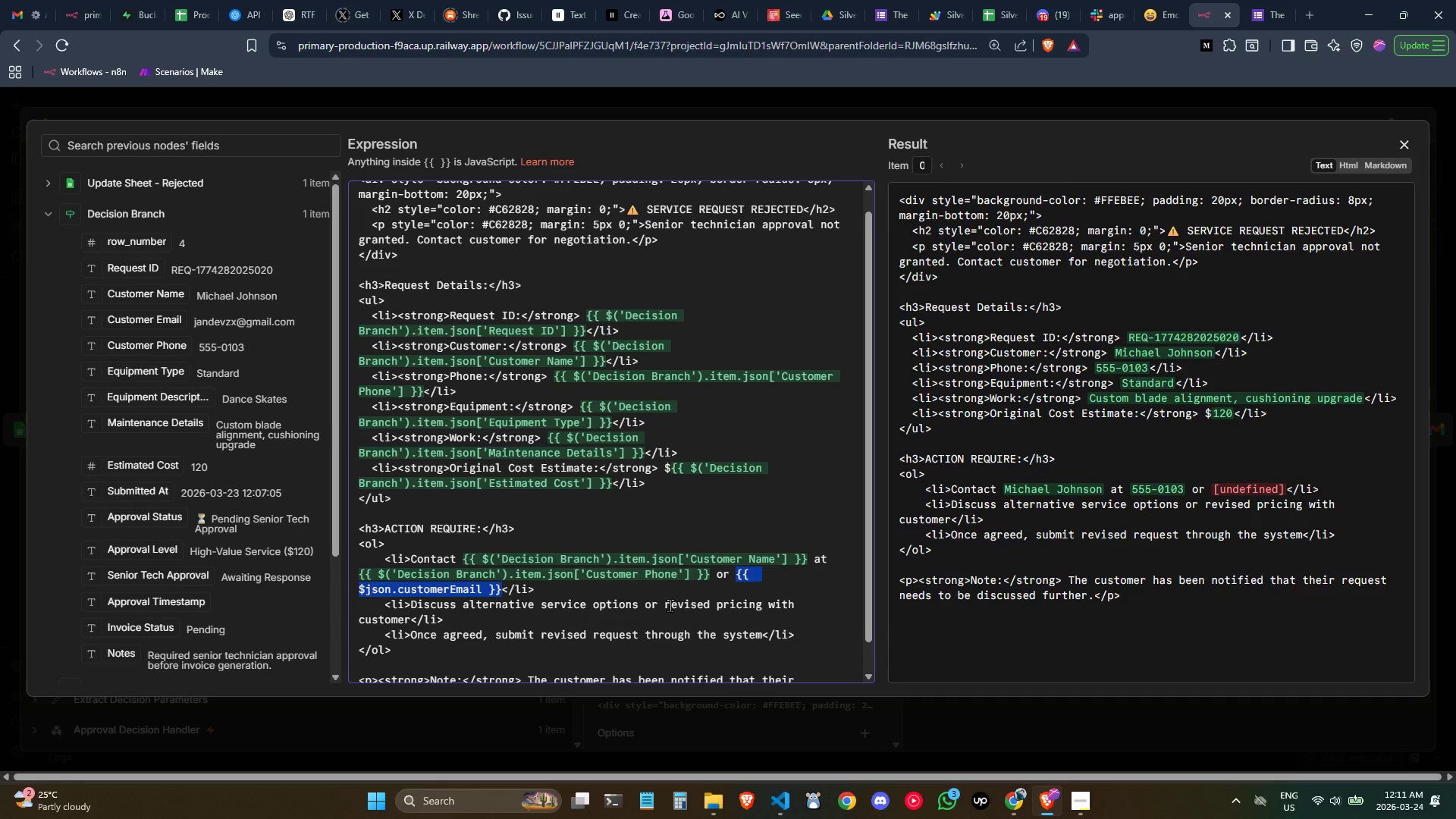 
key(Backspace)
 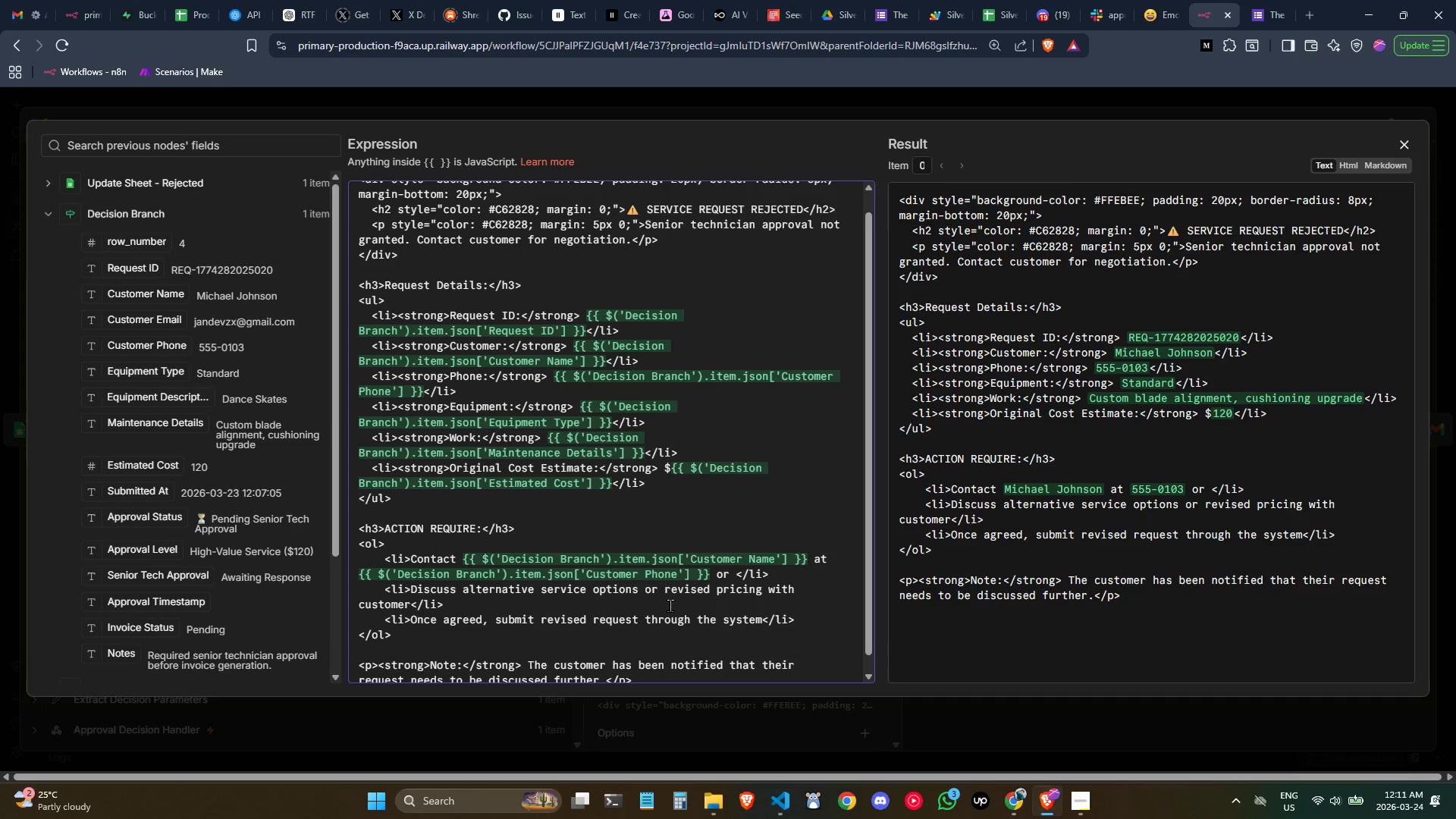 
key(Control+ControlLeft)
 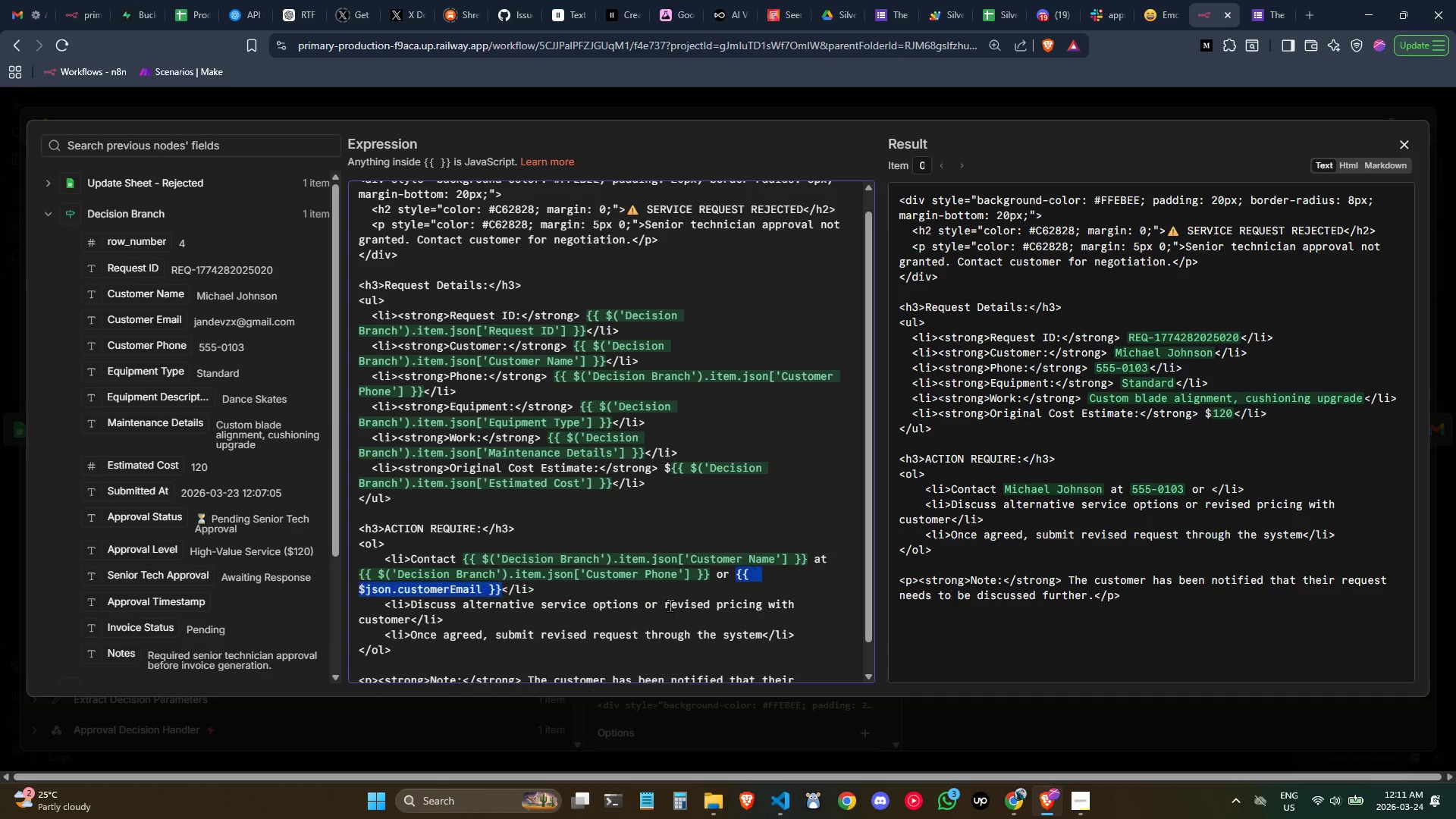 
key(Control+Z)
 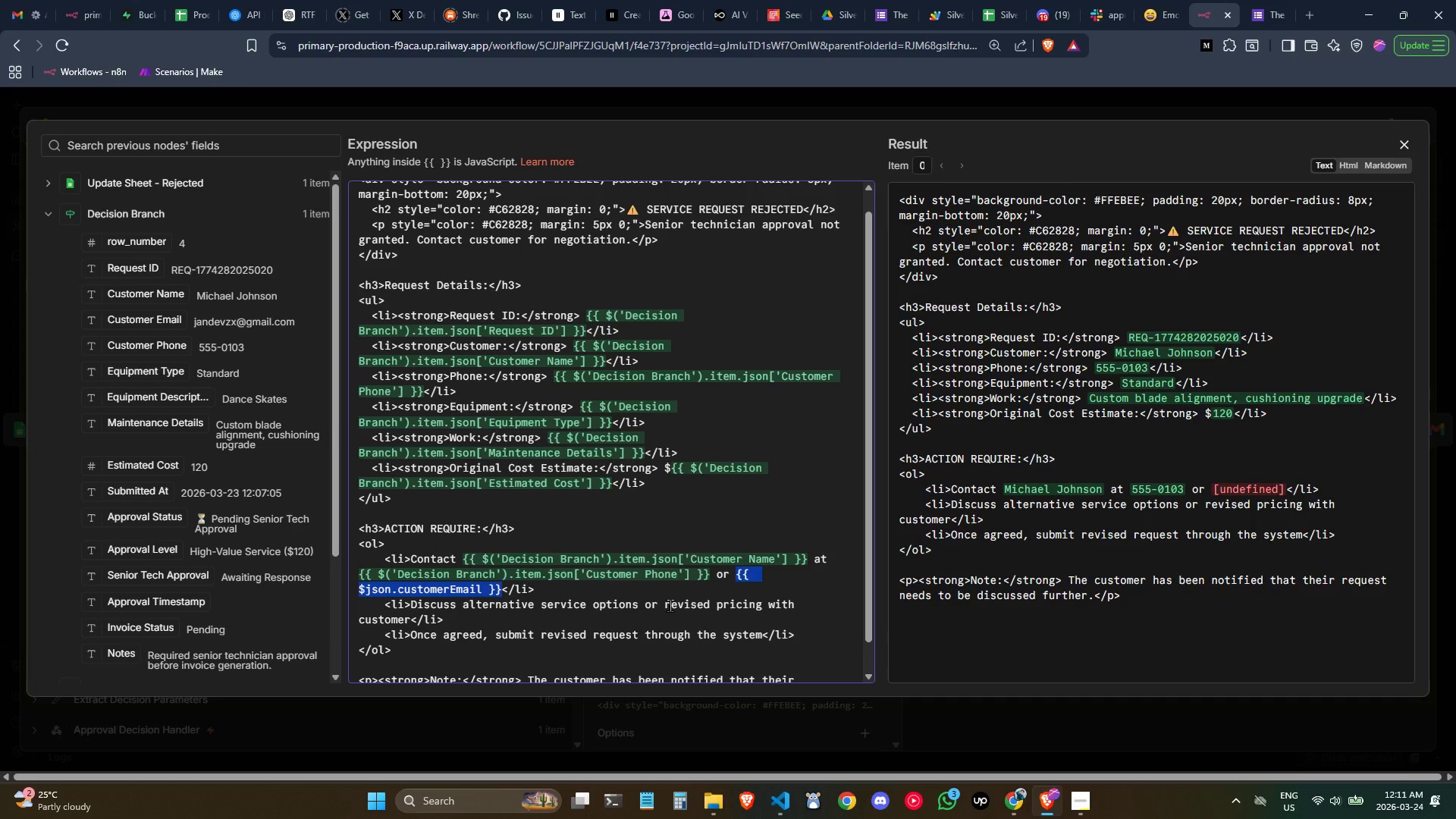 
key(Backspace)
 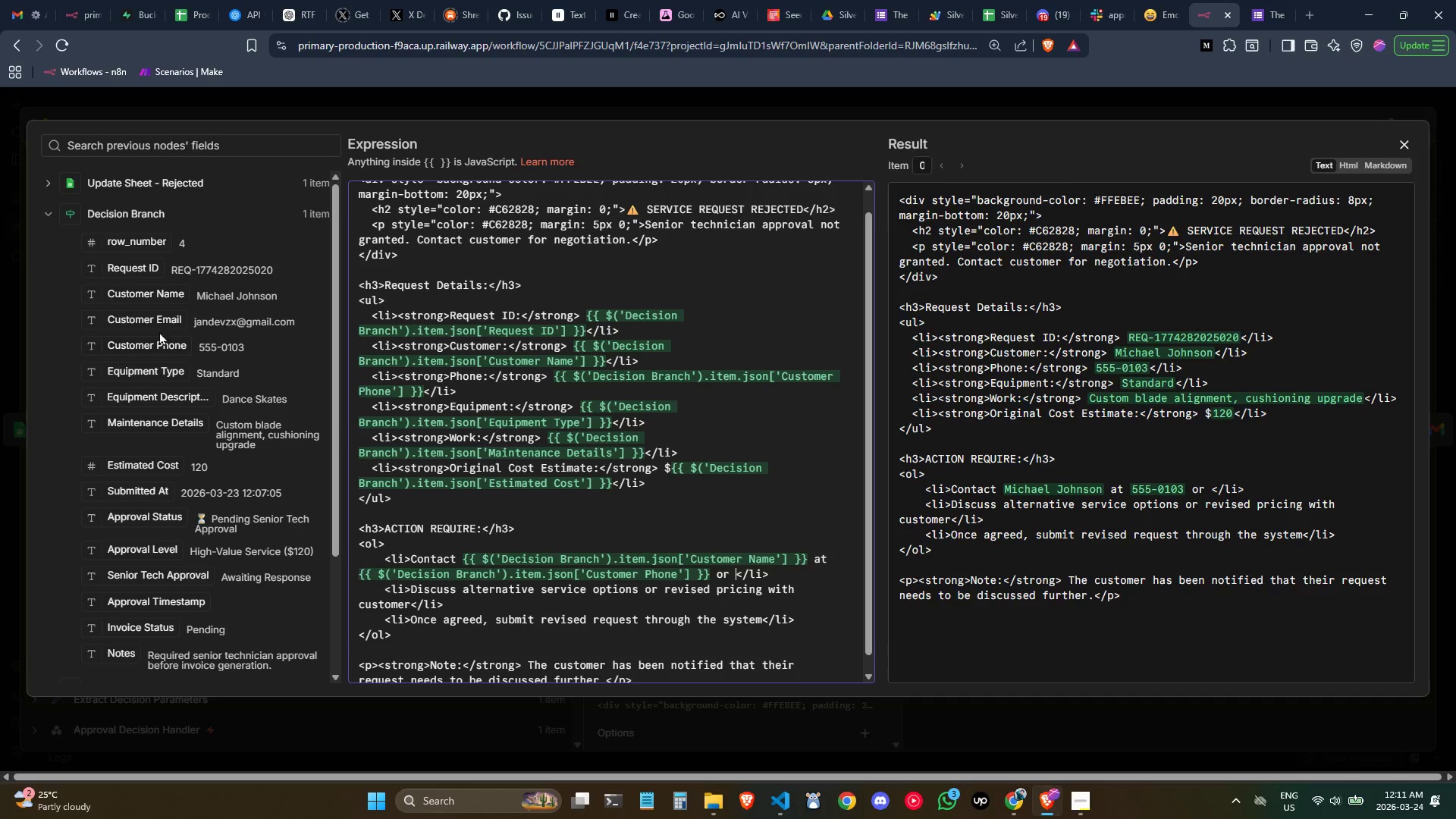 
left_click_drag(start_coordinate=[152, 322], to_coordinate=[733, 582])
 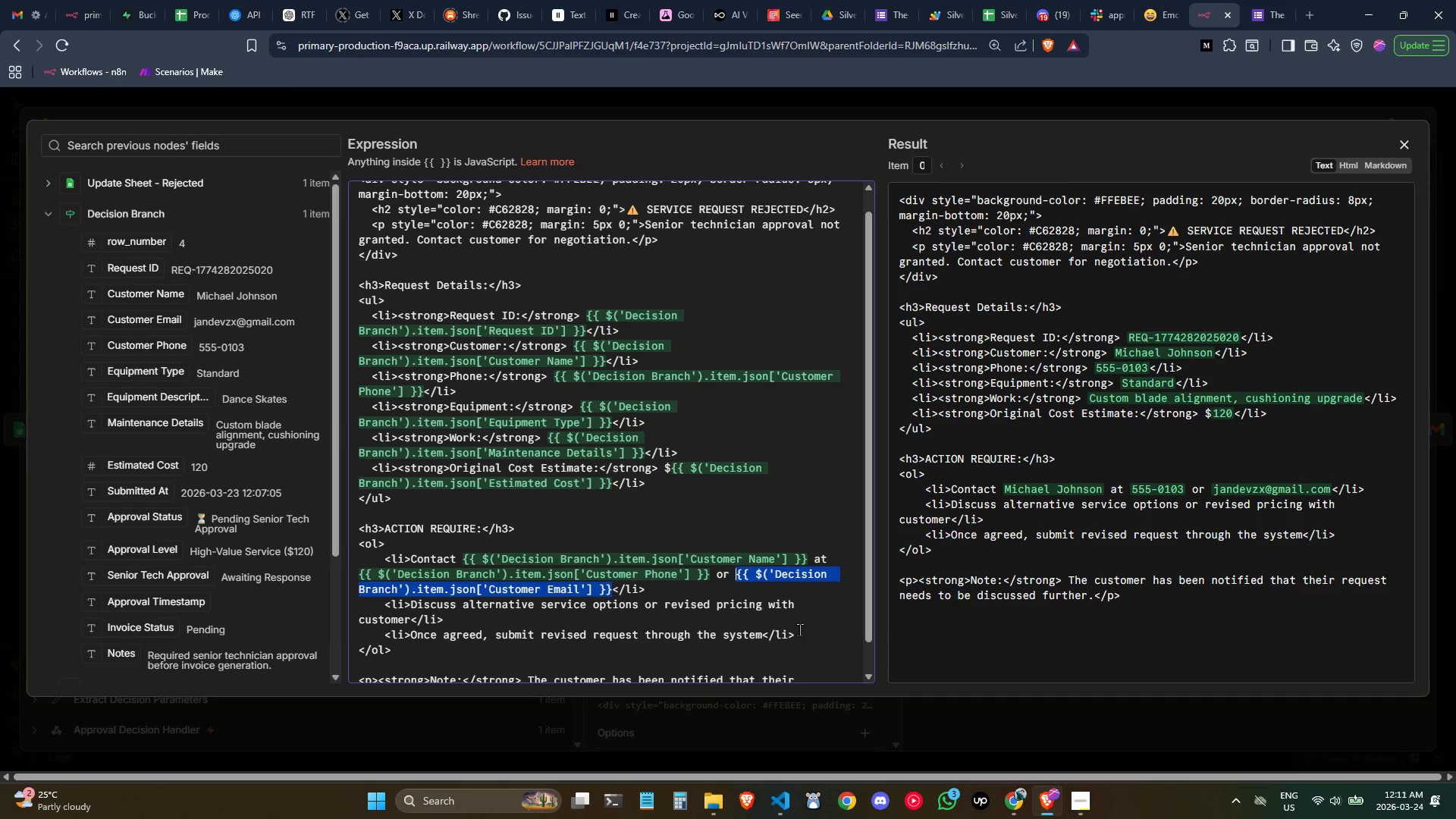 
left_click([799, 621])
 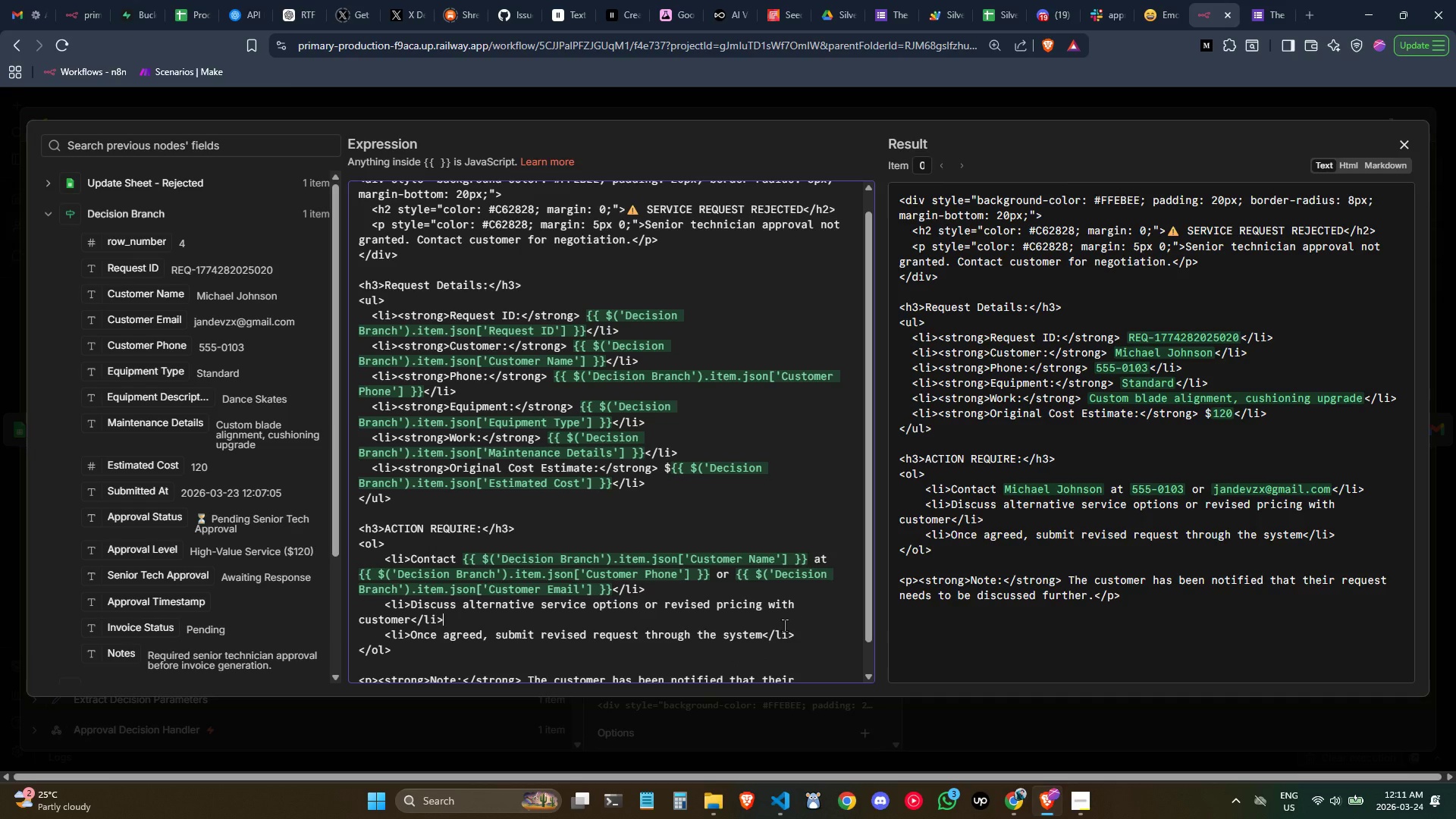 
scroll: coordinate [784, 625], scroll_direction: down, amount: 1.0
 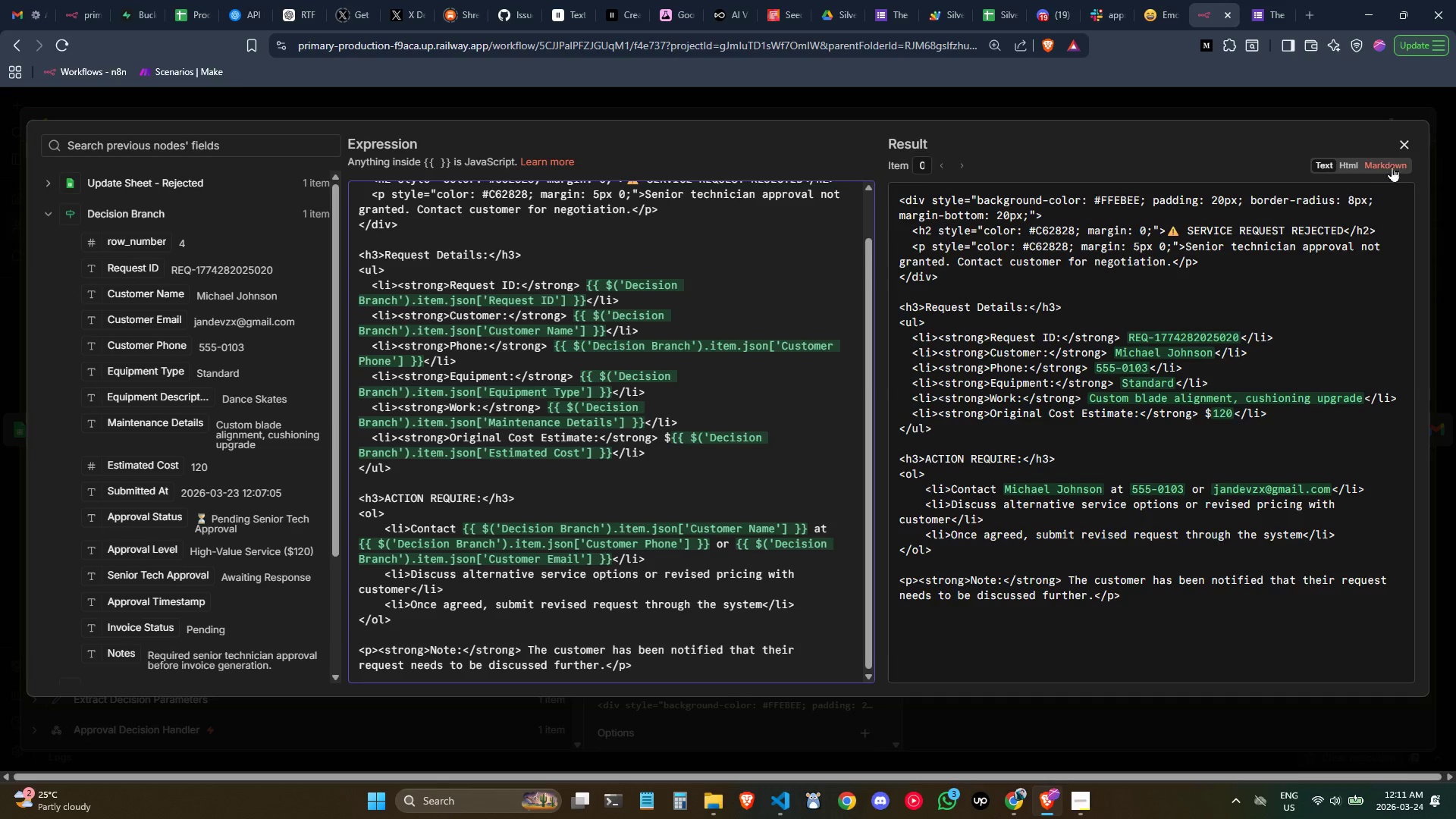 
left_click([1397, 143])
 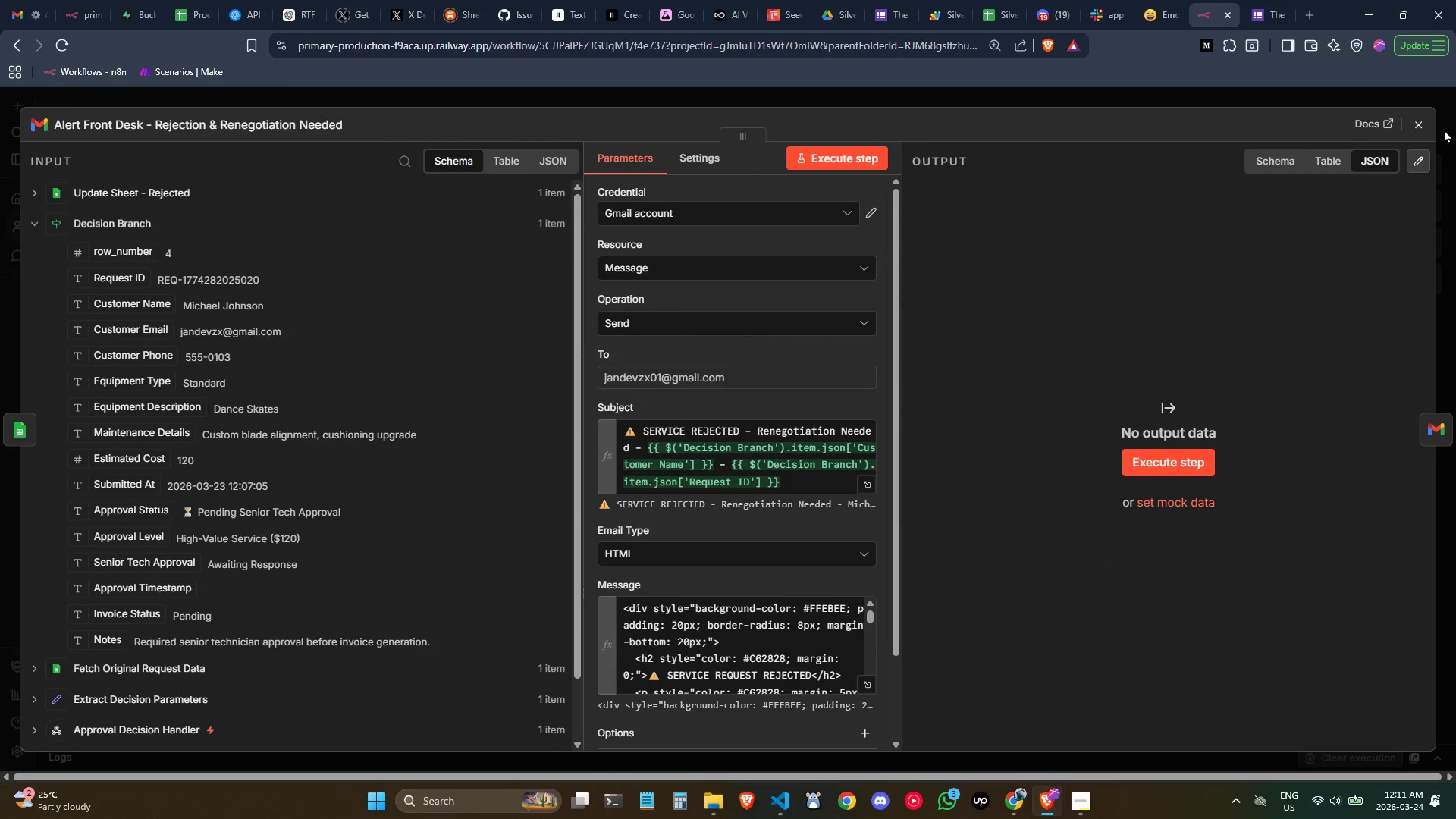 
left_click([832, 155])
 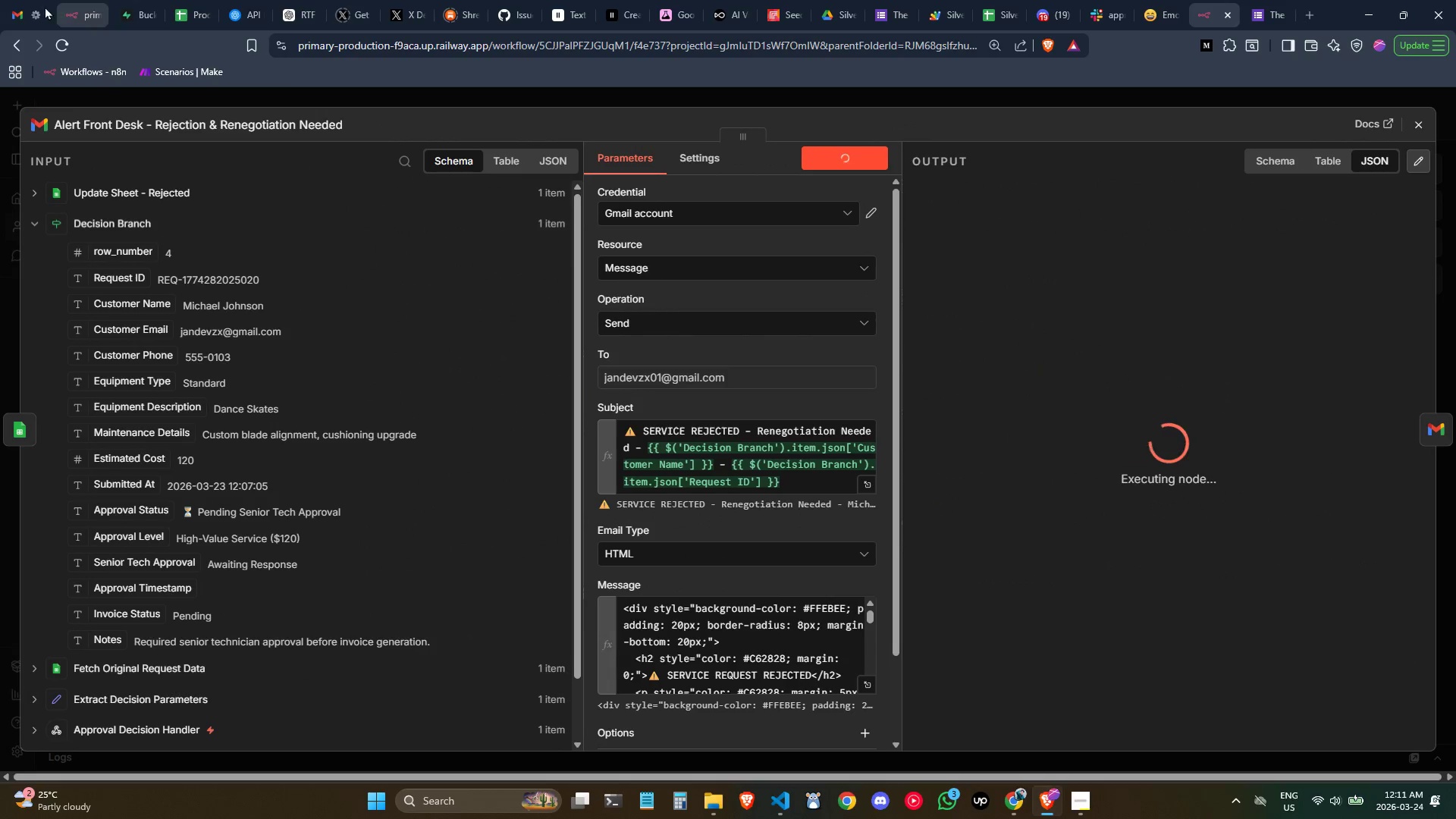 
left_click([32, 0])
 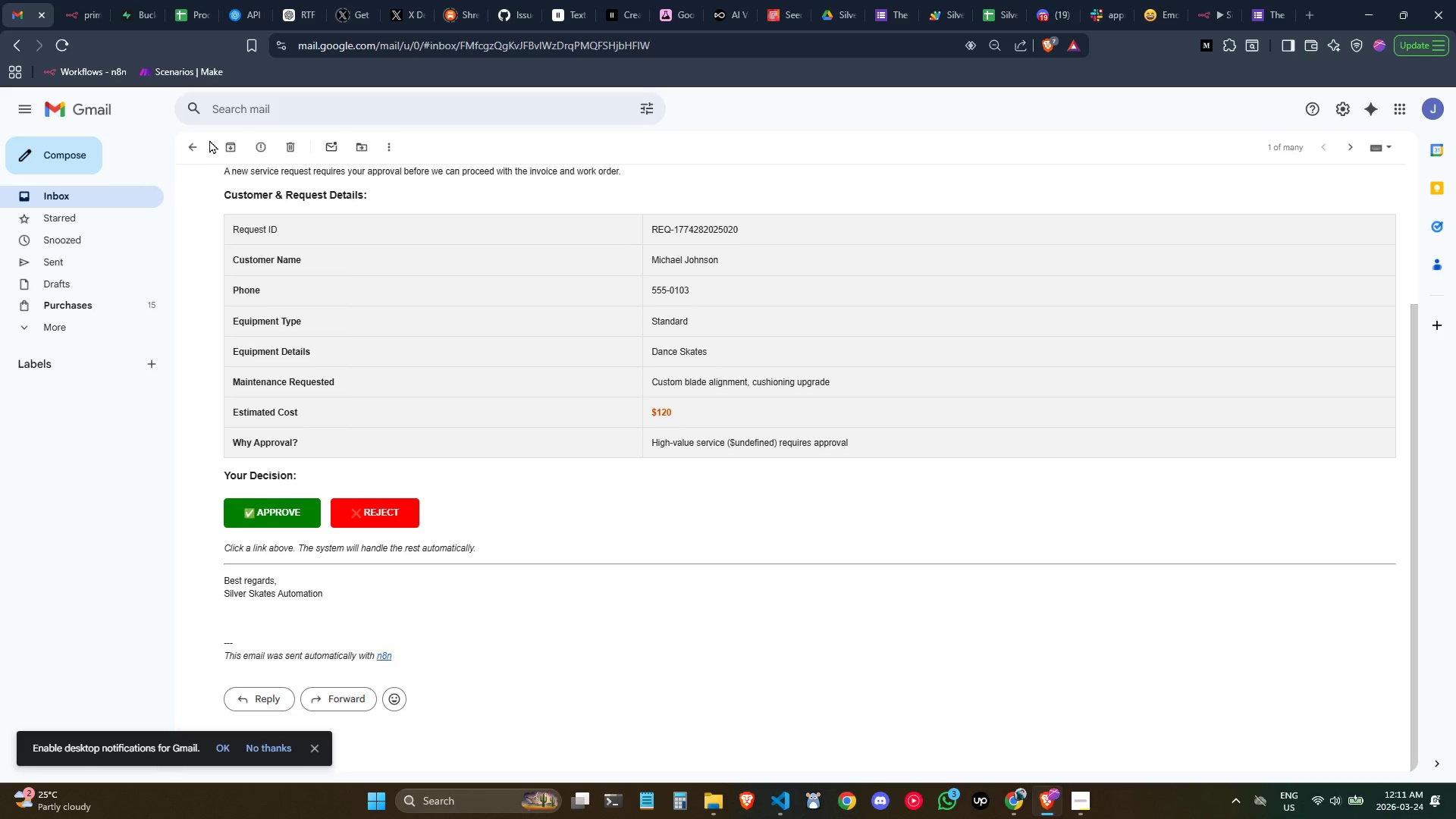 
left_click([196, 143])
 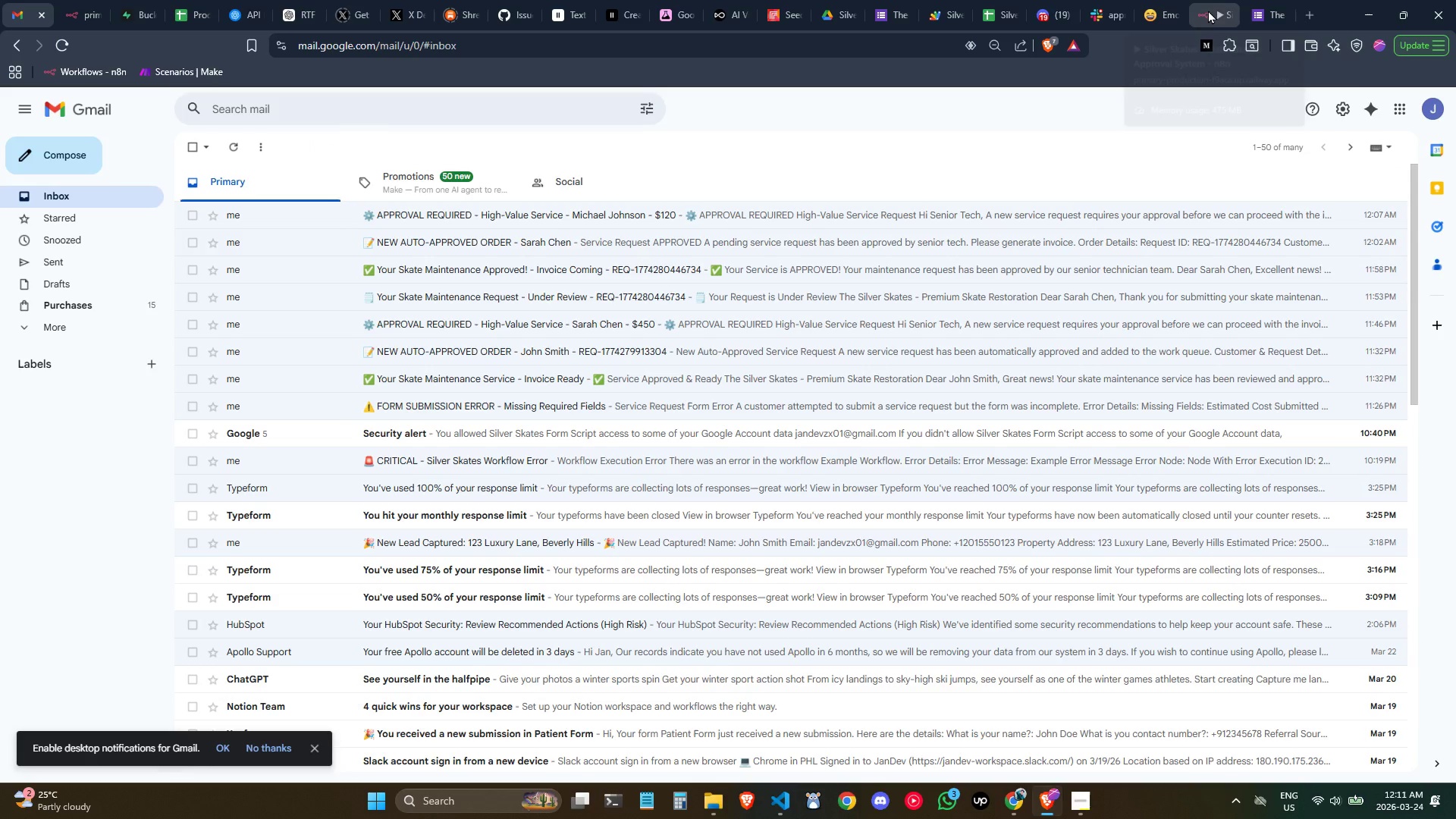 
left_click([1208, 10])
 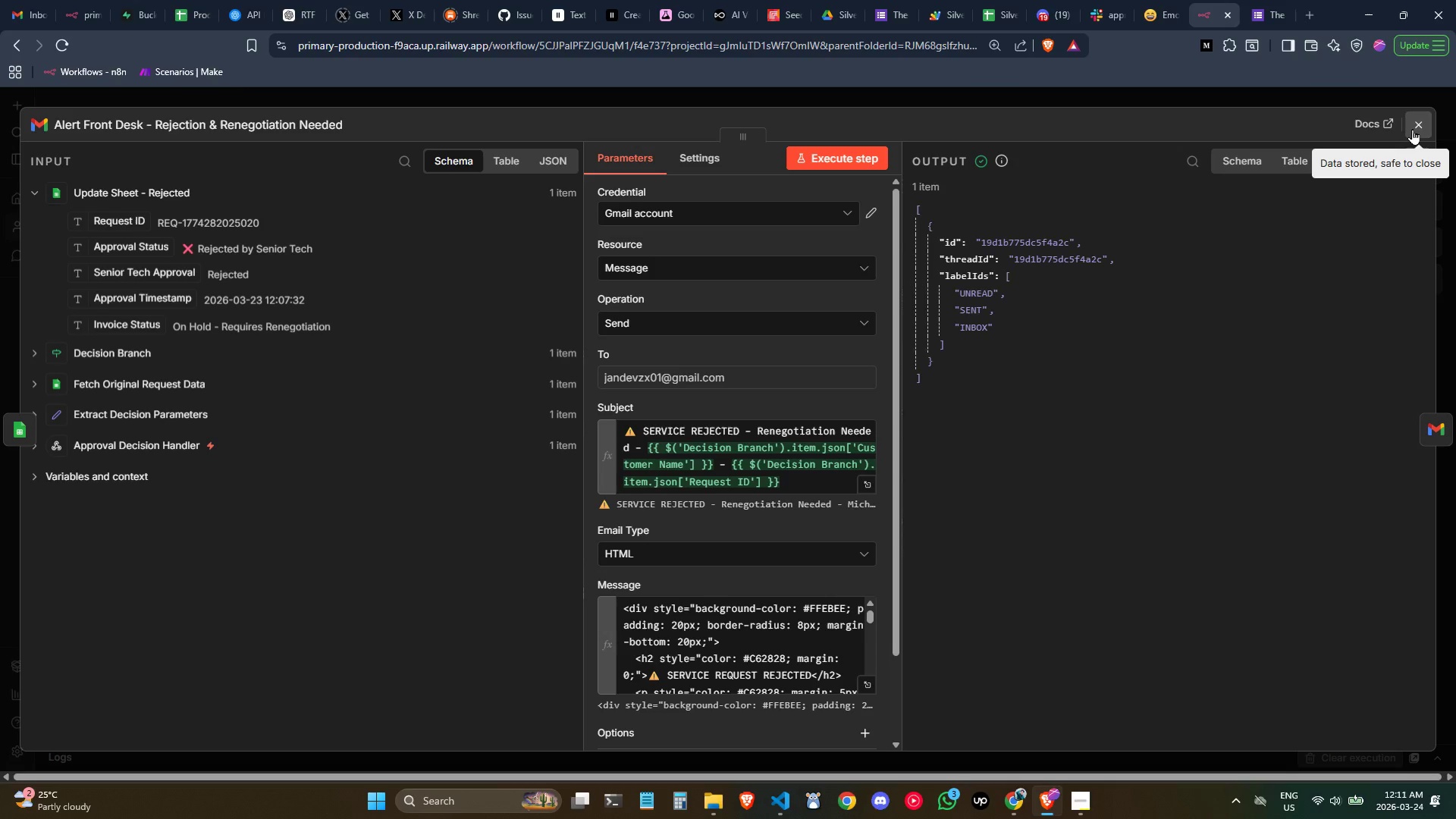 
left_click([1412, 128])
 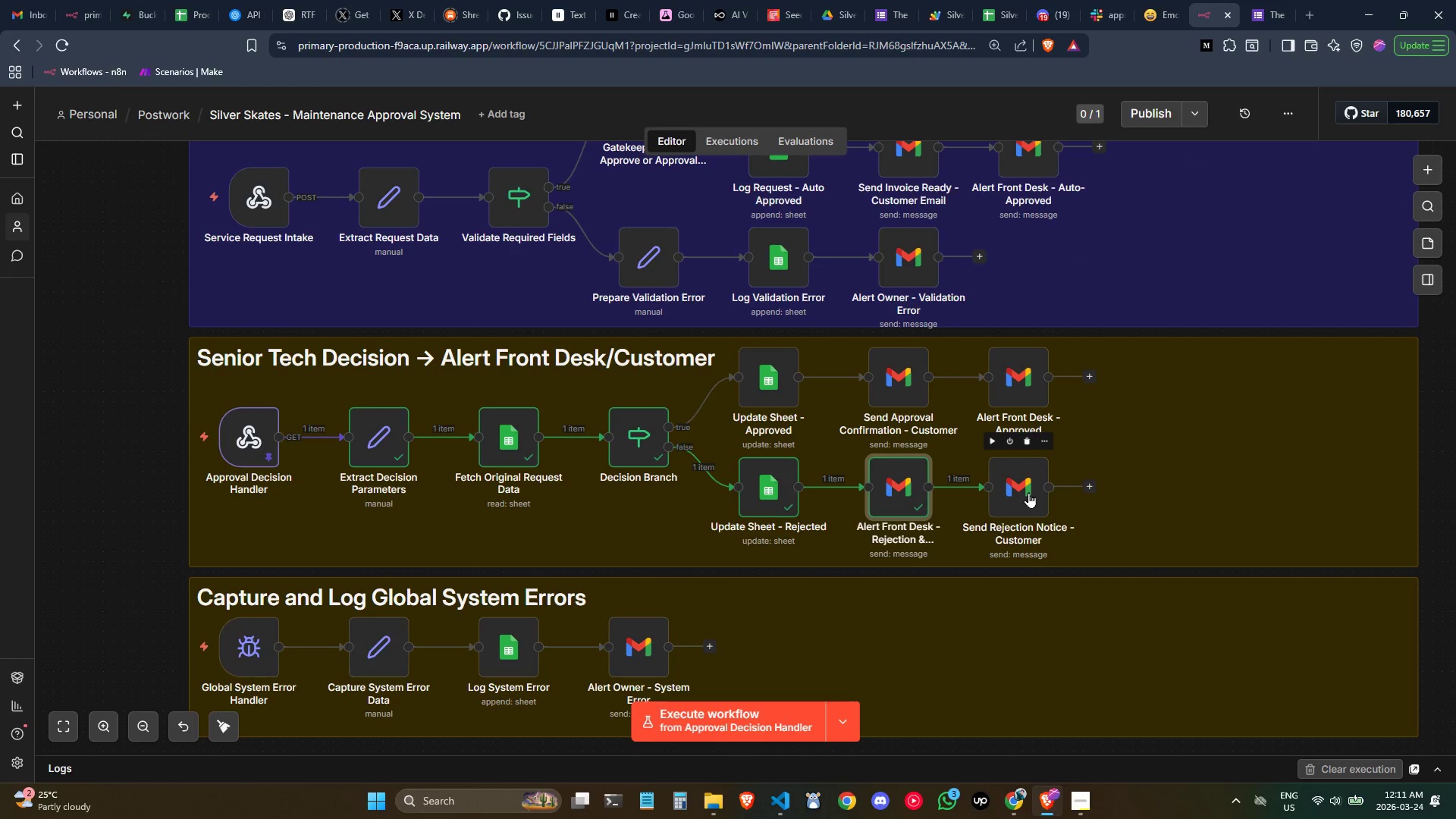 
double_click([1028, 492])
 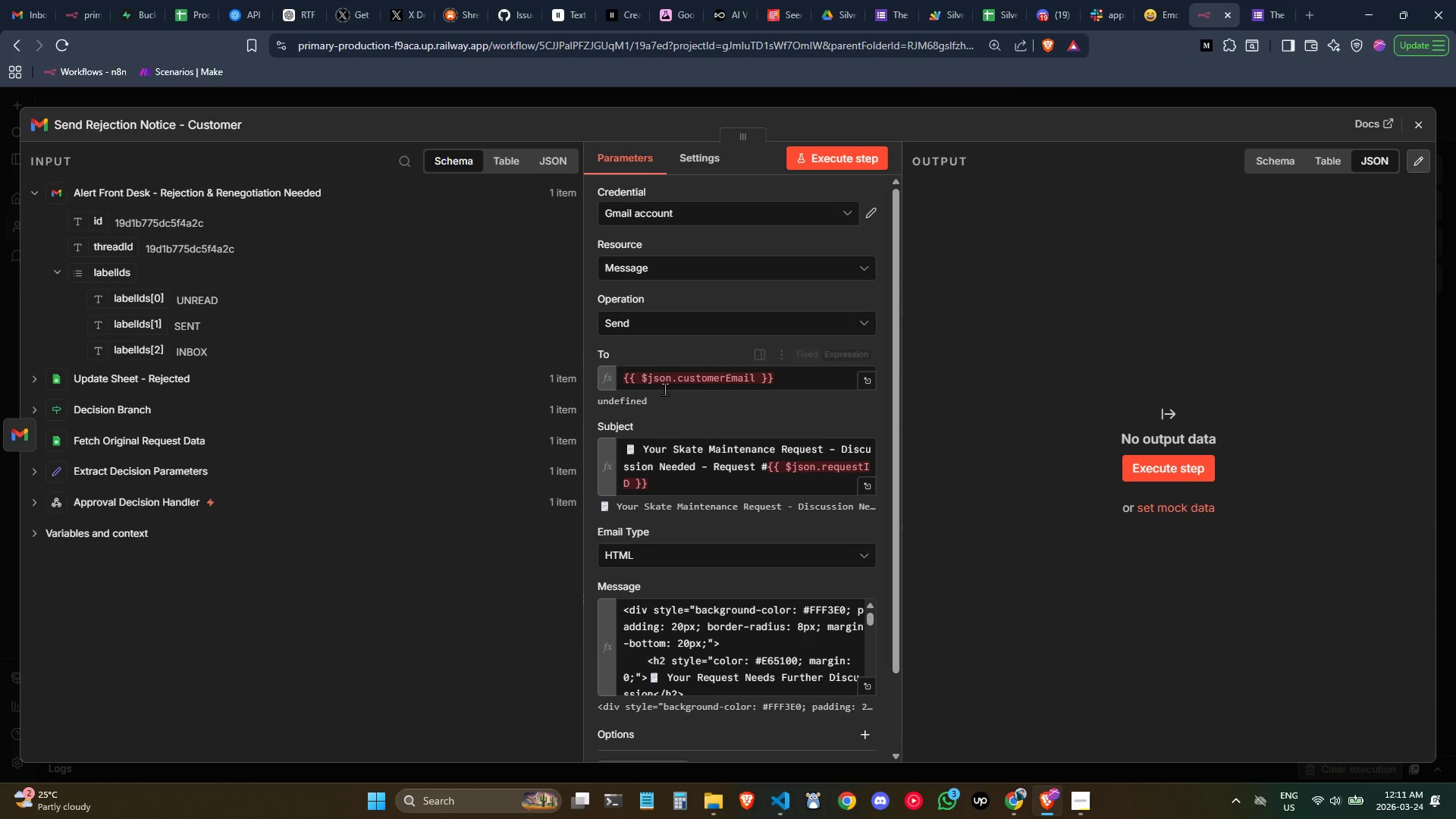 
left_click_drag(start_coordinate=[789, 380], to_coordinate=[236, 315])
 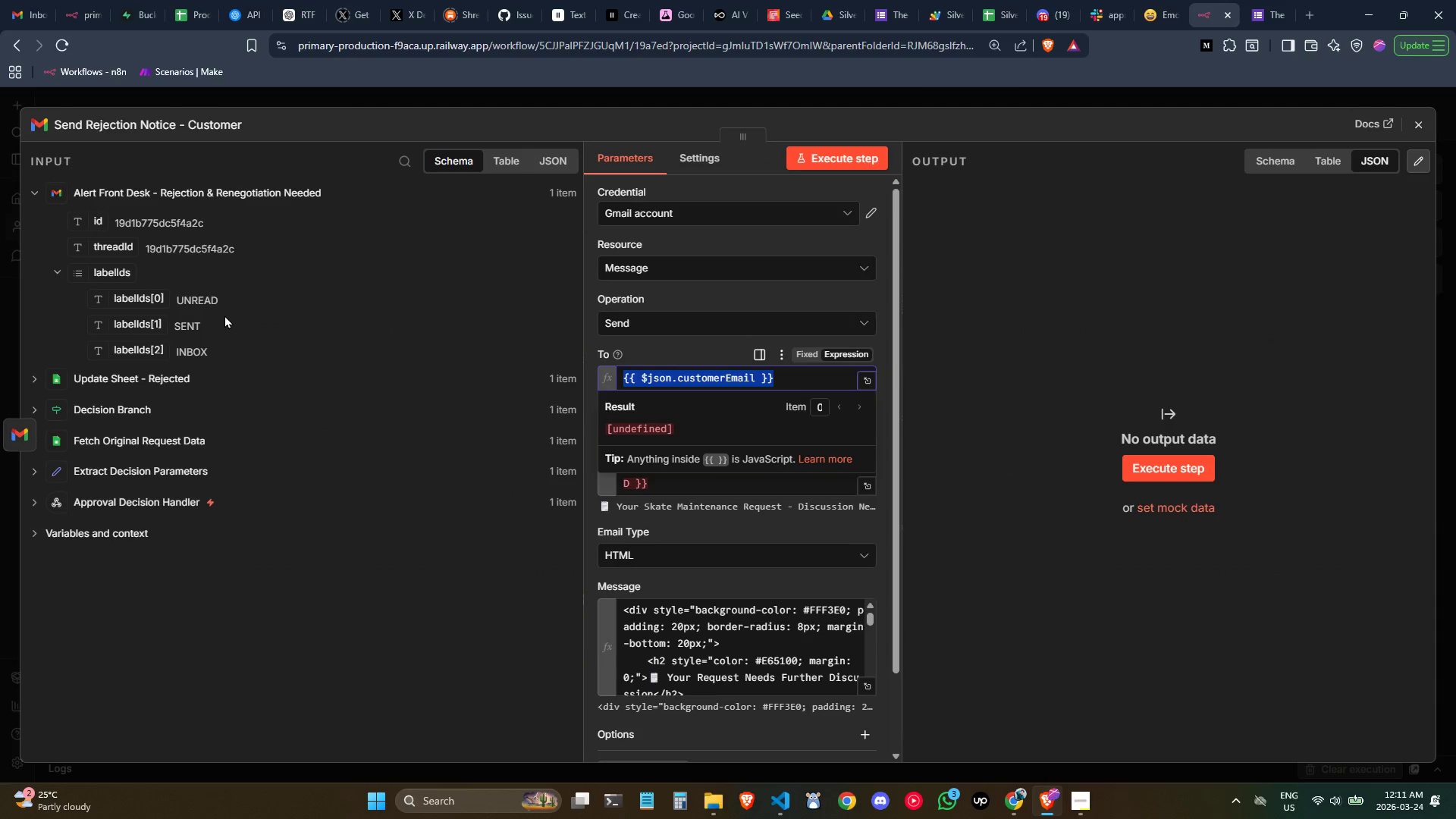 
key(Control+ControlLeft)
 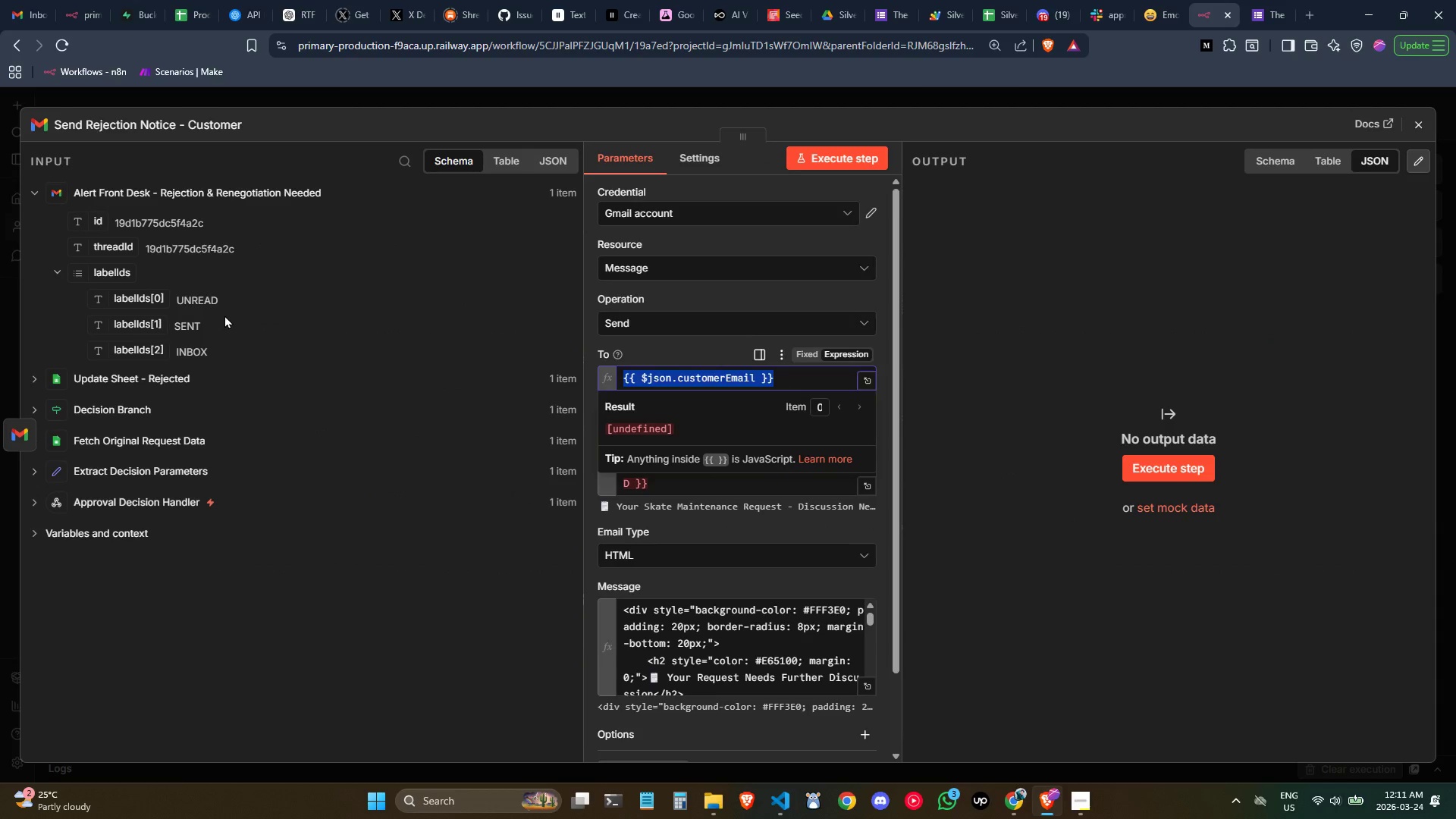 
key(Backspace)
 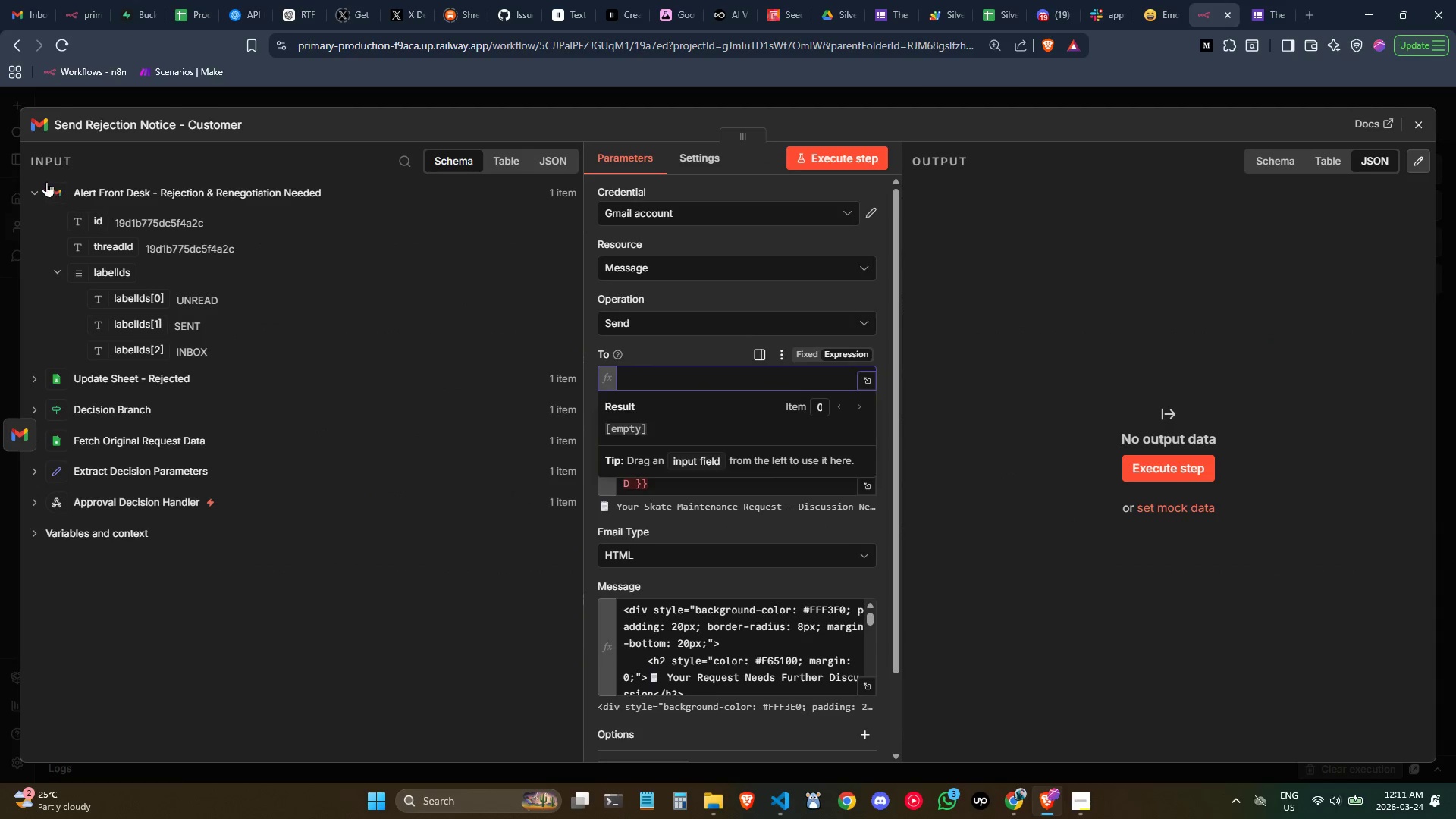 
left_click([35, 192])
 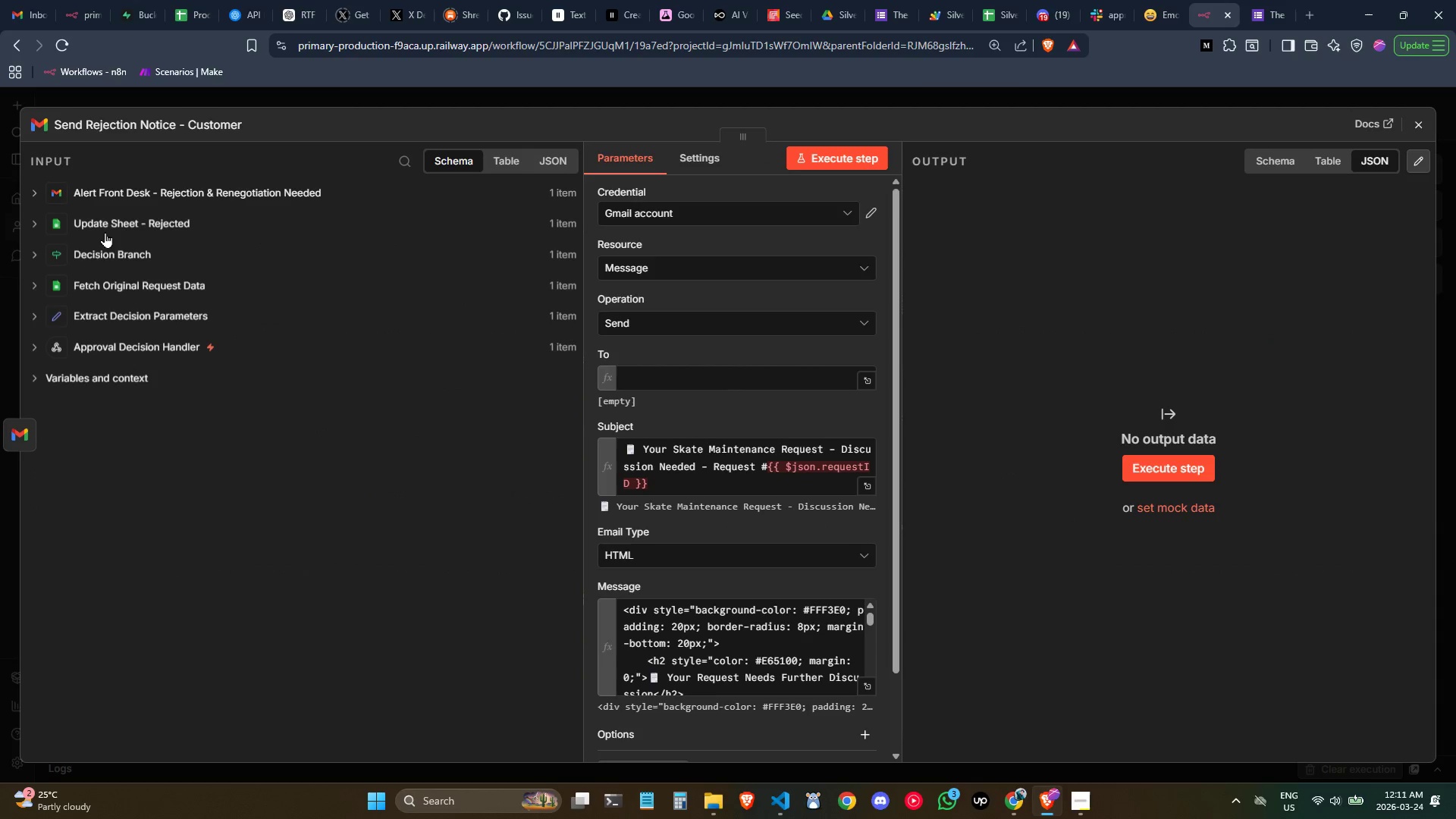 
left_click([112, 218])
 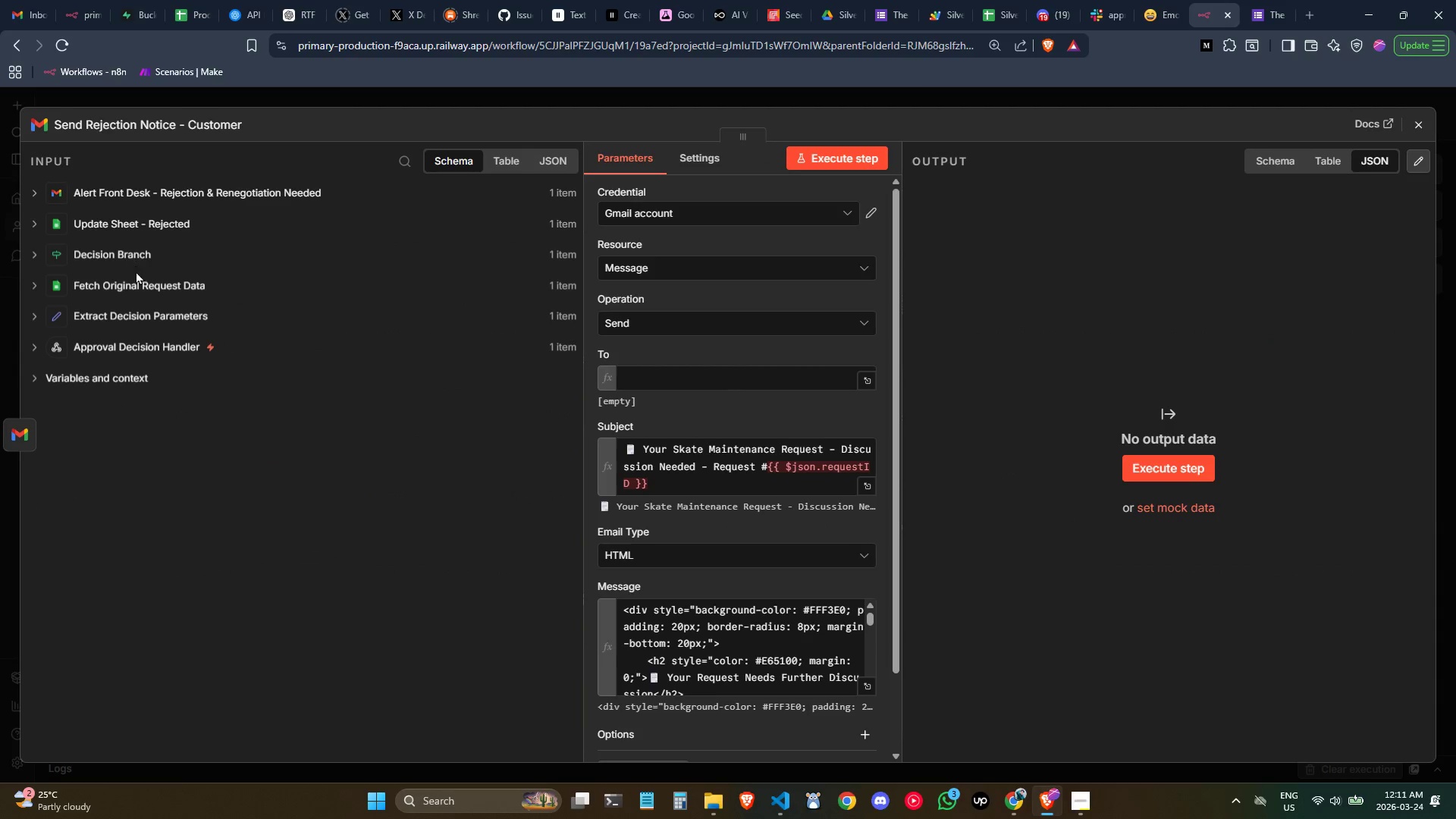 
left_click([124, 259])
 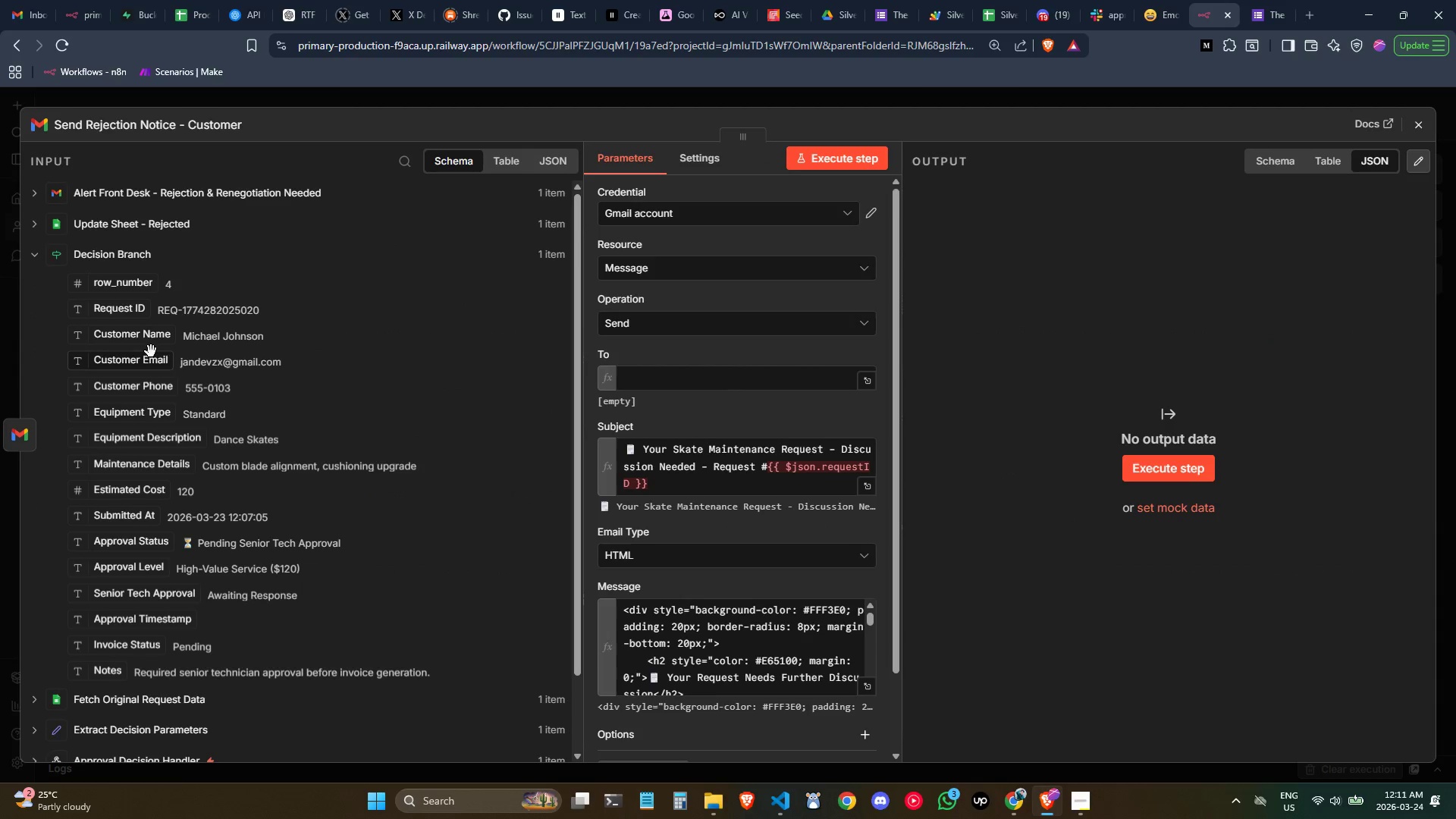 
left_click_drag(start_coordinate=[152, 356], to_coordinate=[653, 387])
 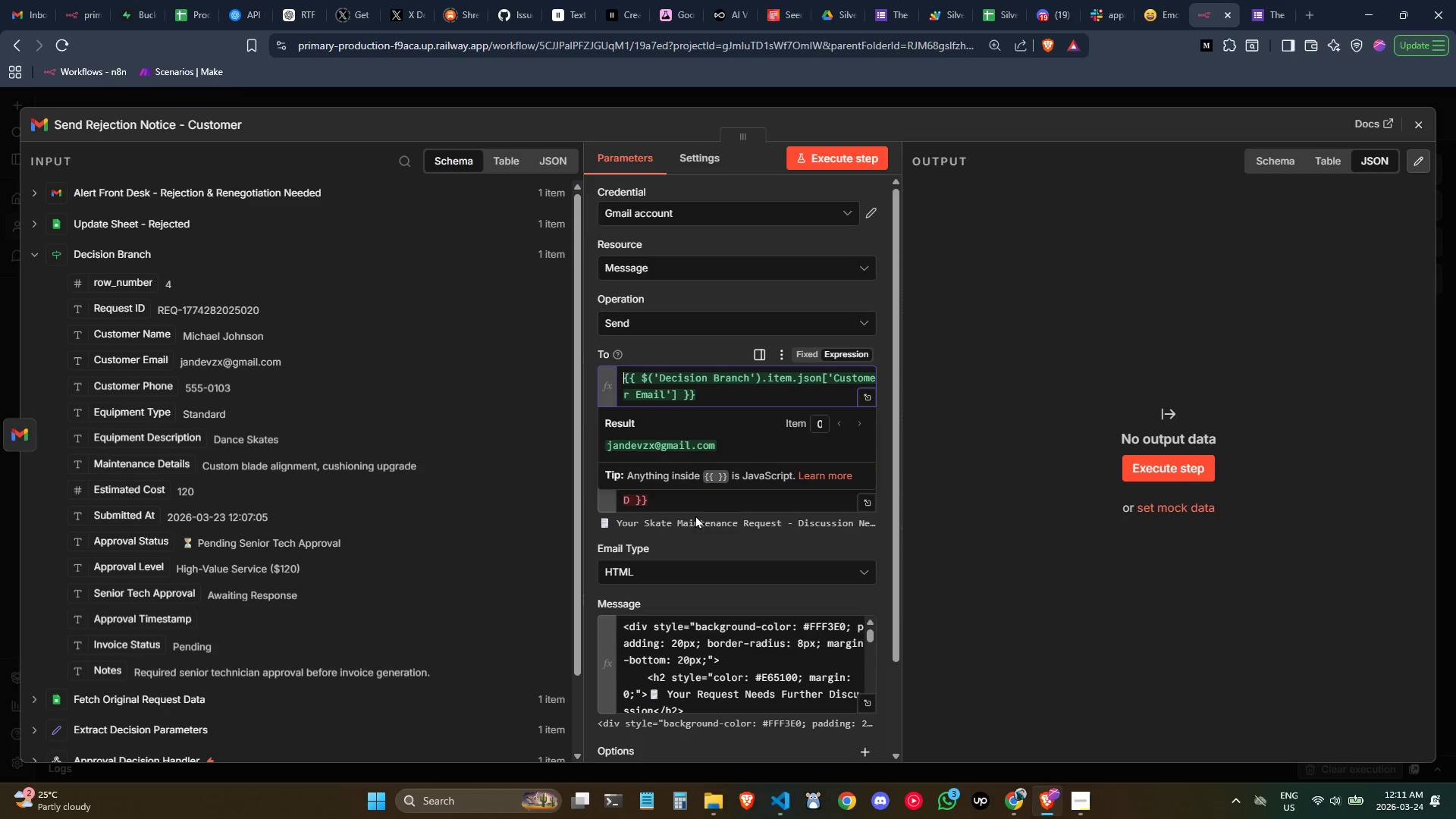 
left_click([693, 501])
 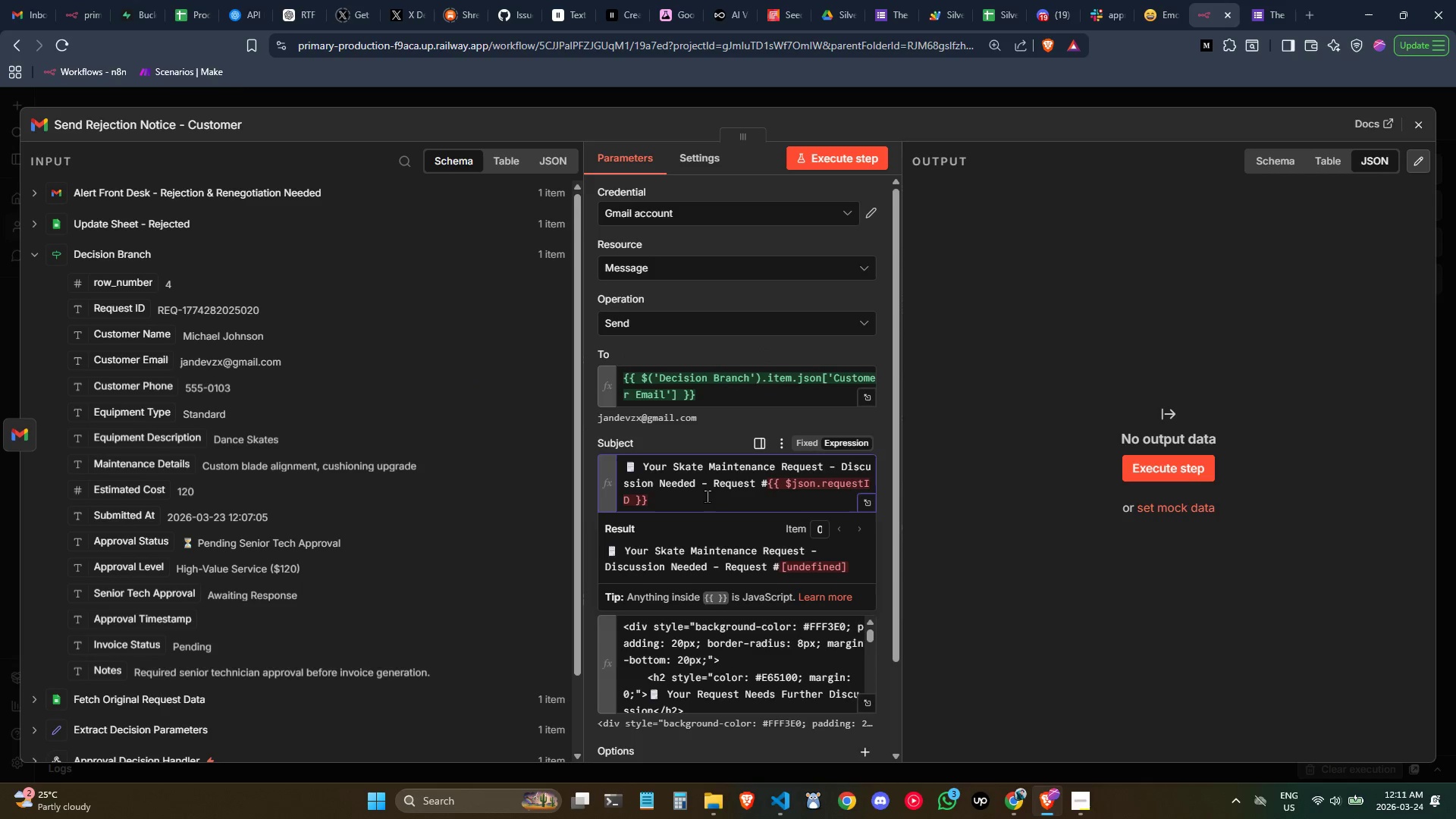 
left_click_drag(start_coordinate=[707, 496], to_coordinate=[768, 484])
 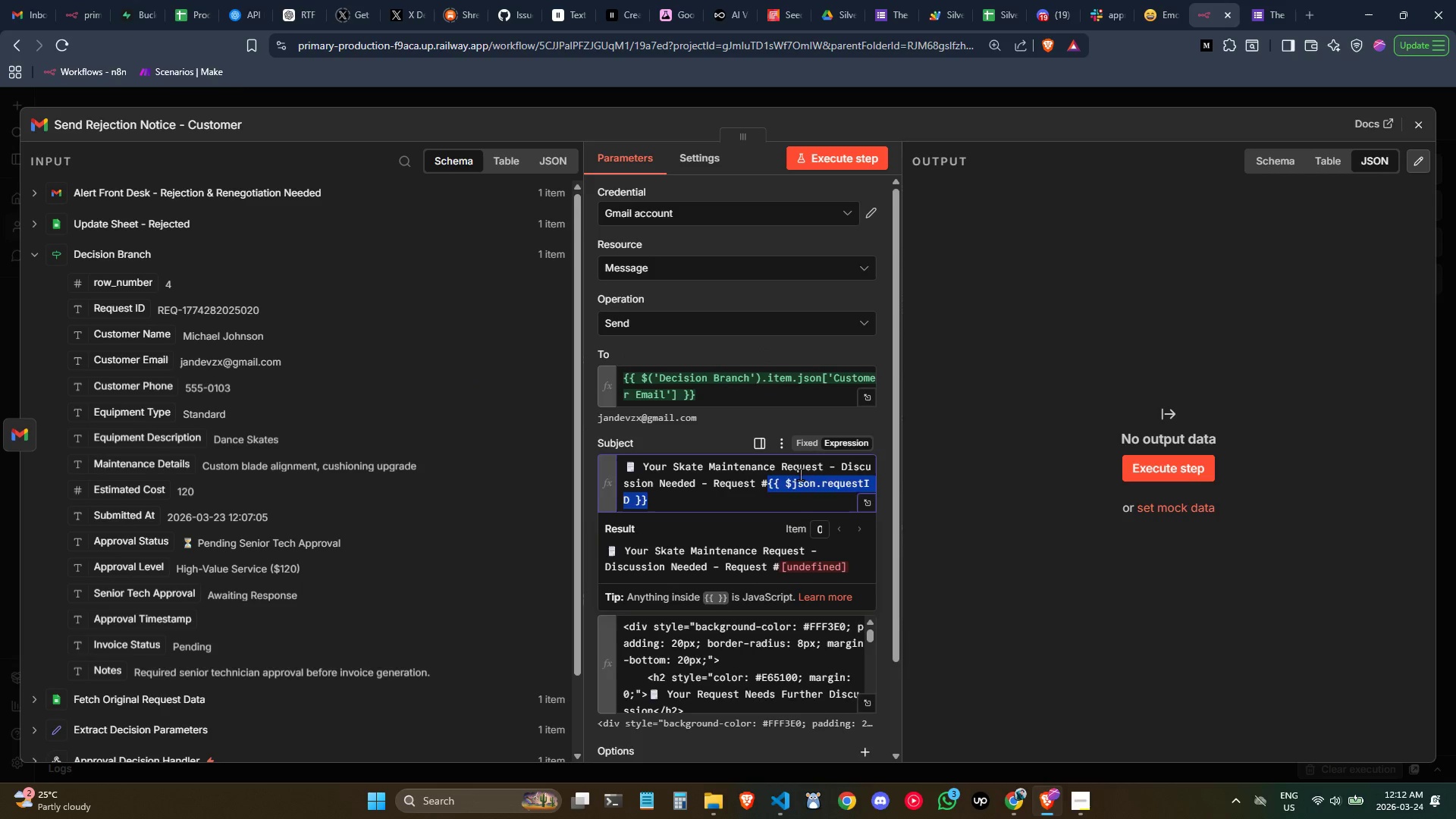 
key(Backspace)
 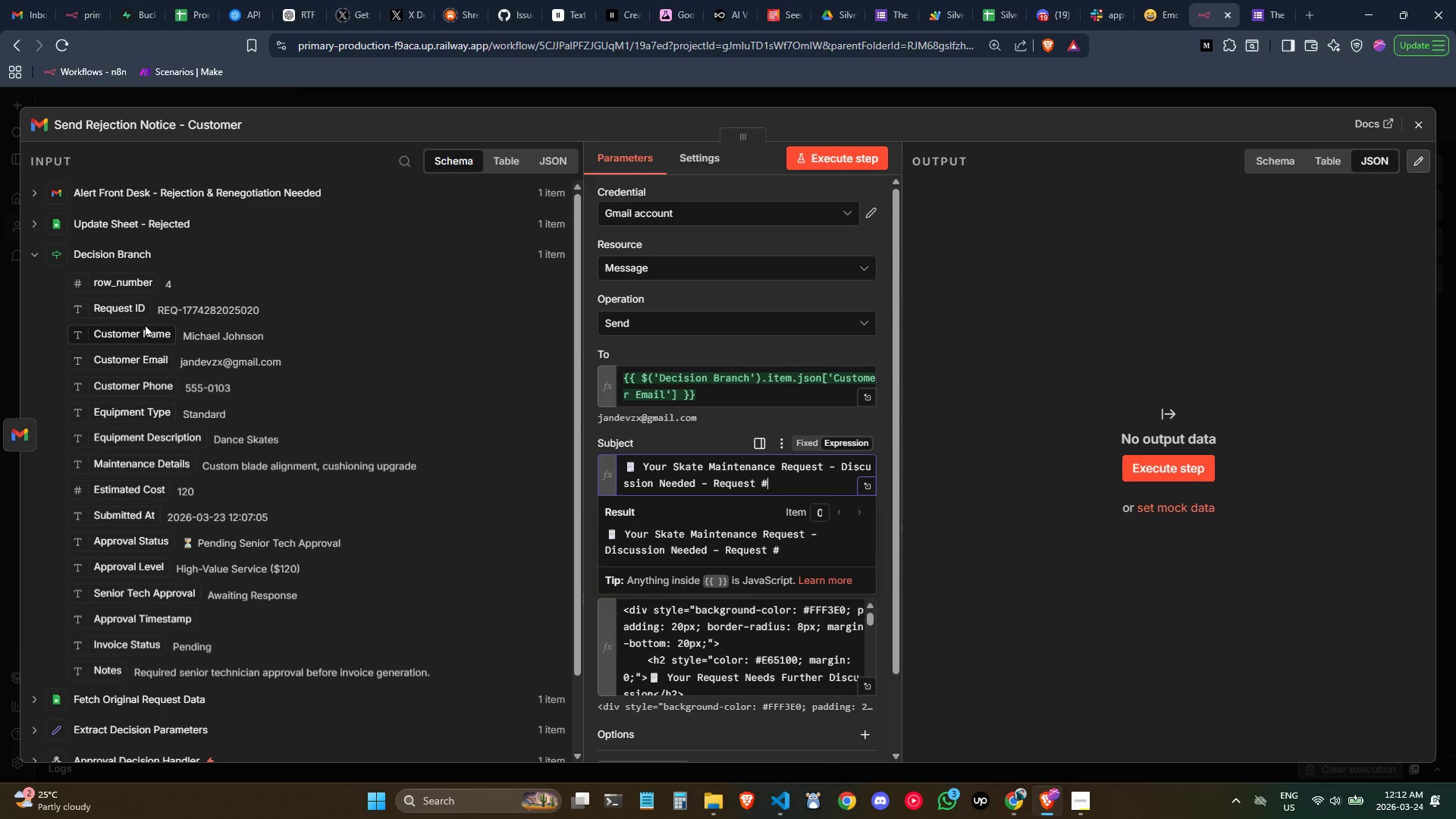 
left_click_drag(start_coordinate=[124, 313], to_coordinate=[826, 487])
 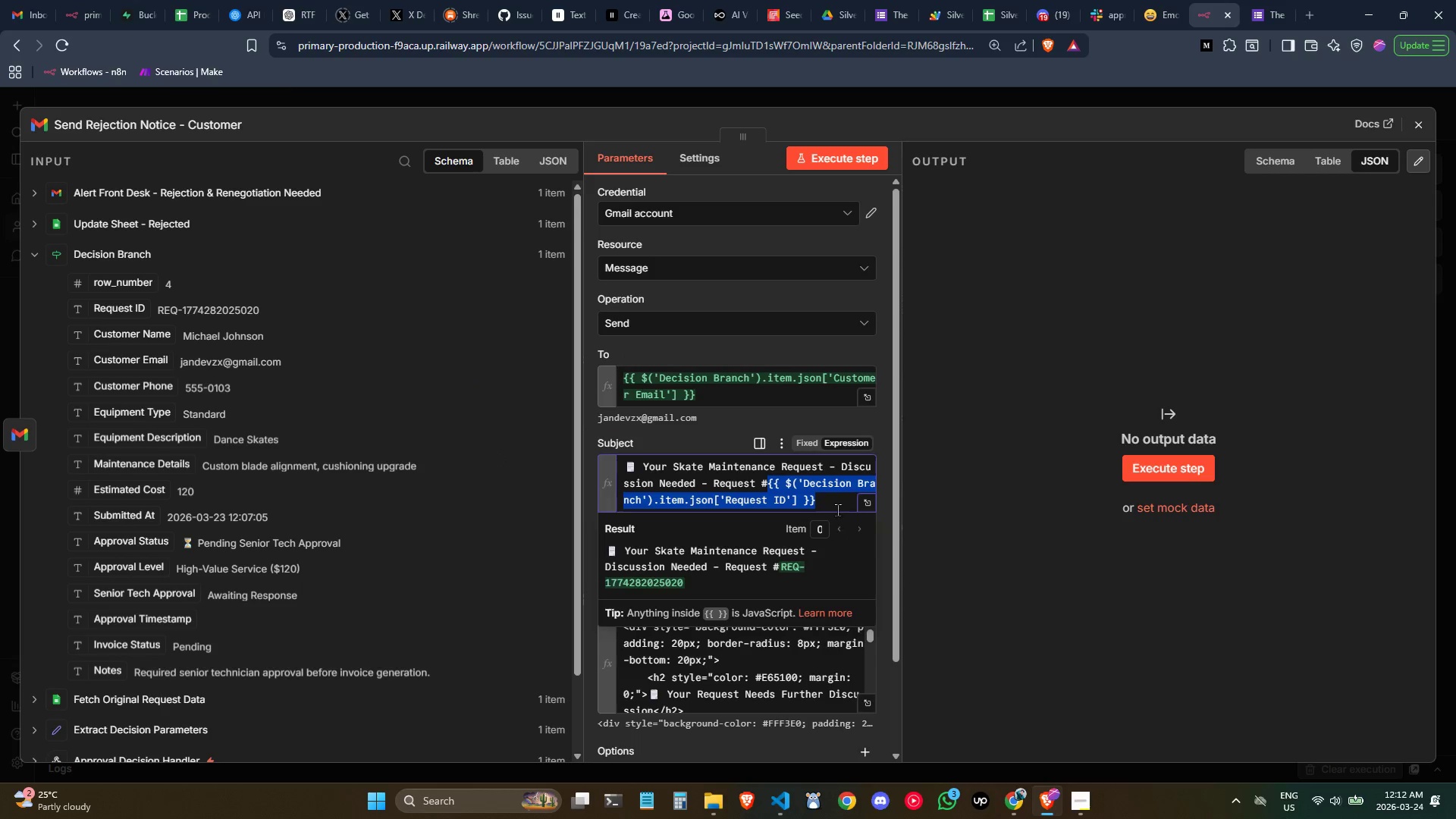 
left_click([836, 507])
 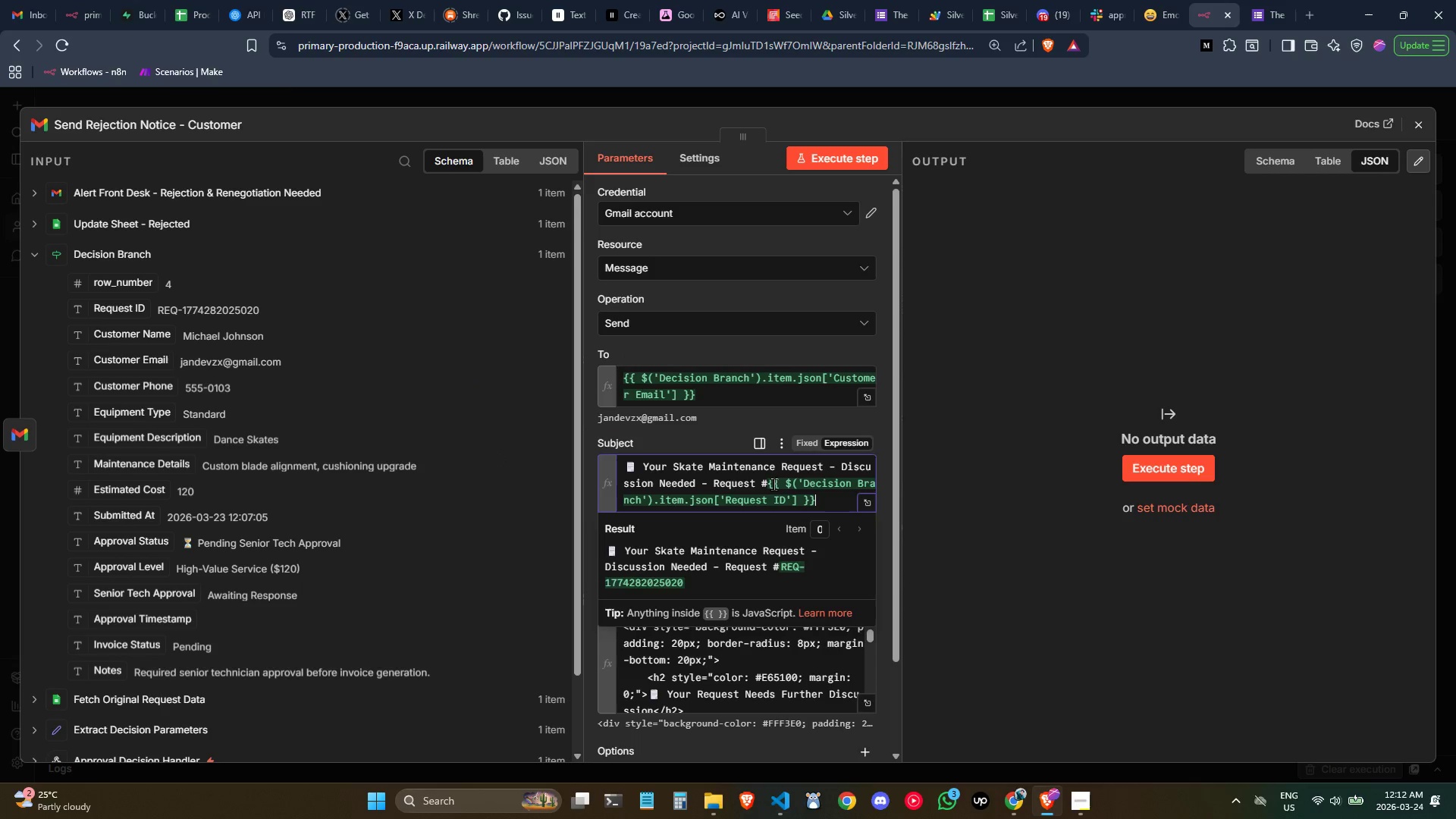 
left_click_drag(start_coordinate=[767, 481], to_coordinate=[721, 483])
 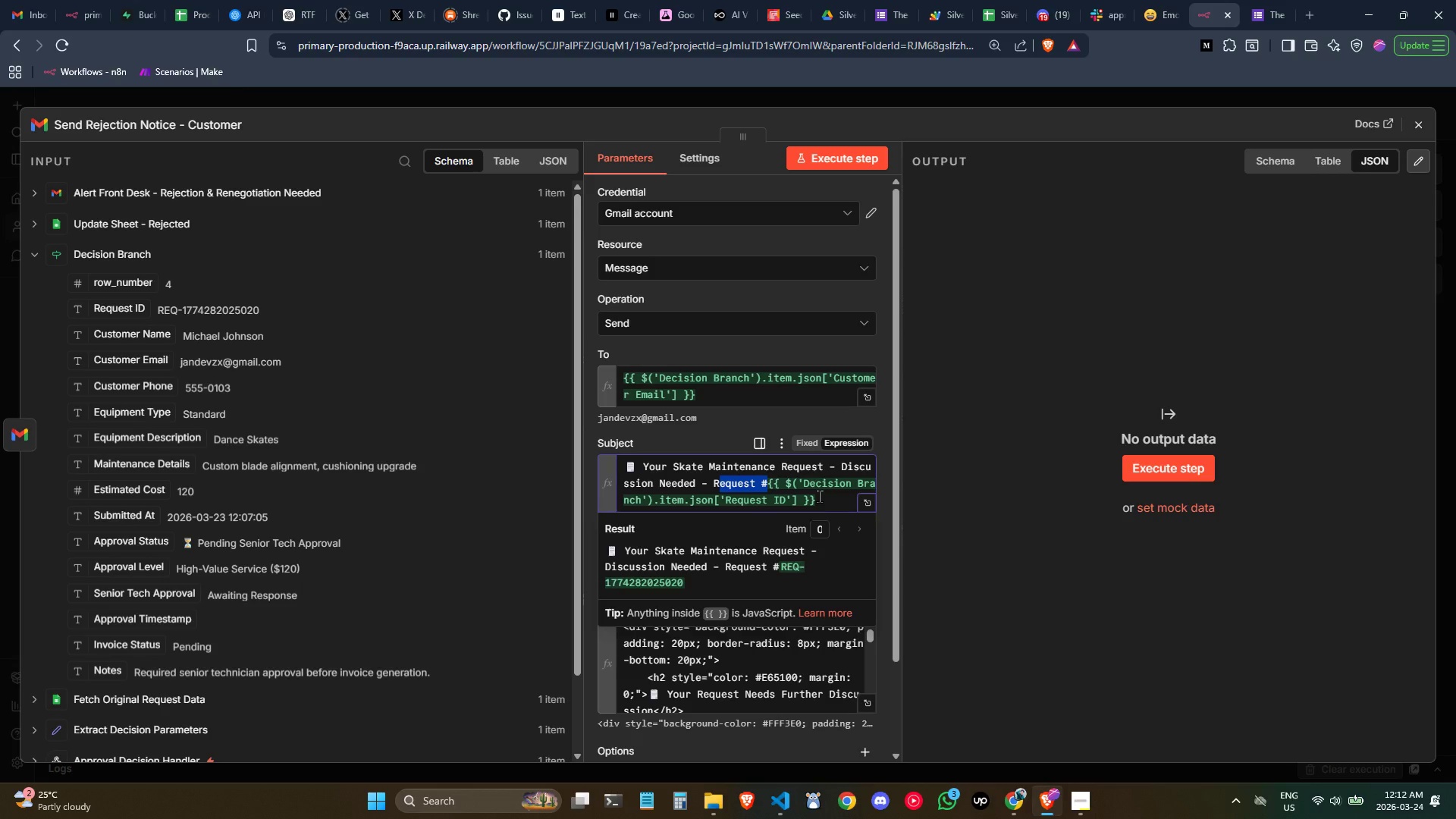 
key(Backspace)
 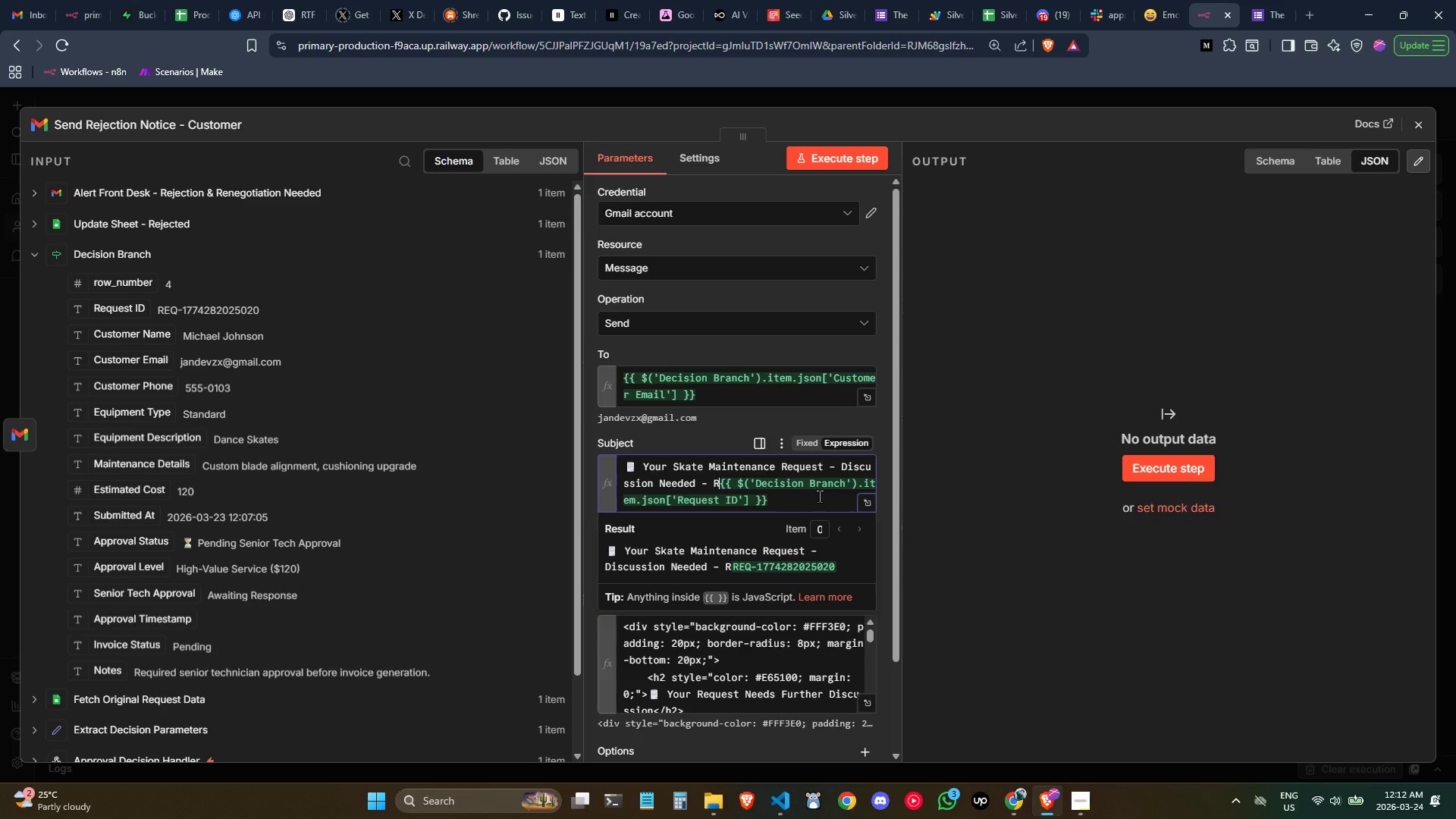 
key(Backspace)
 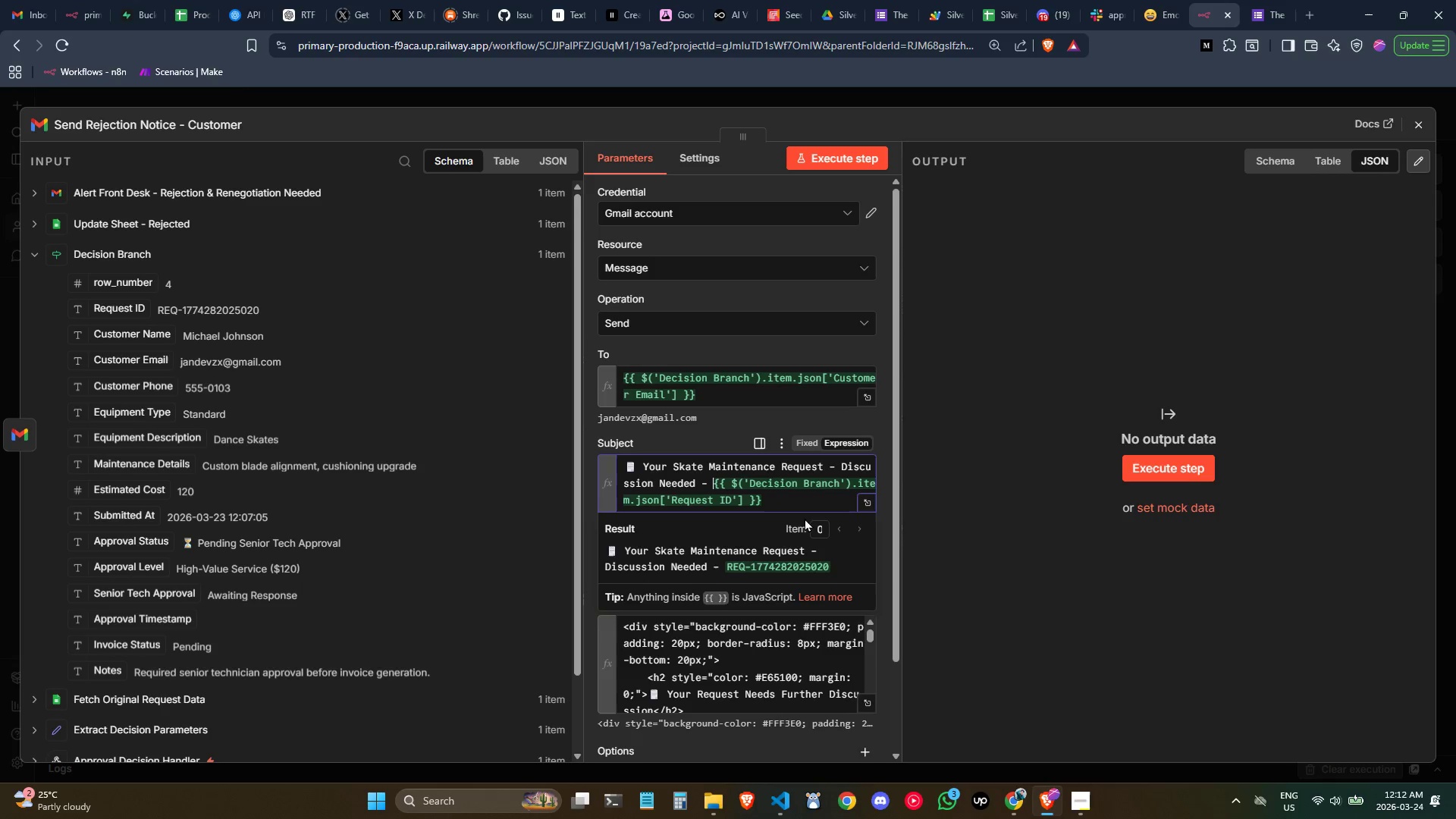 
left_click([1027, 538])
 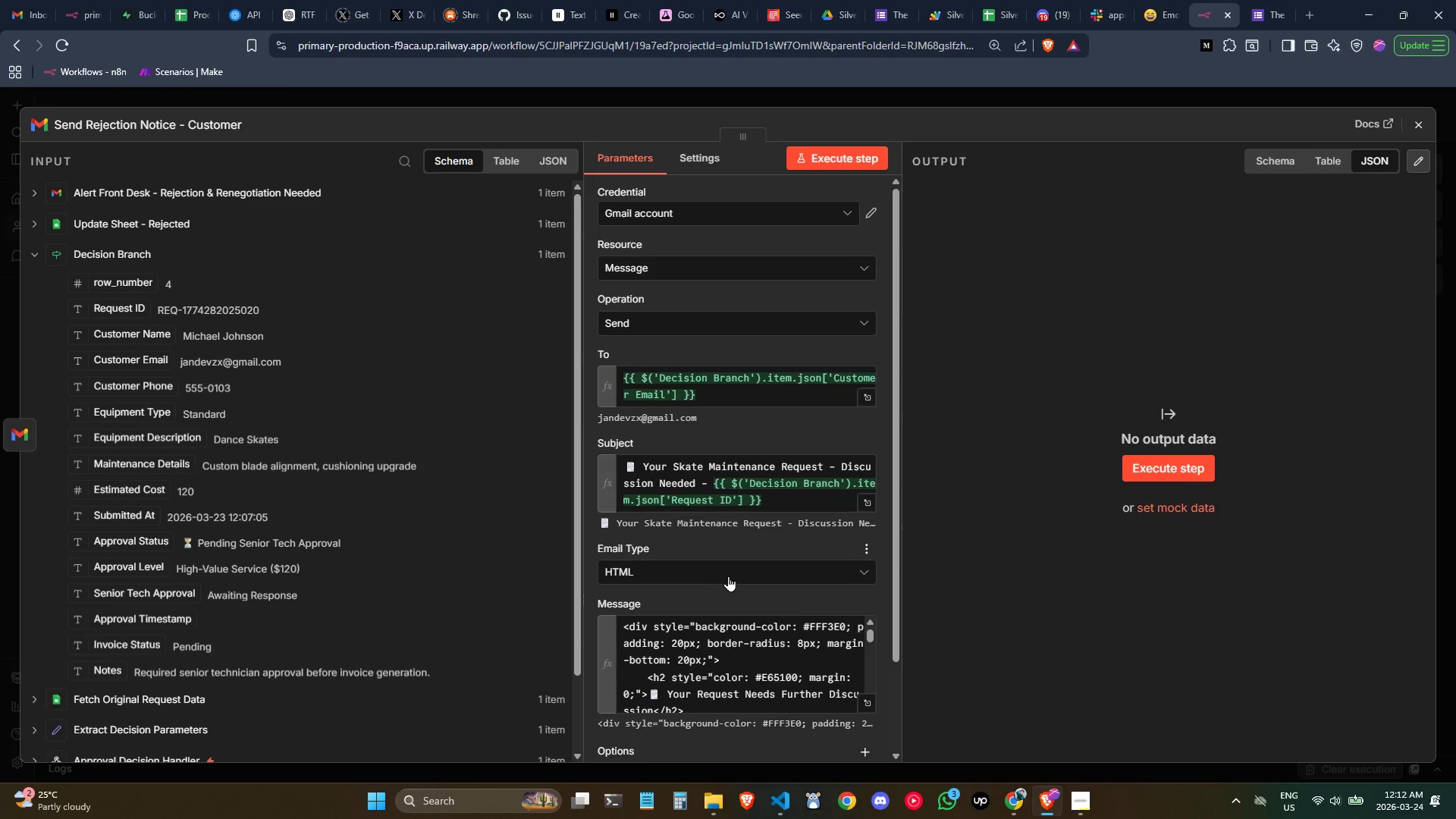 
scroll: coordinate [728, 576], scroll_direction: down, amount: 1.0
 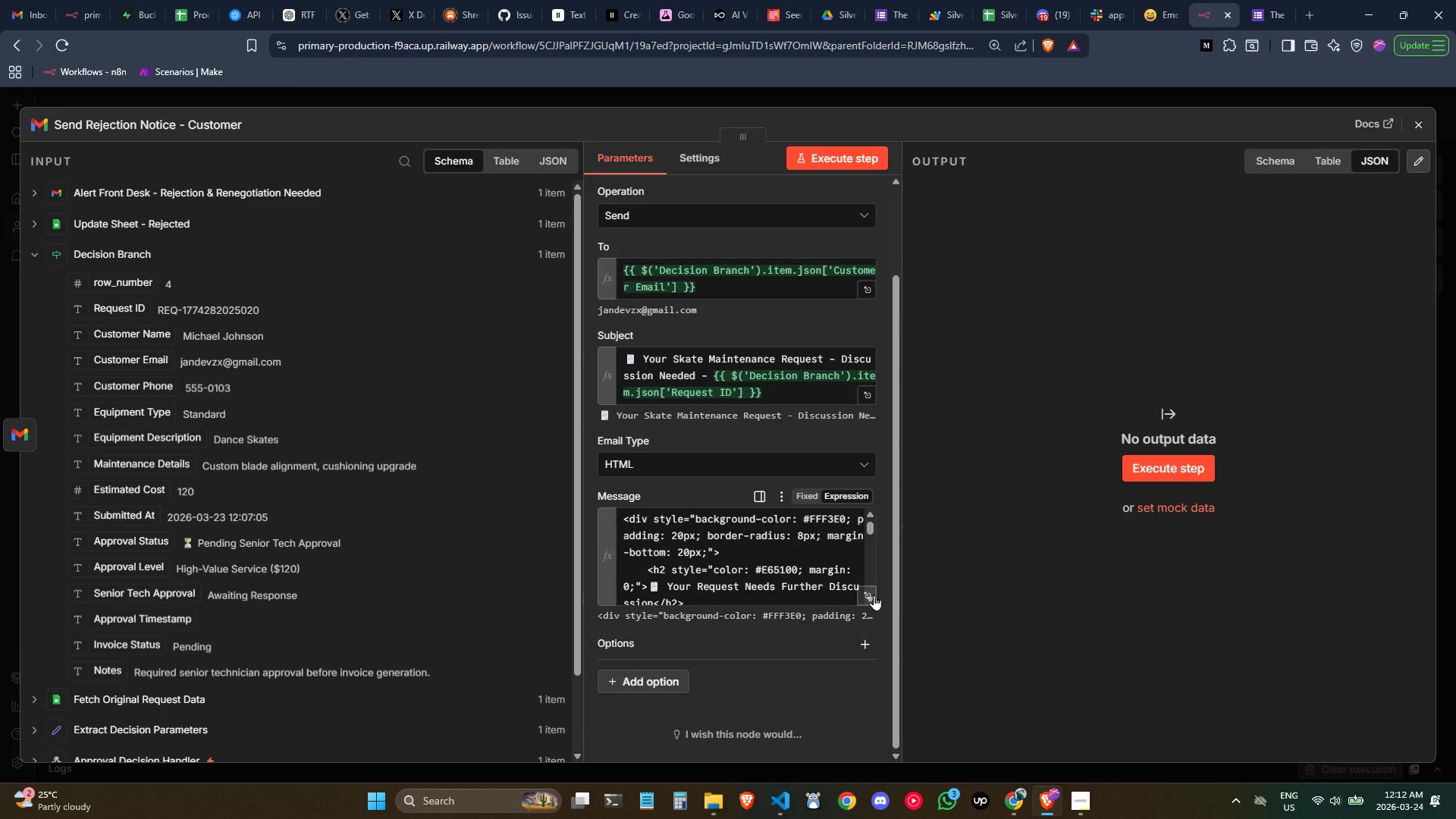 
left_click([871, 593])
 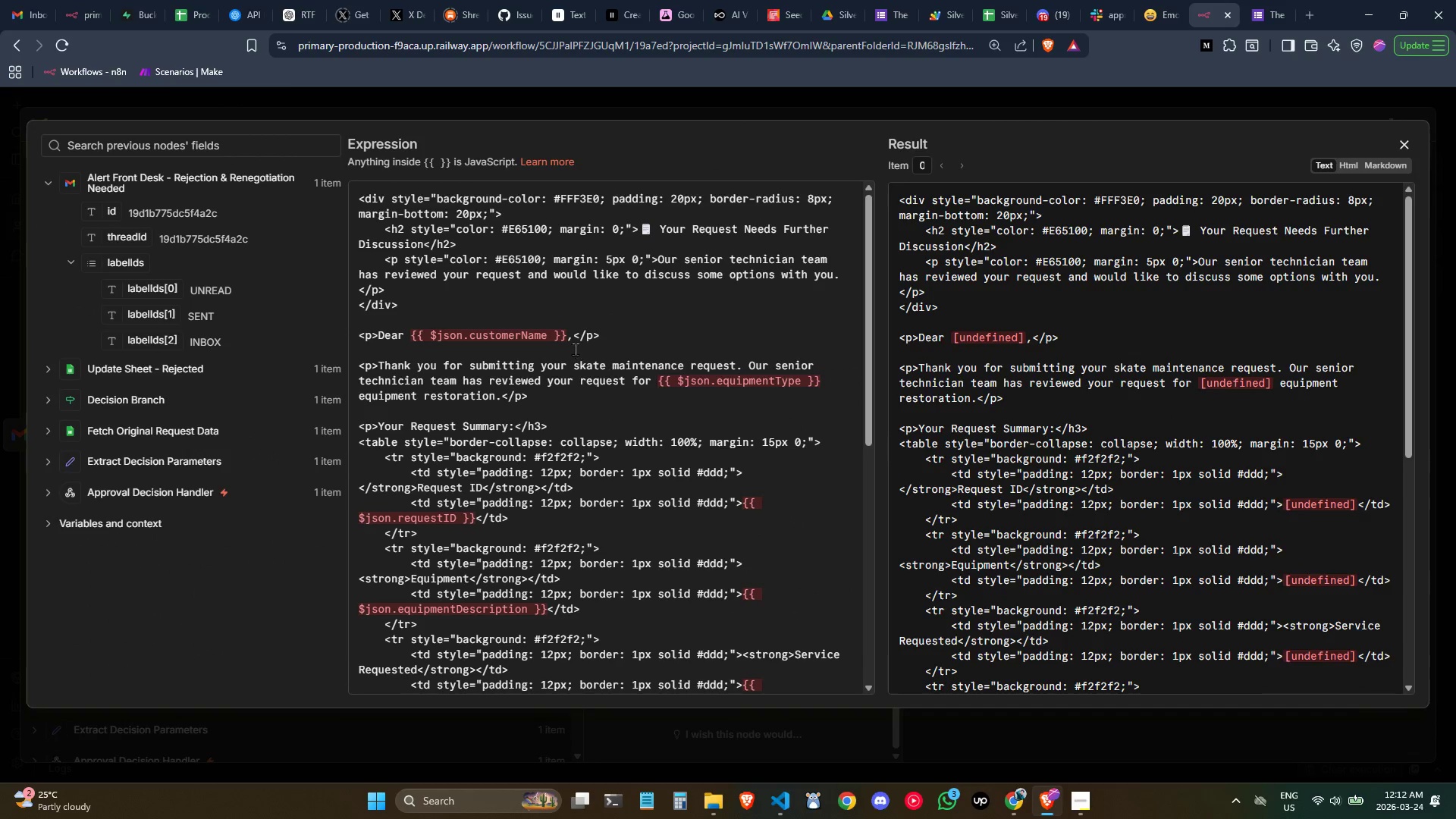 
left_click([564, 338])
 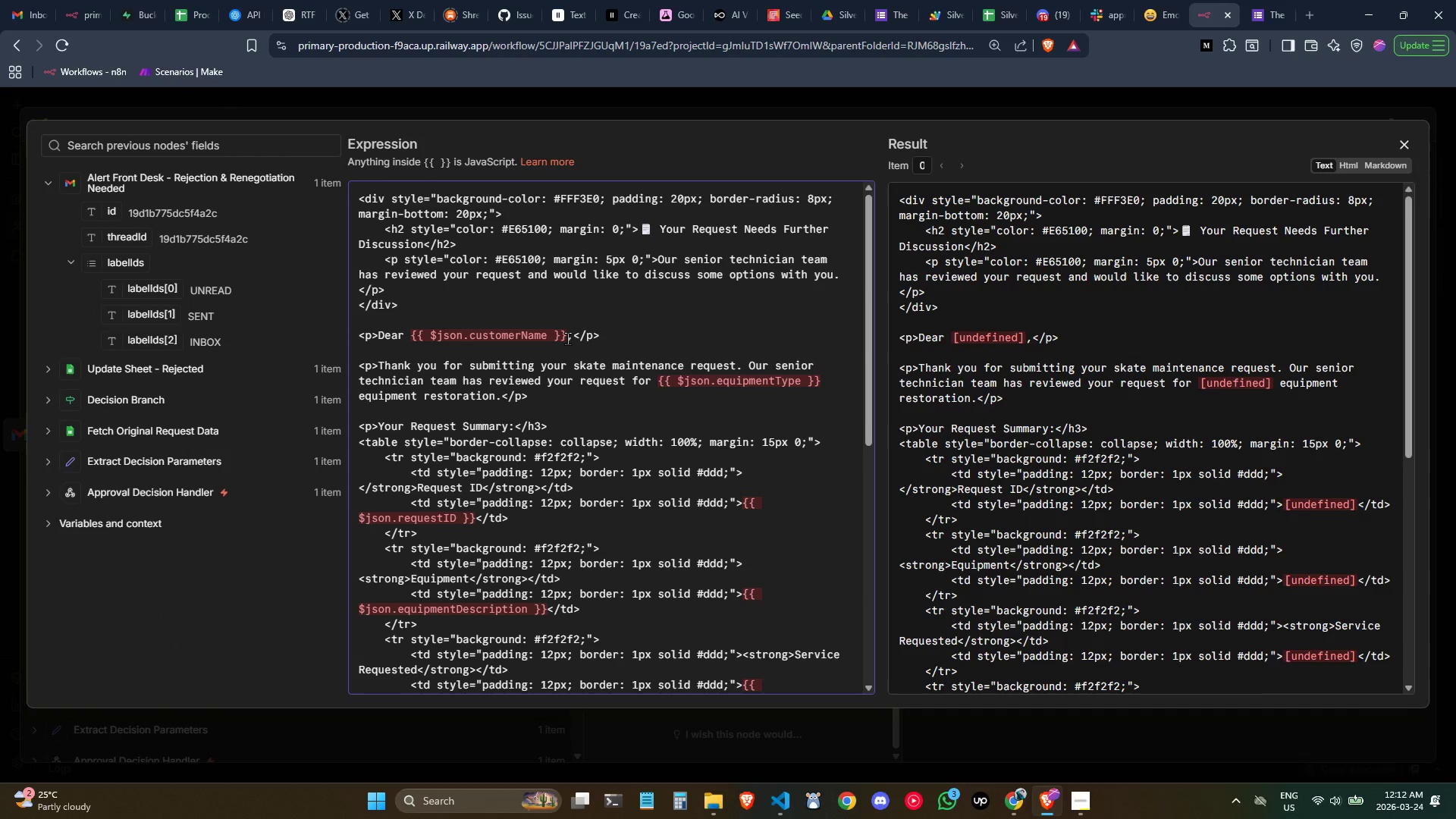 
left_click_drag(start_coordinate=[567, 338], to_coordinate=[415, 330])
 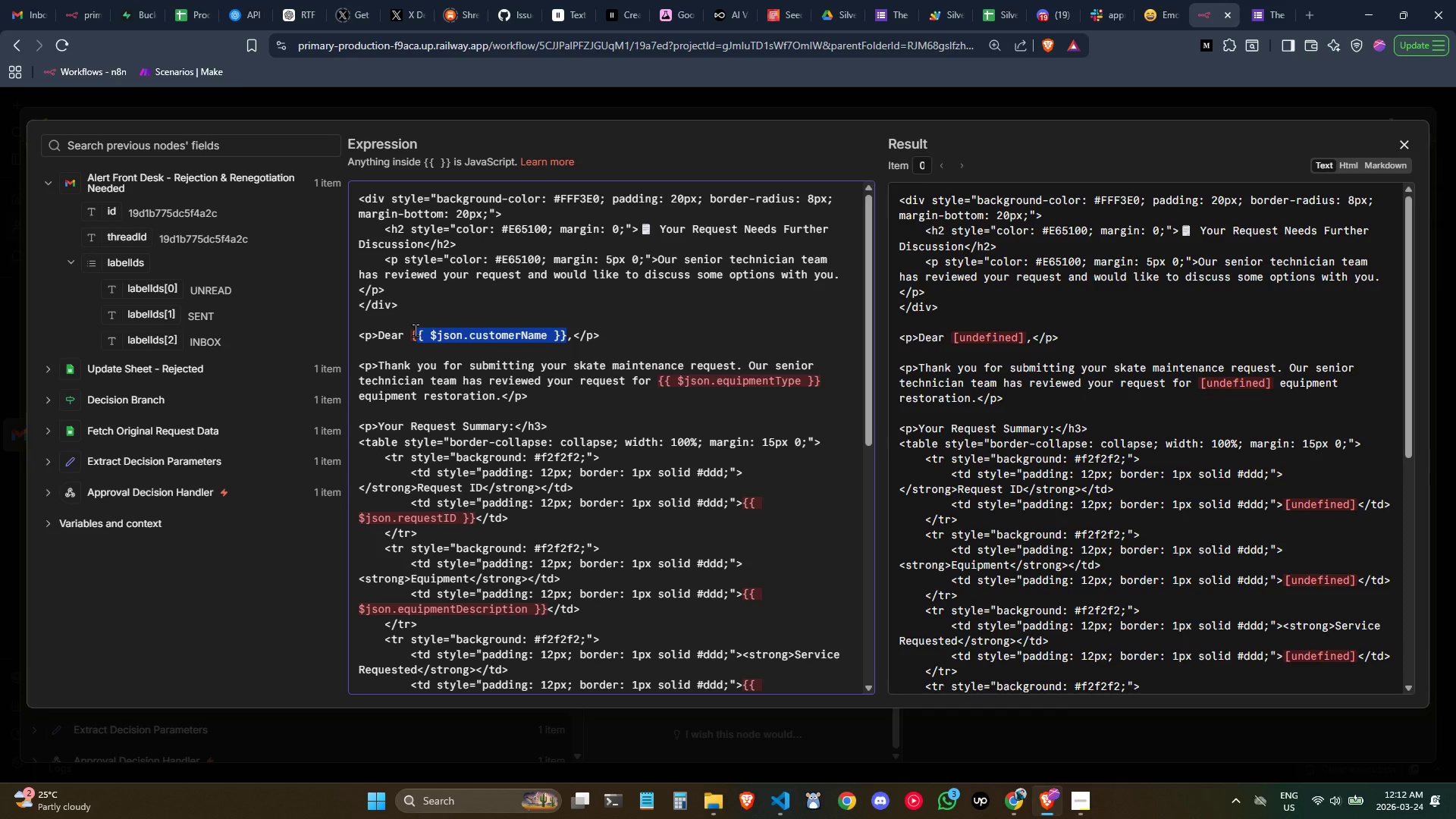 
key(Control+ControlLeft)
 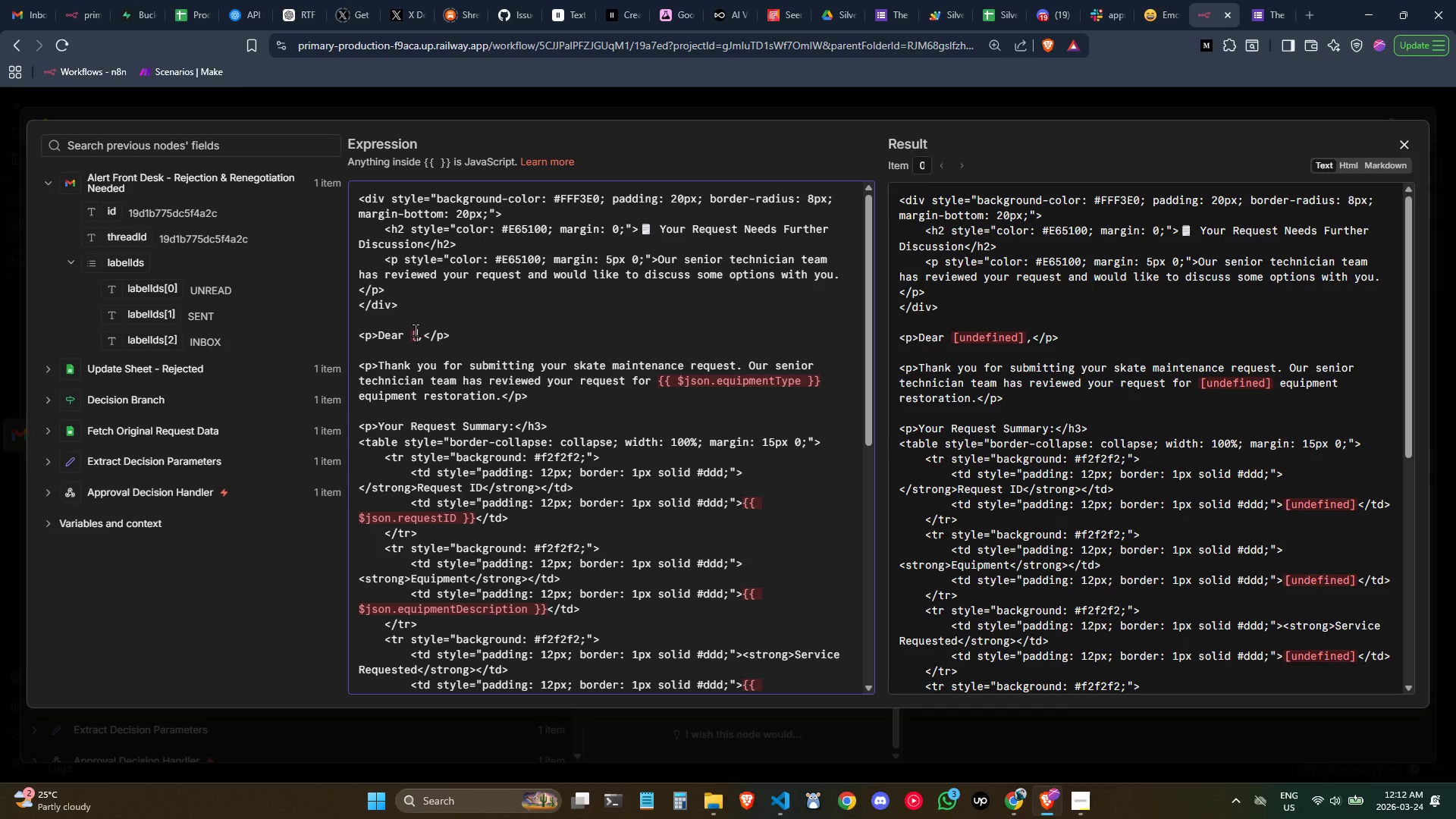 
key(Backspace)
 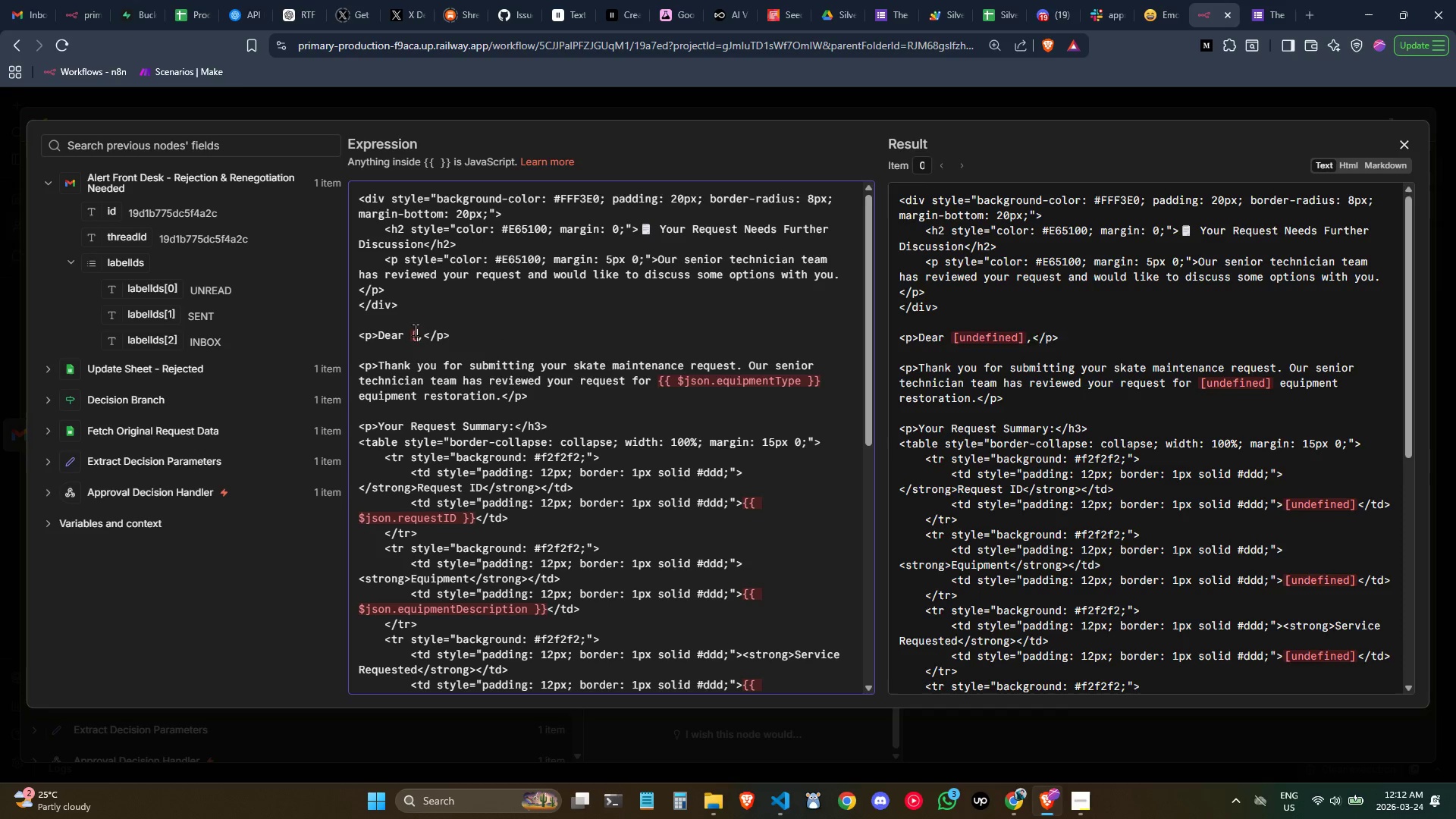 
key(Backspace)
 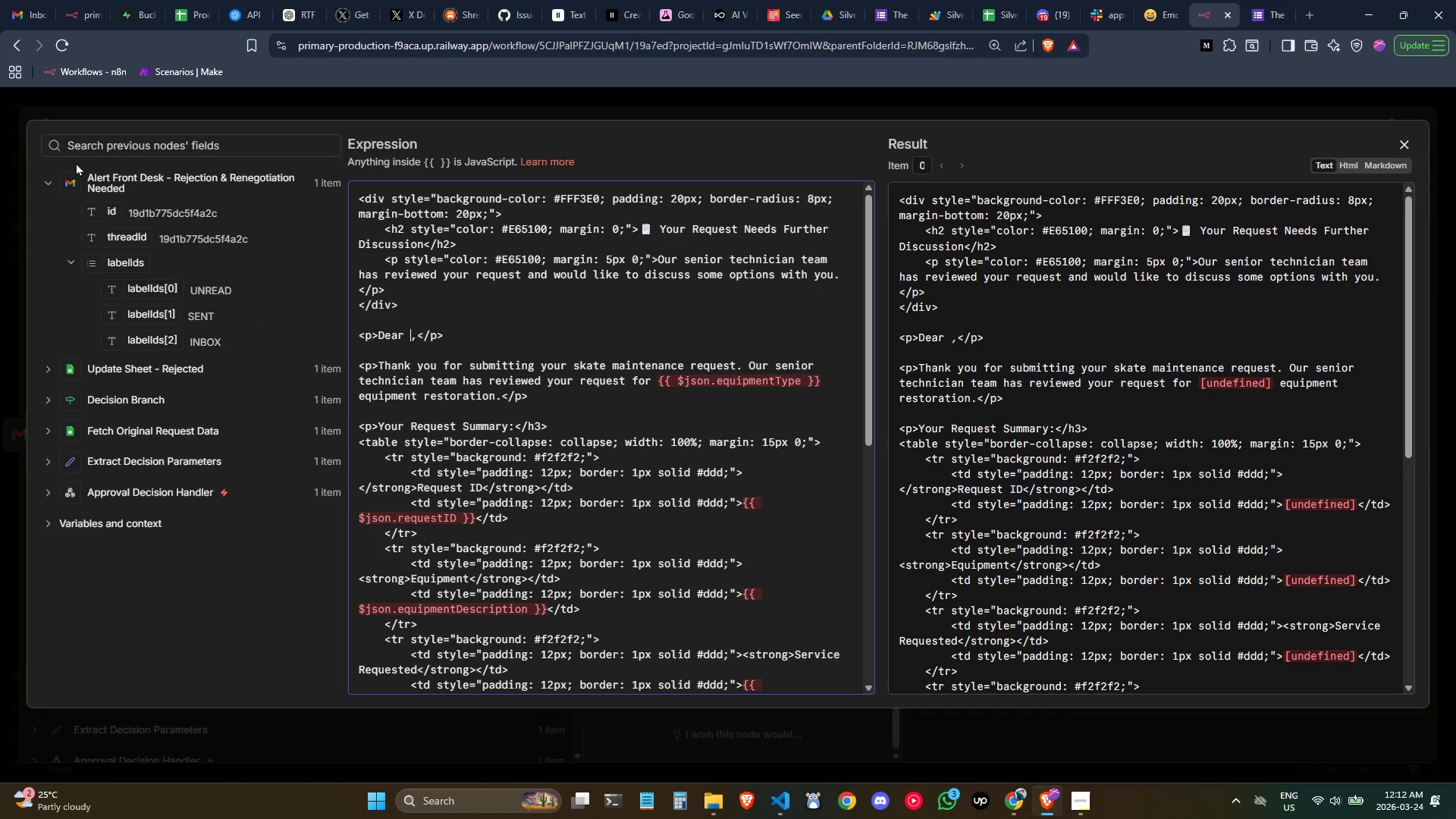 
left_click([50, 177])
 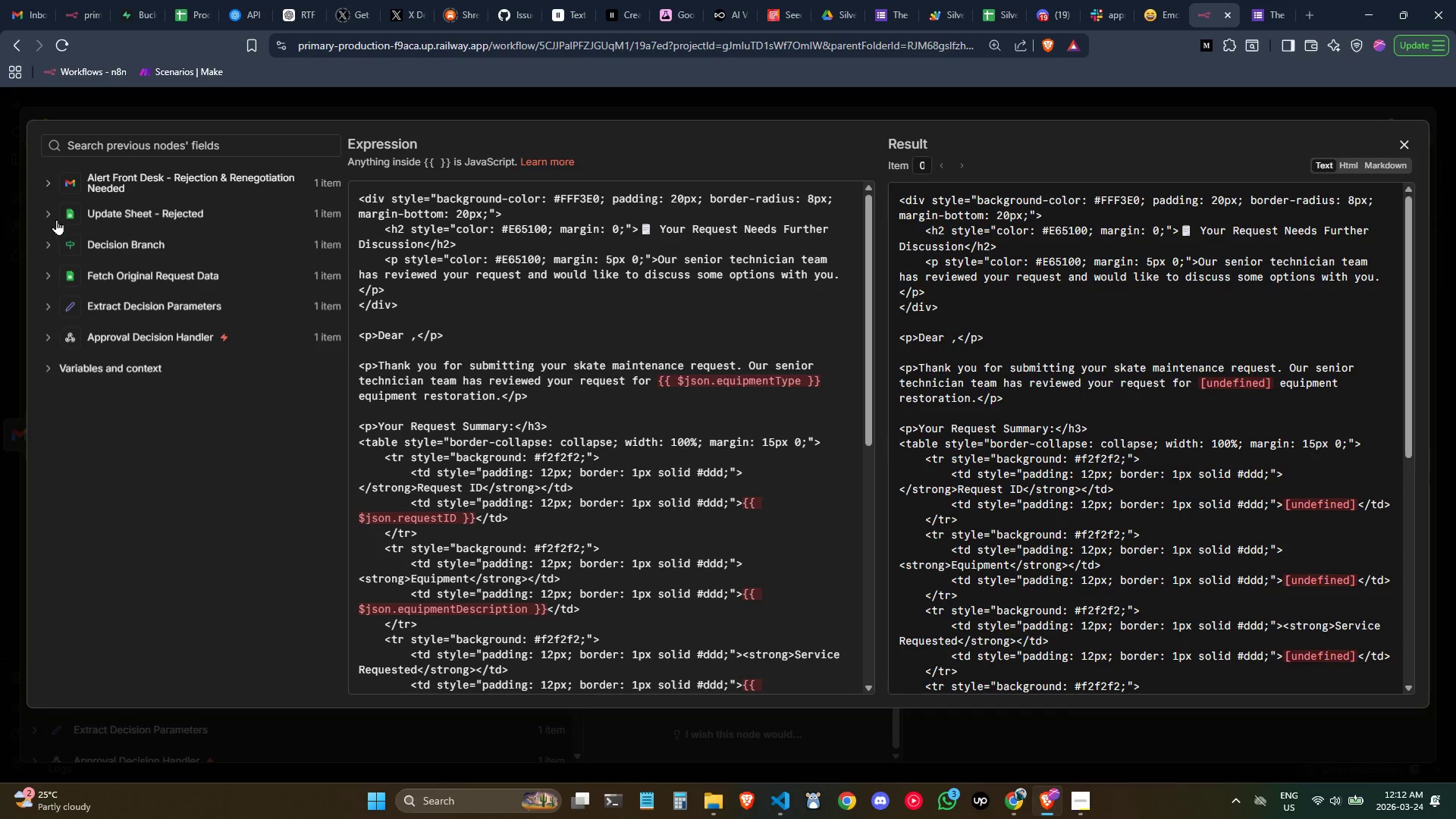 
left_click([53, 212])
 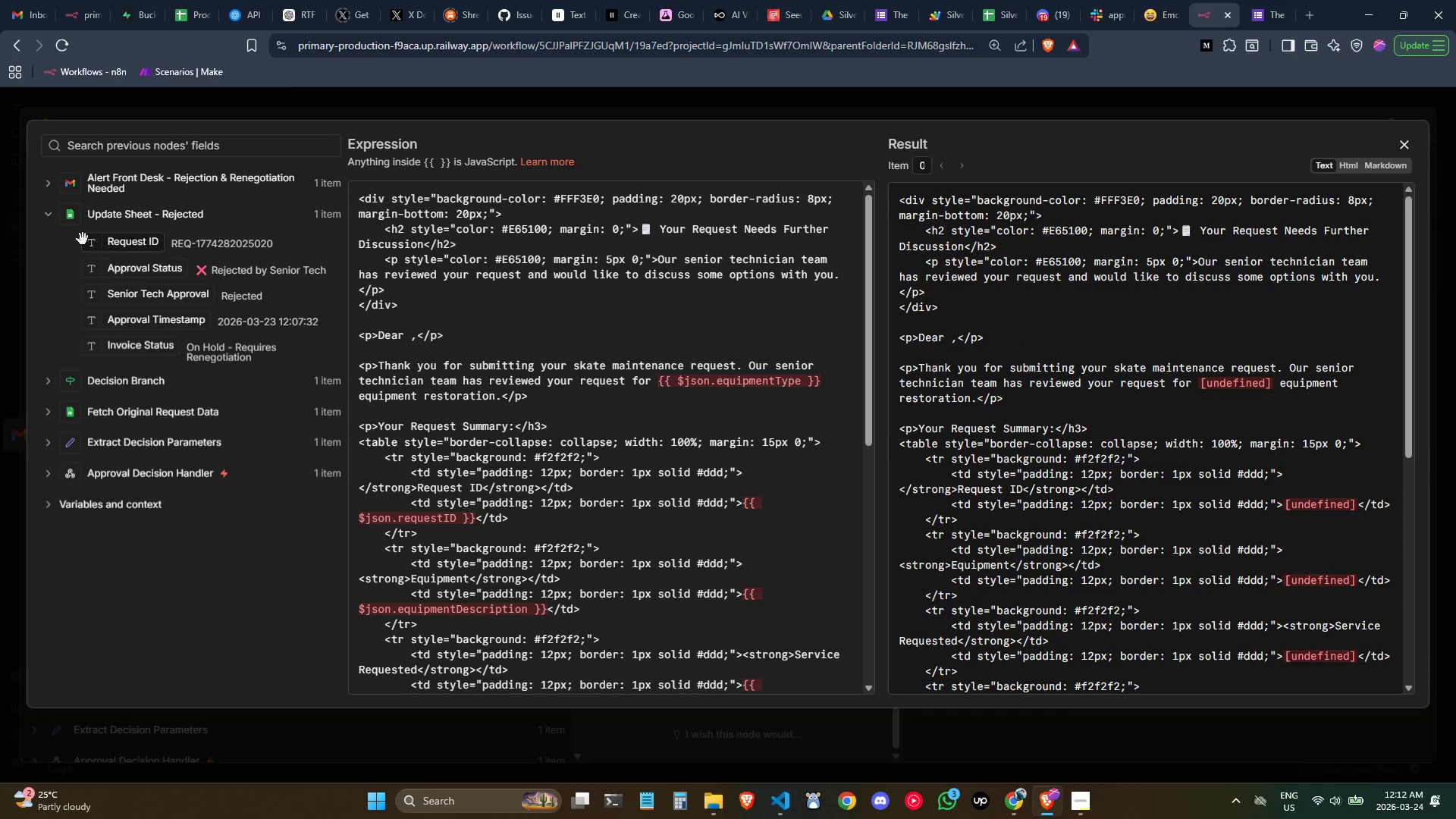 
left_click([49, 215])
 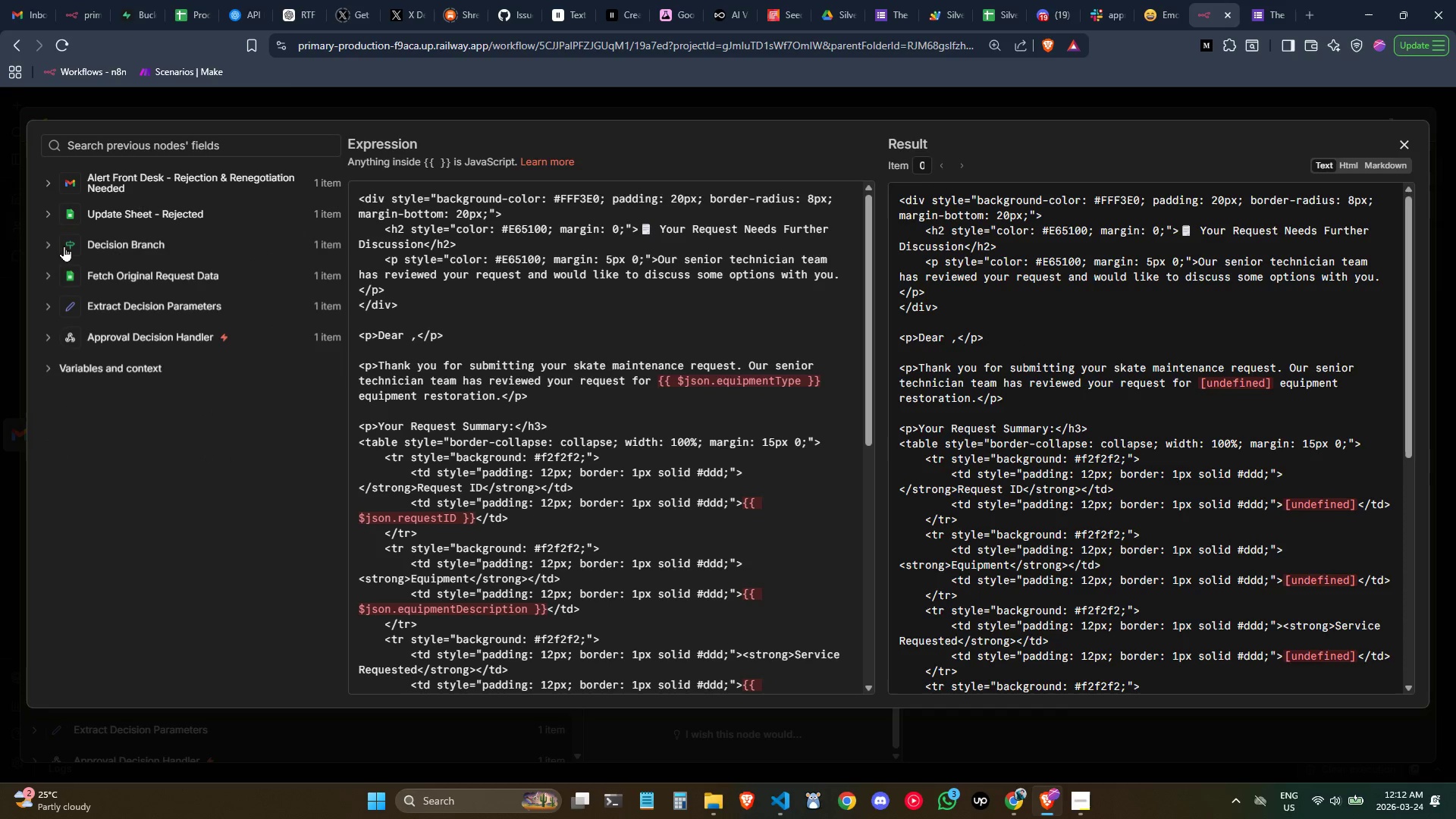 
left_click([63, 246])
 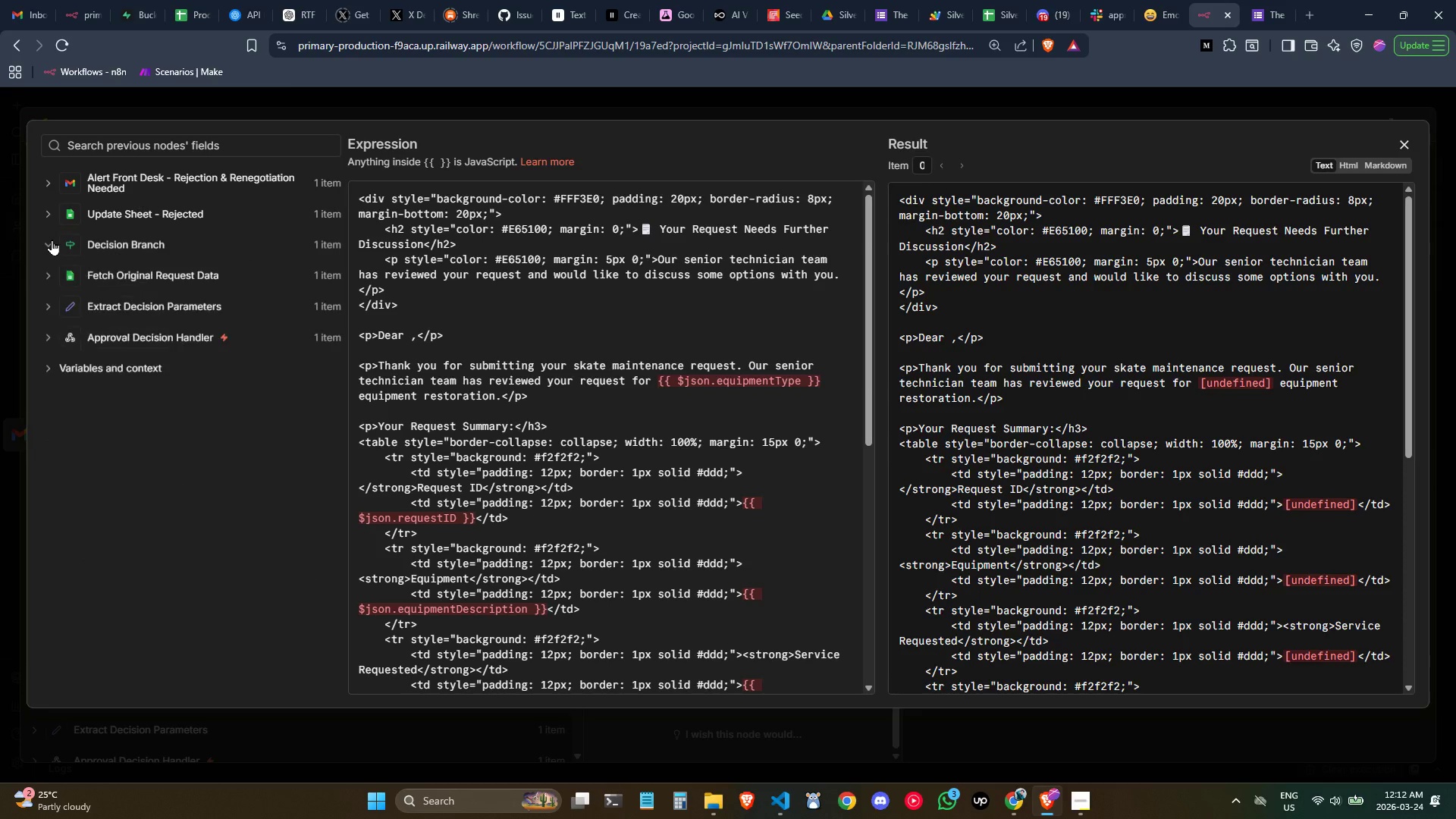 
double_click([52, 240])
 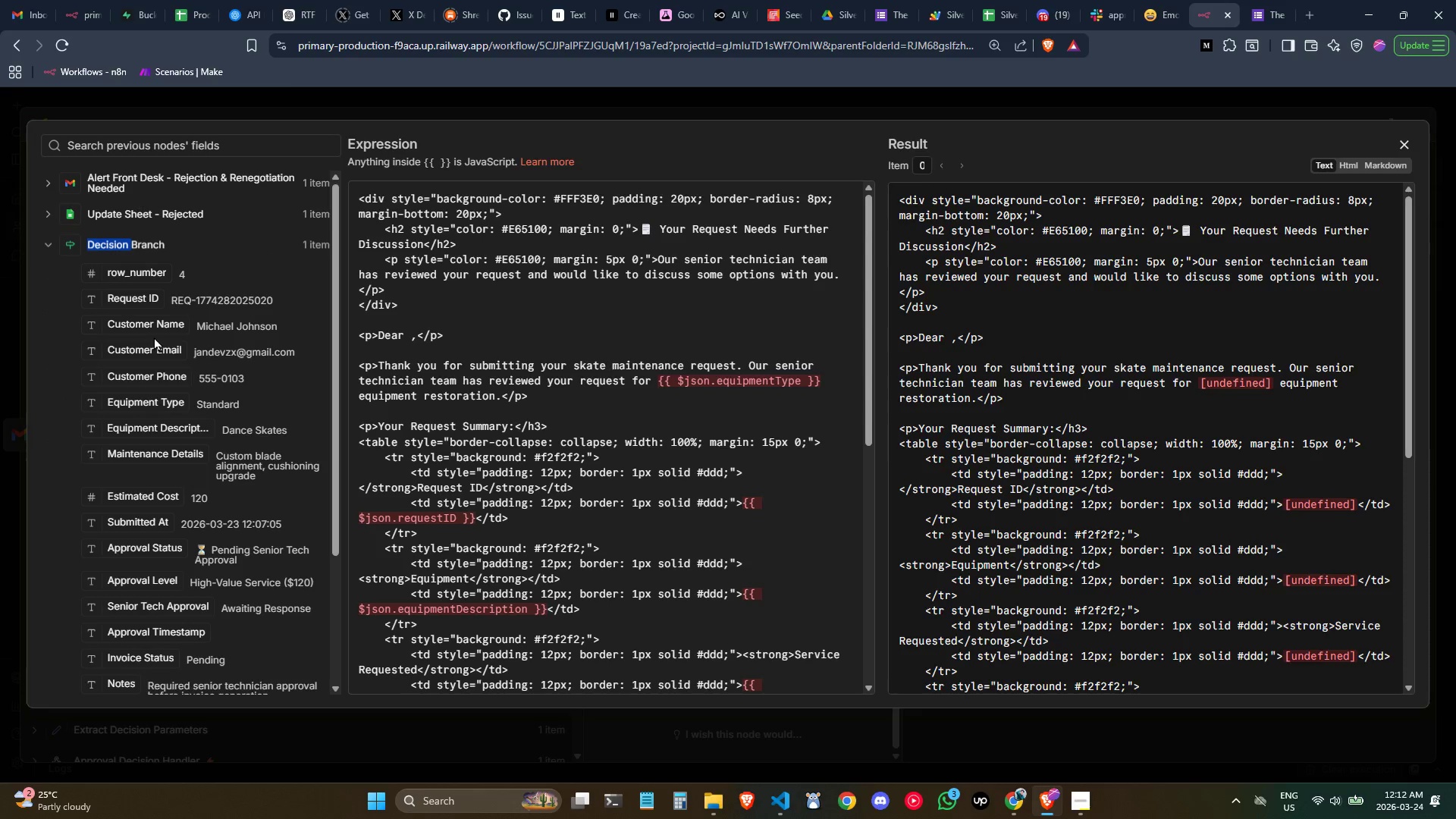 
left_click_drag(start_coordinate=[146, 326], to_coordinate=[413, 340])
 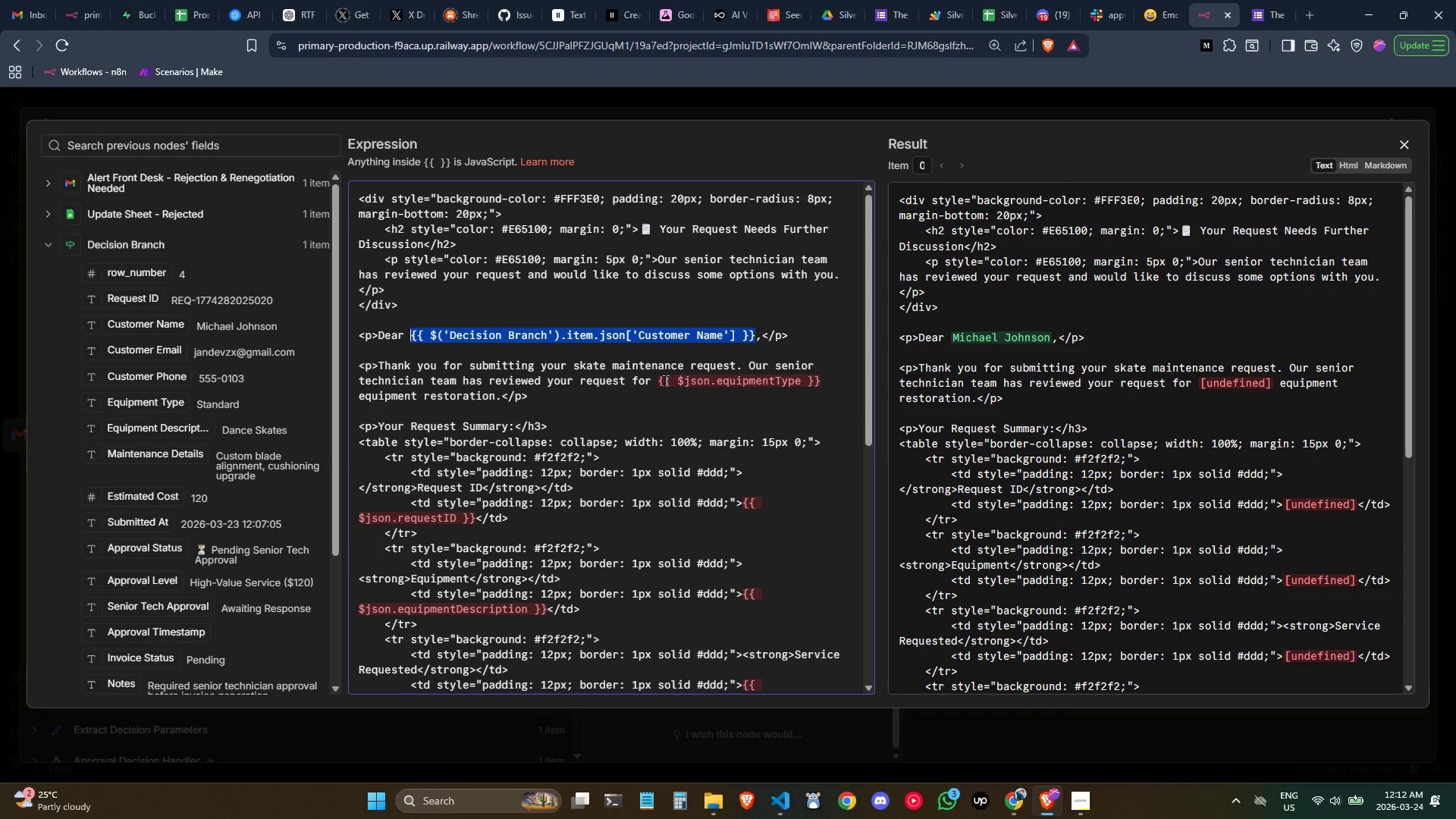 
left_click_drag(start_coordinate=[658, 380], to_coordinate=[823, 385])
 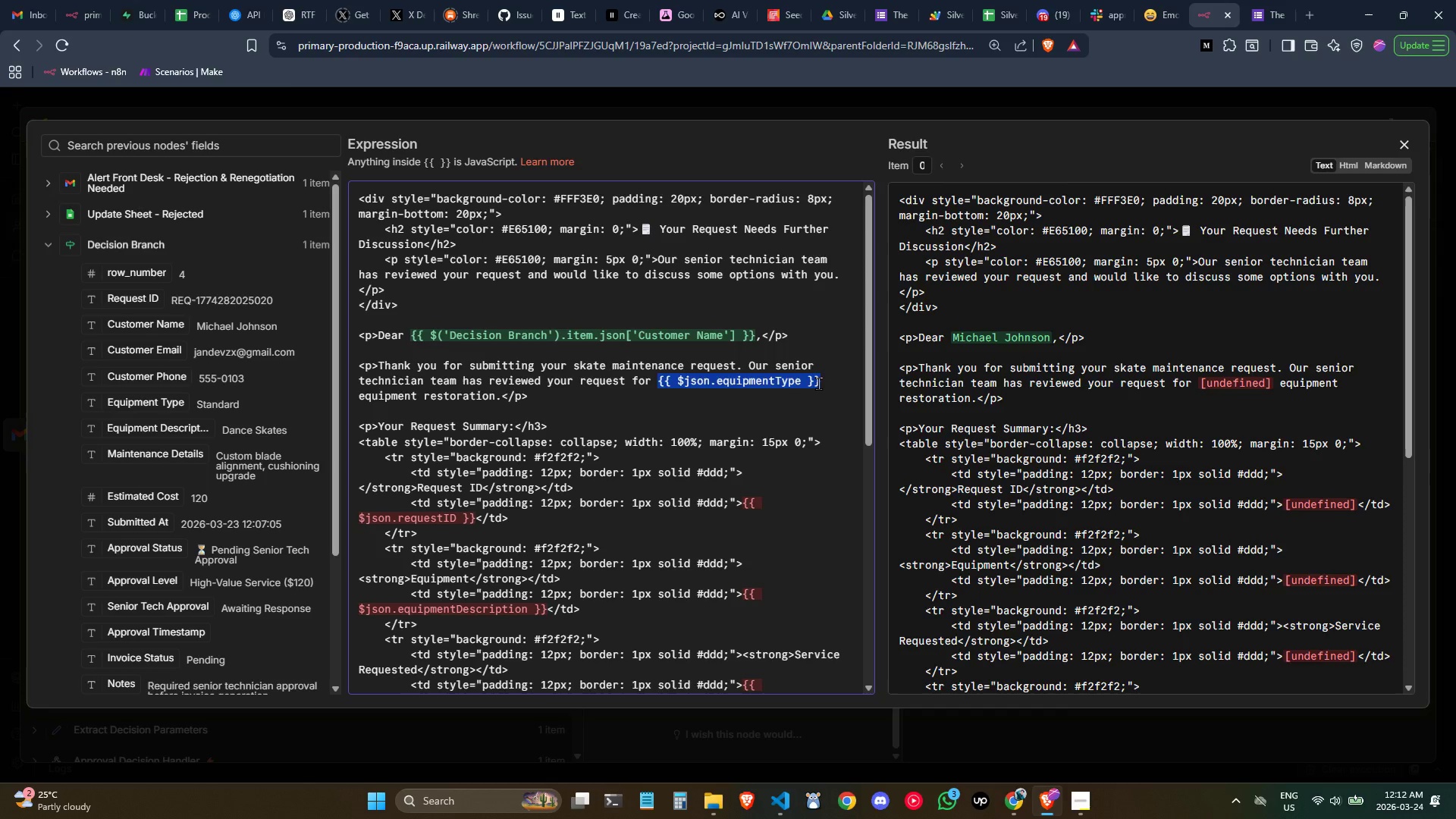 
key(Backspace)
 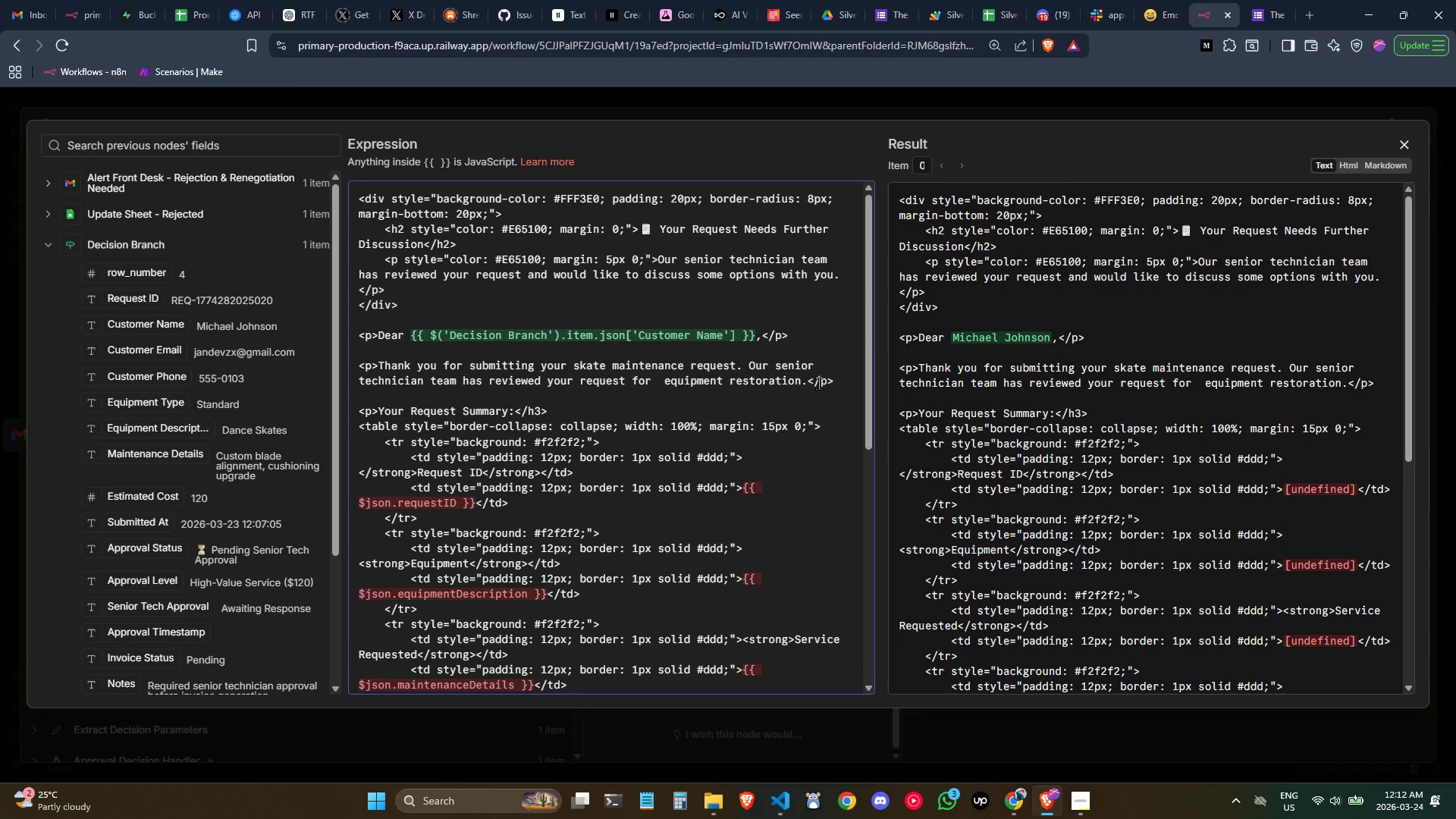 
key(Control+ControlLeft)
 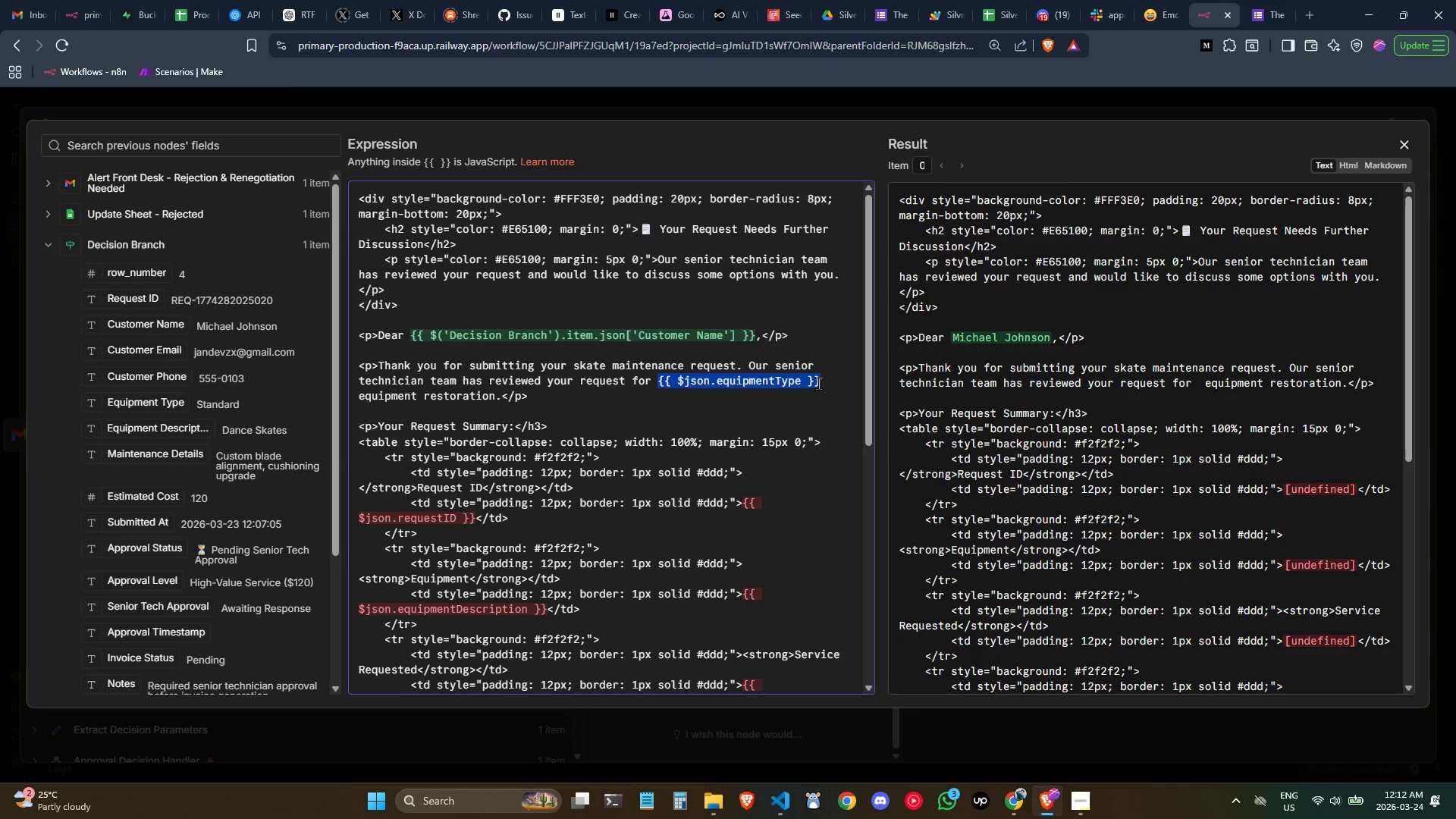 
key(Control+Z)
 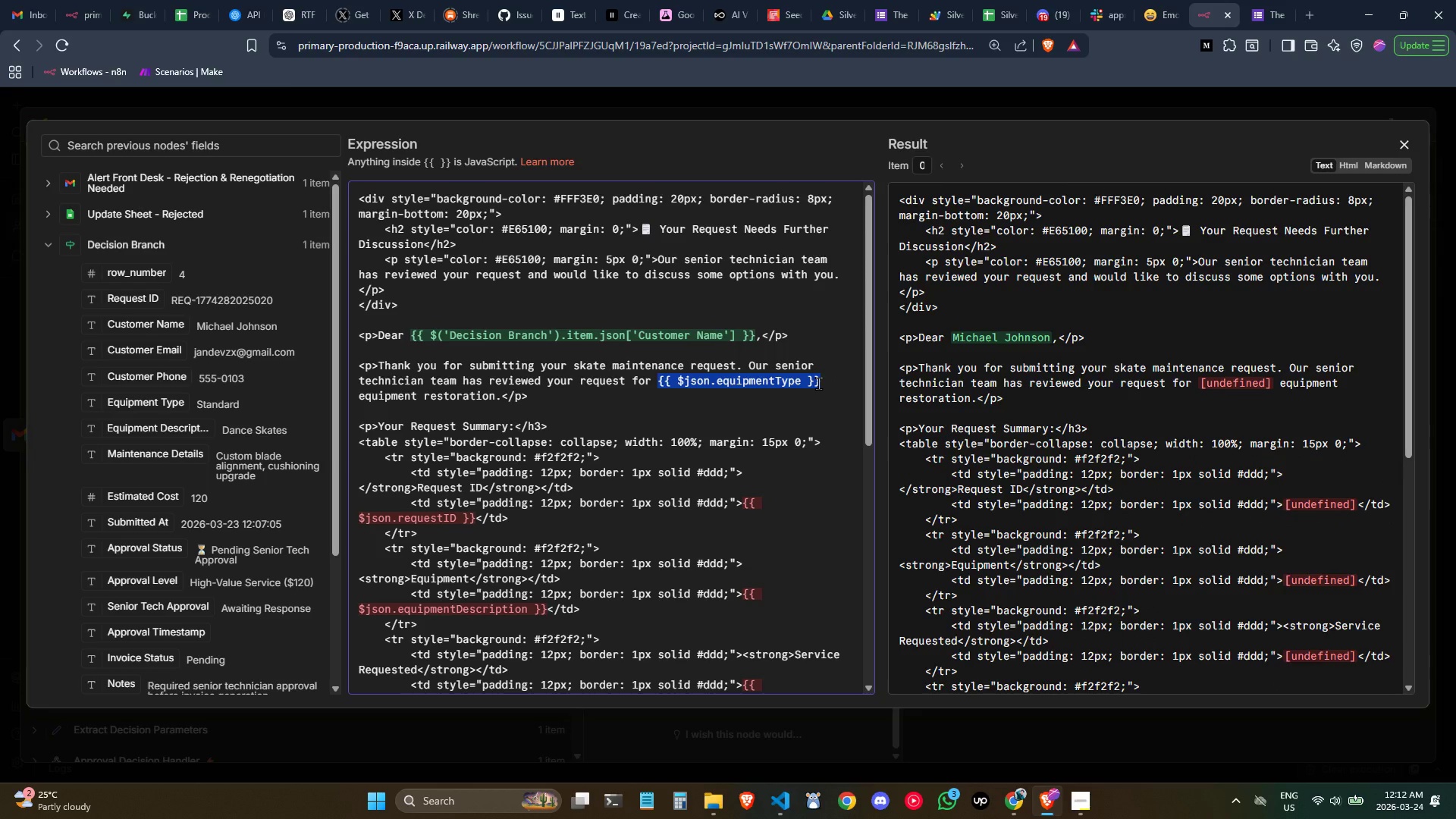 
key(Backspace)
 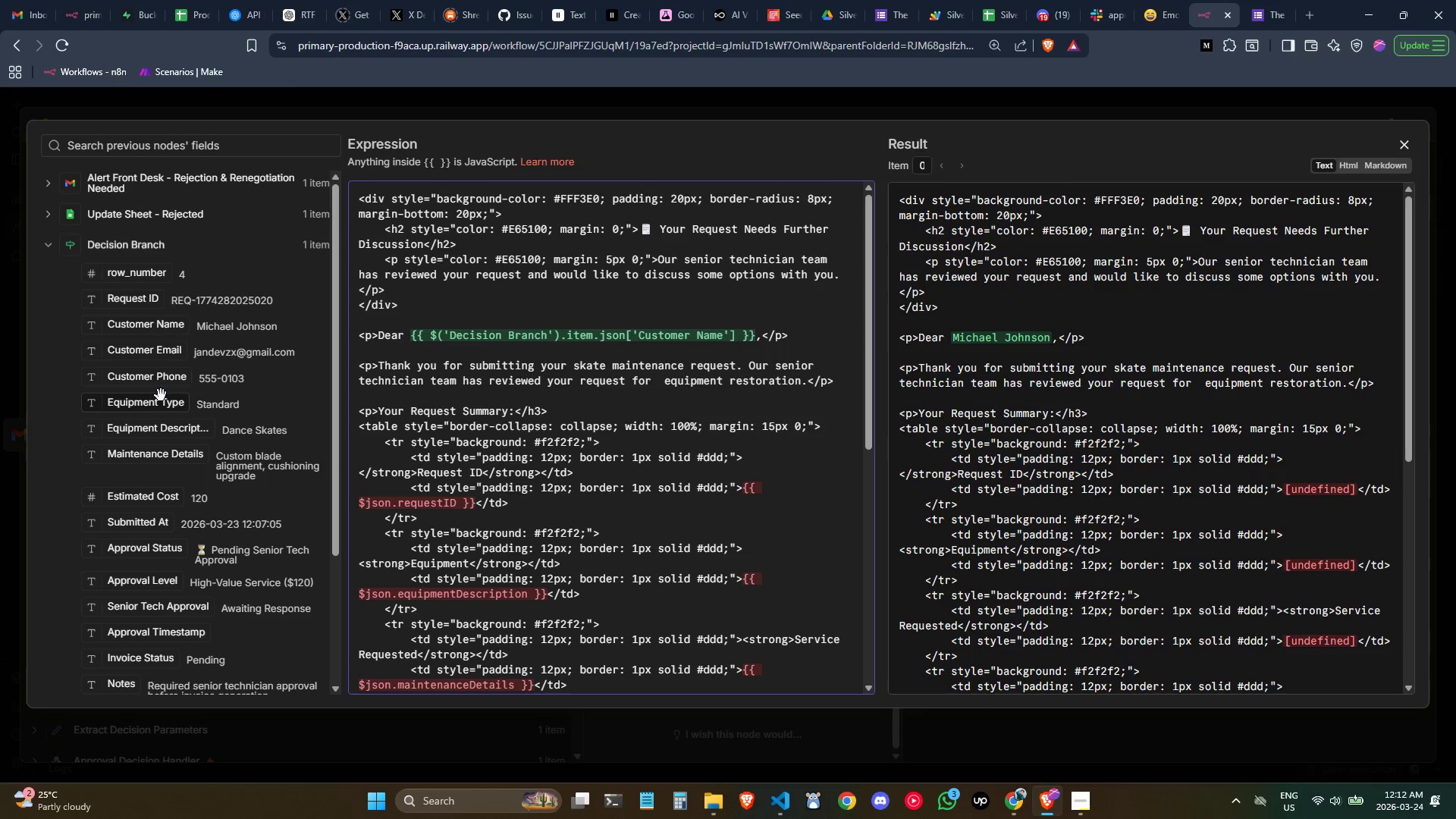 
left_click_drag(start_coordinate=[165, 401], to_coordinate=[659, 388])
 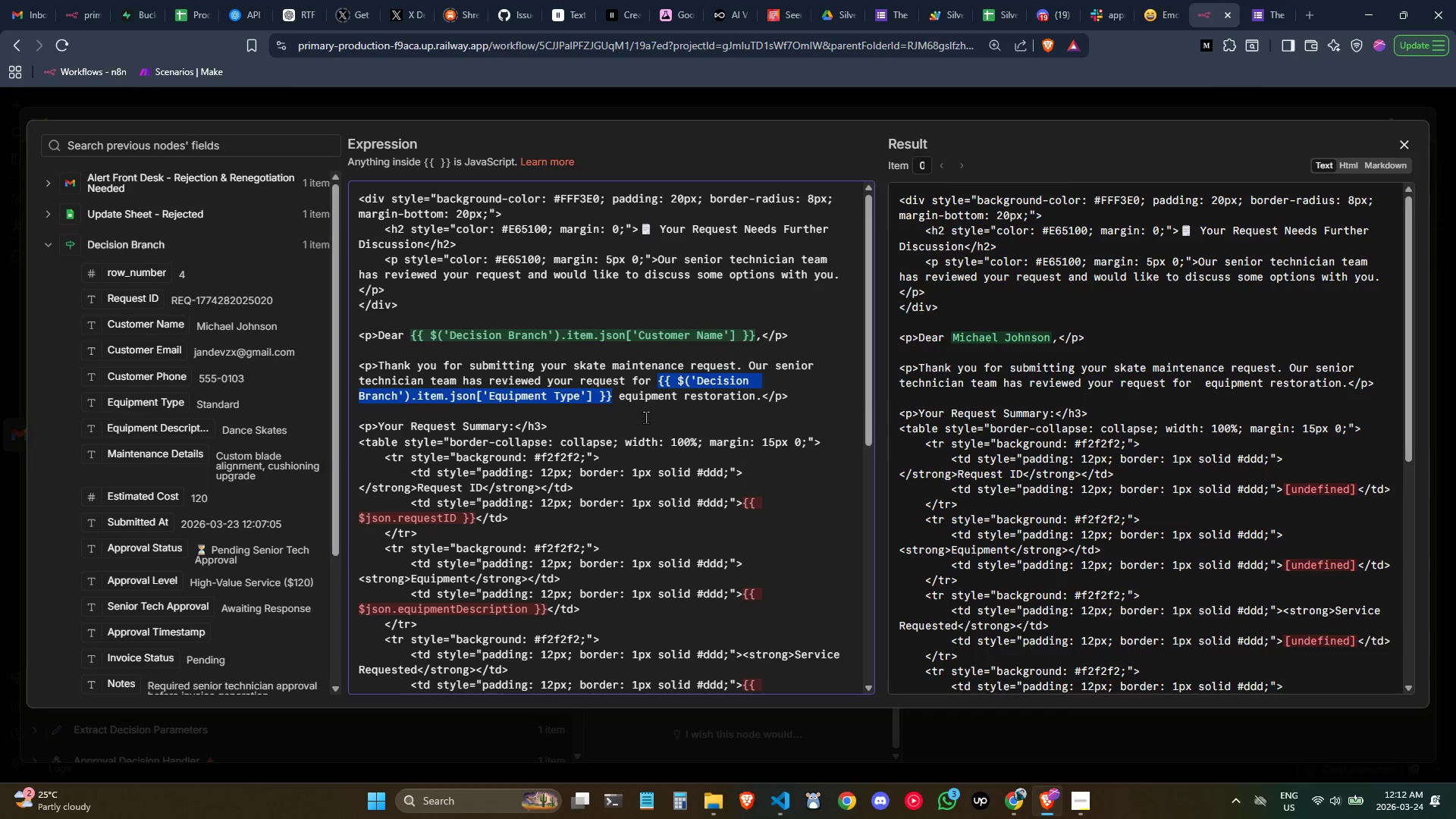 
scroll: coordinate [645, 417], scroll_direction: down, amount: 1.0
 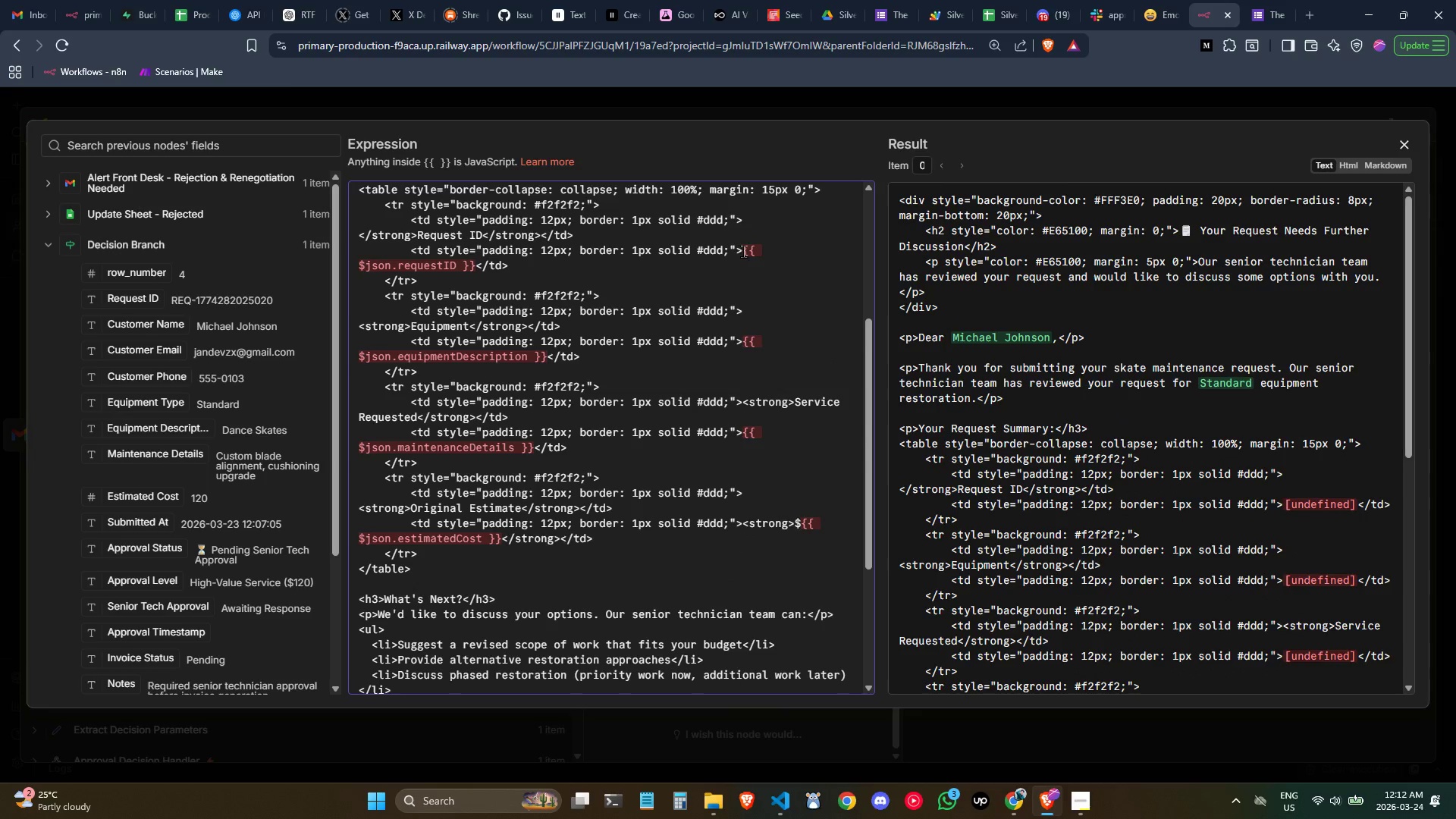 
left_click_drag(start_coordinate=[745, 252], to_coordinate=[478, 268])
 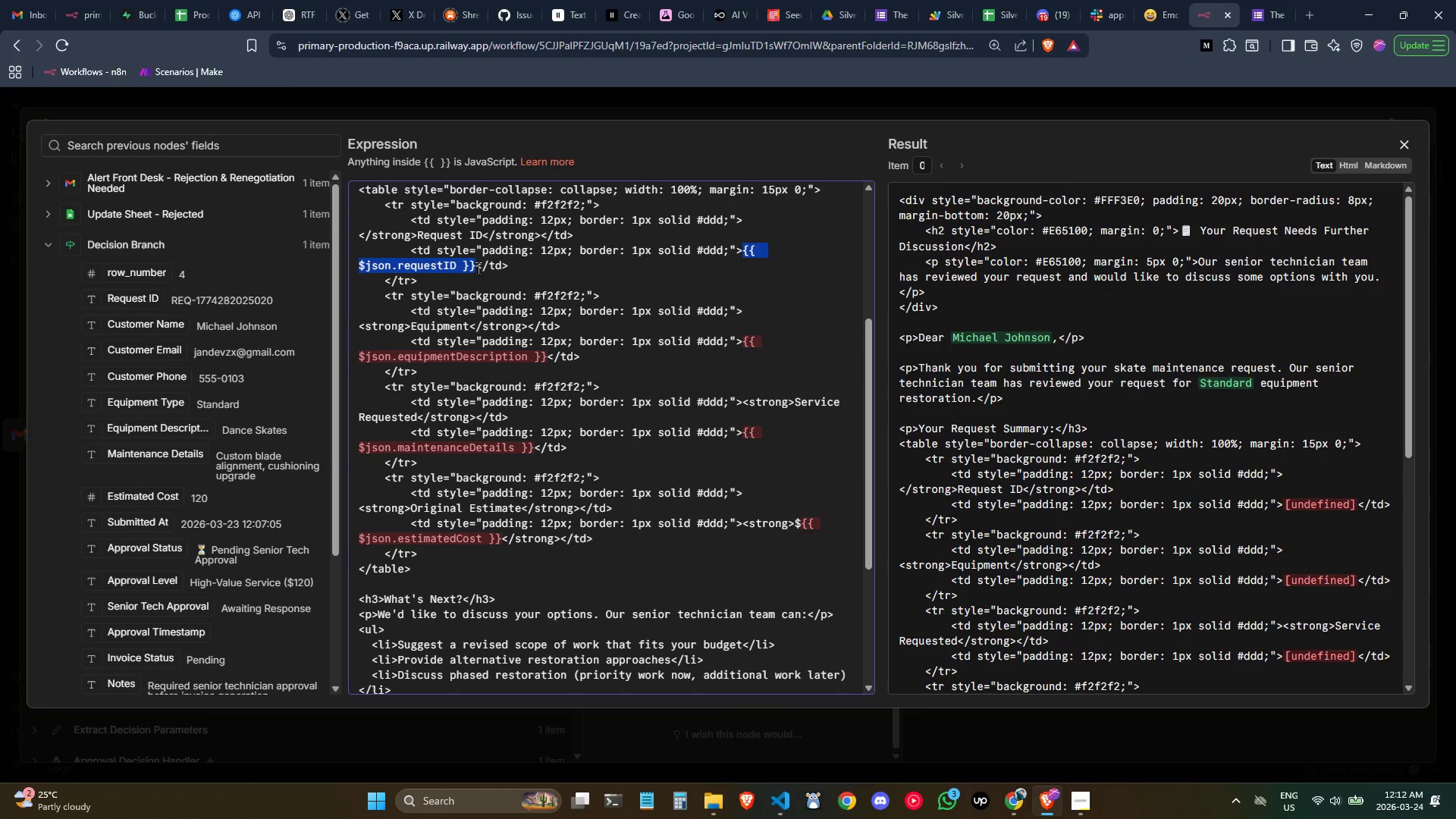 
key(Backspace)
 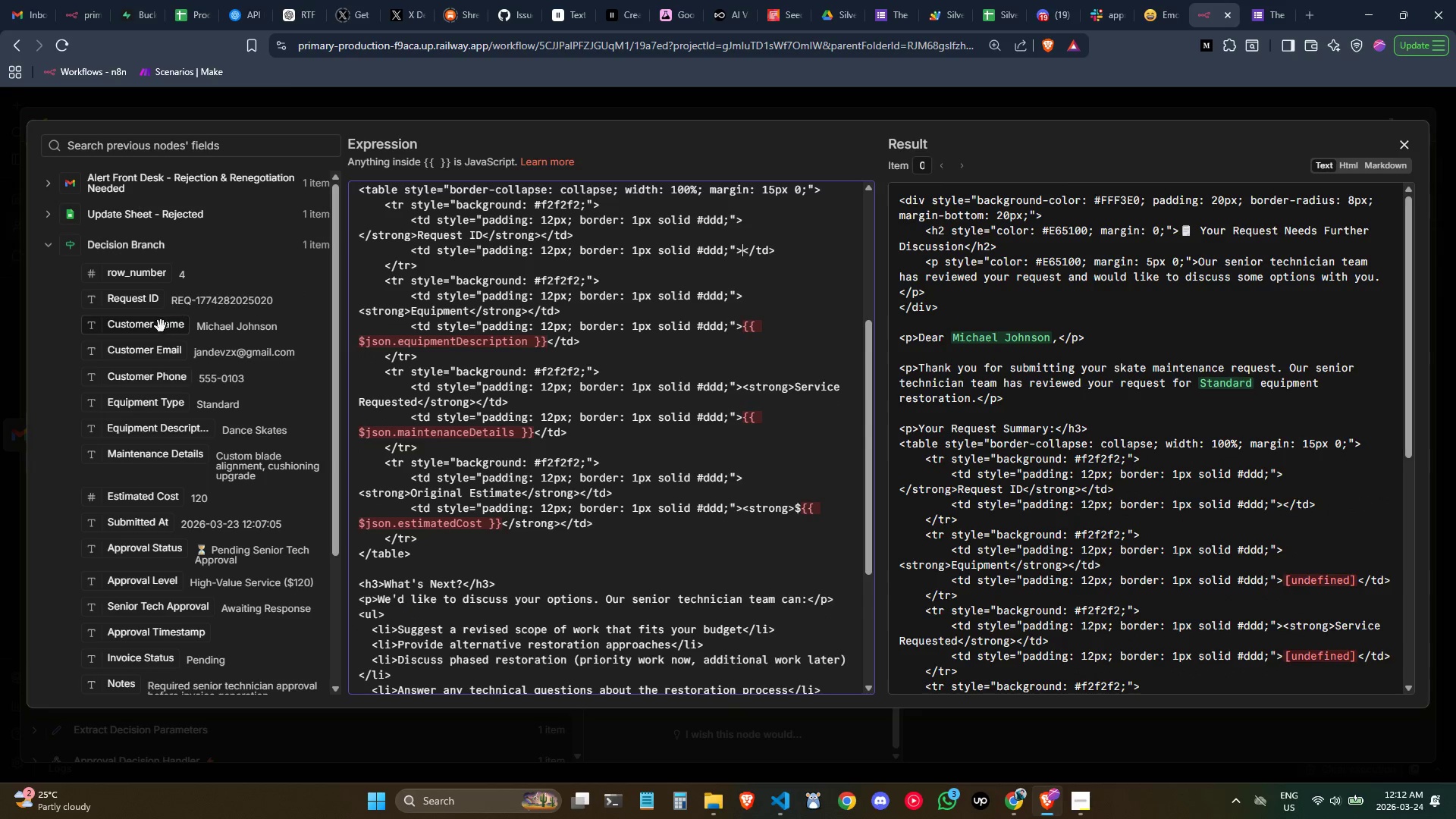 
left_click_drag(start_coordinate=[139, 297], to_coordinate=[741, 255])
 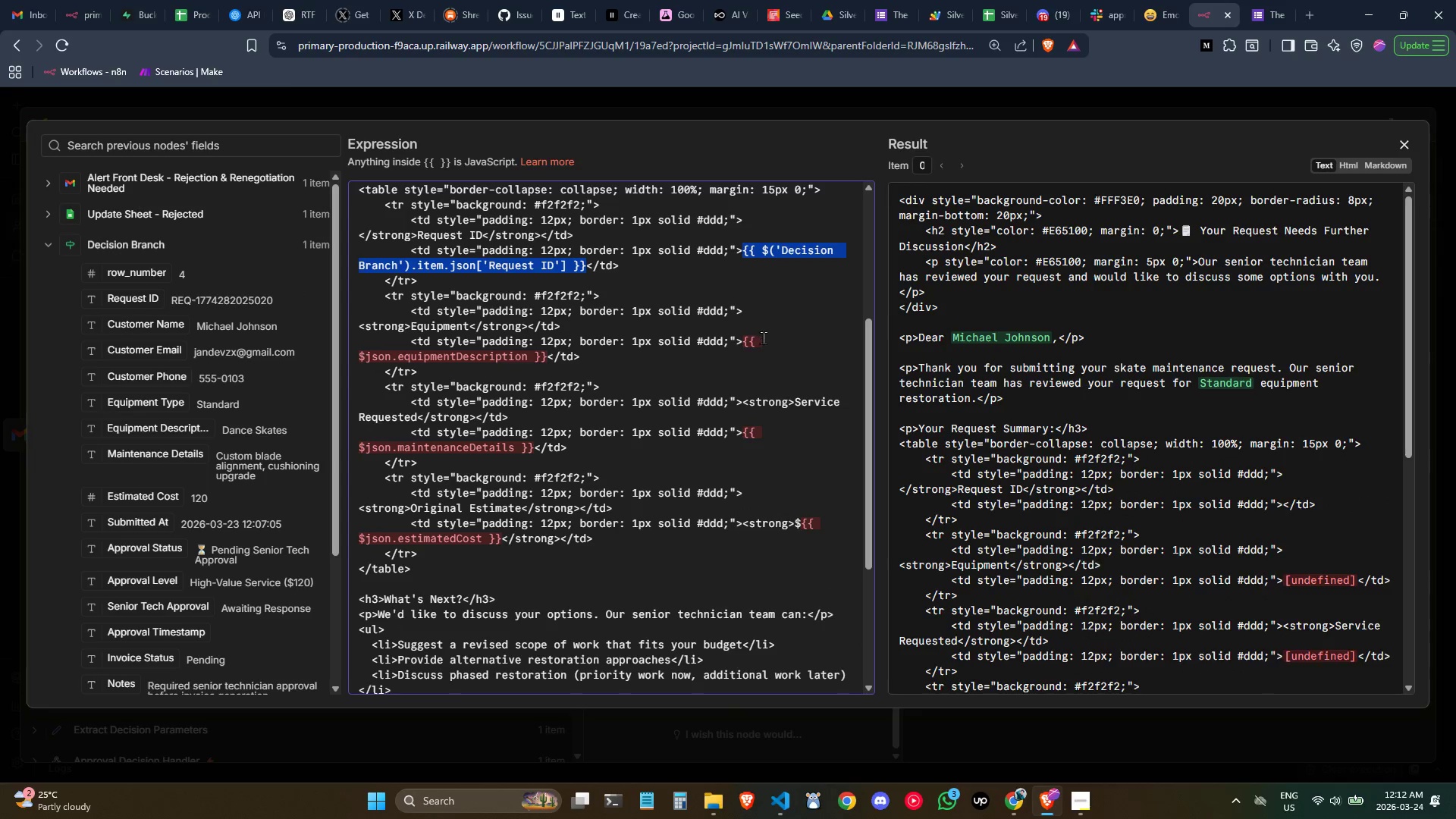 
left_click([762, 339])
 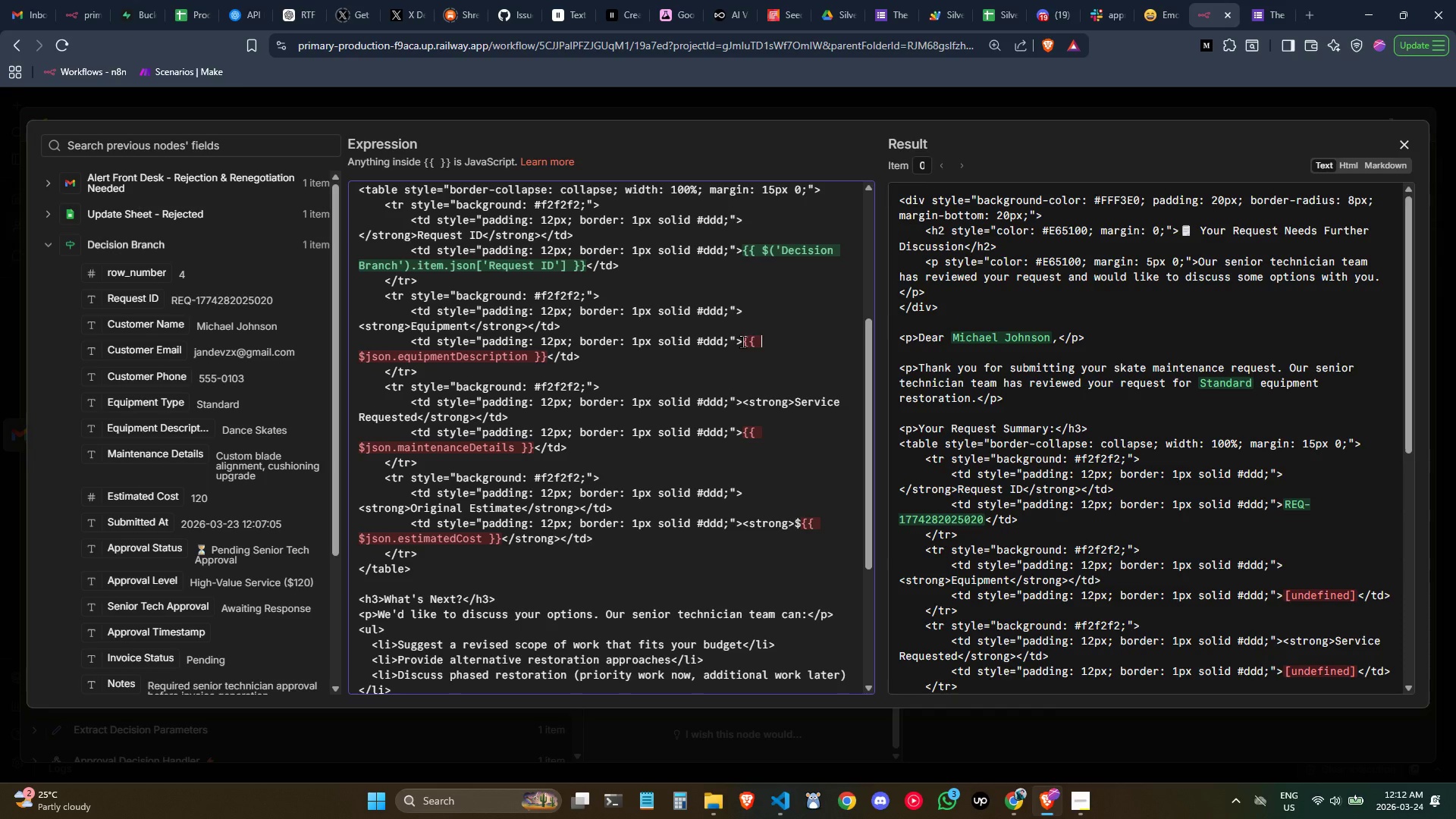 
left_click_drag(start_coordinate=[742, 341], to_coordinate=[548, 362])
 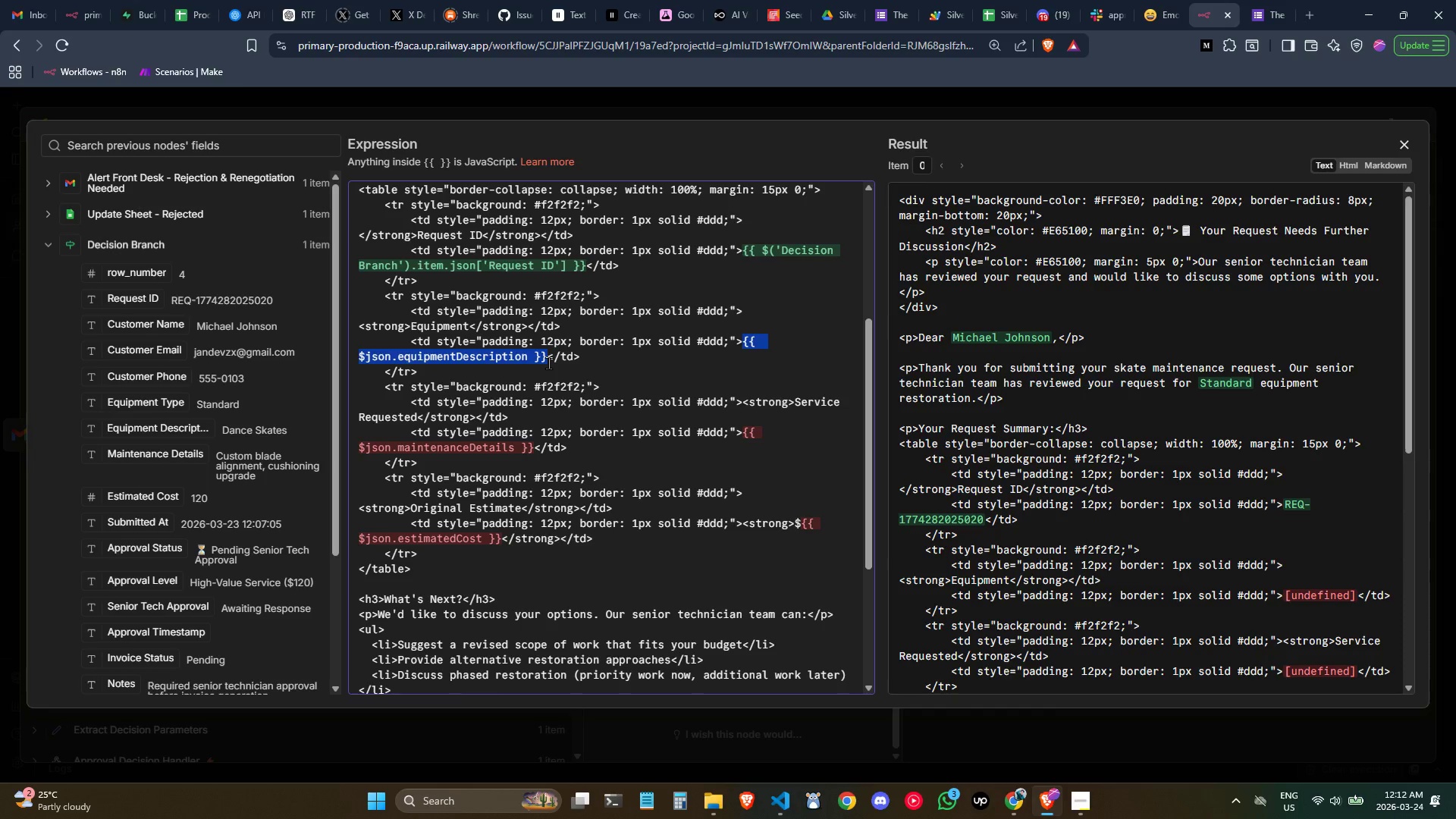 
key(Backspace)
 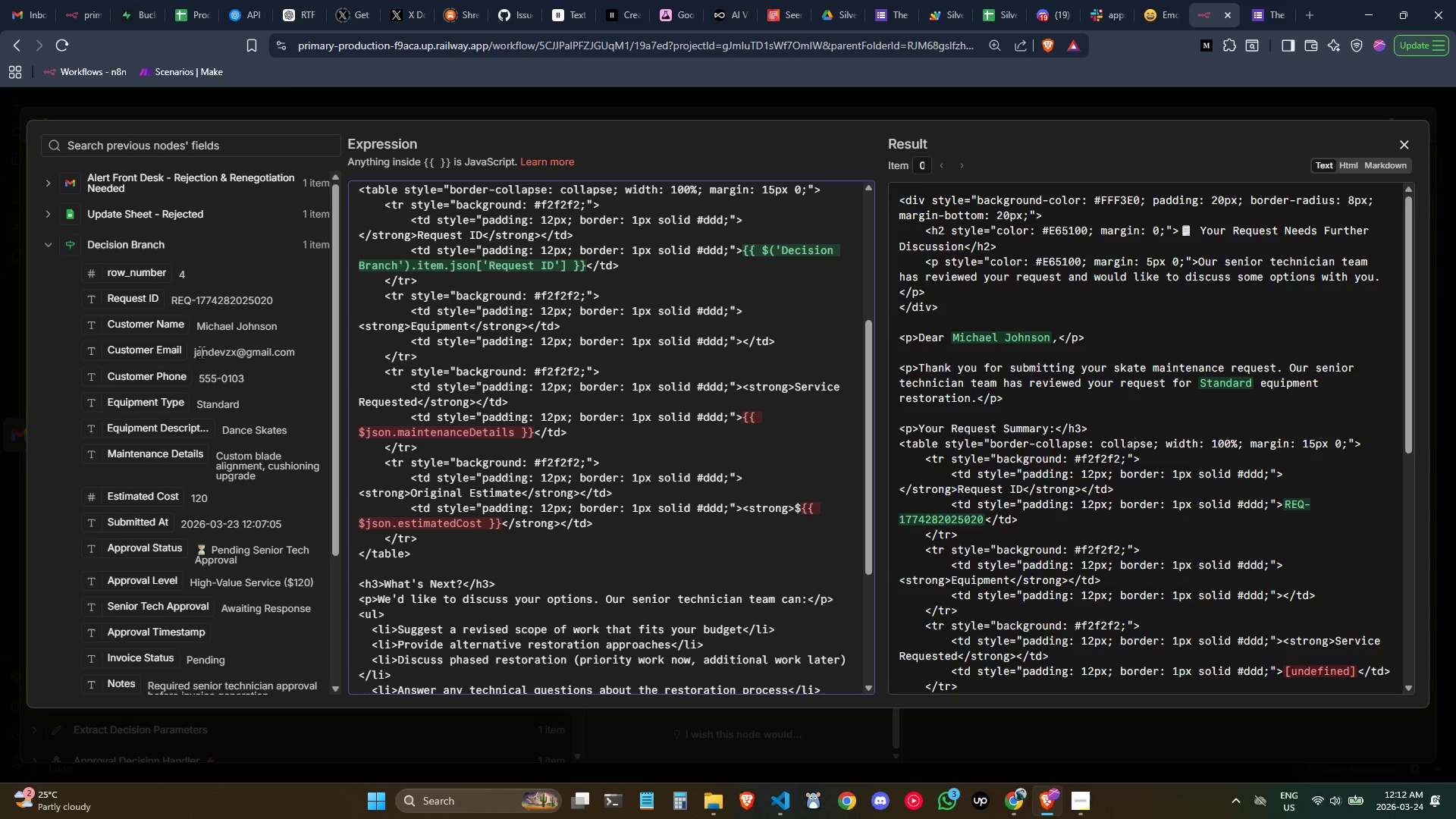 
left_click_drag(start_coordinate=[167, 406], to_coordinate=[744, 348])
 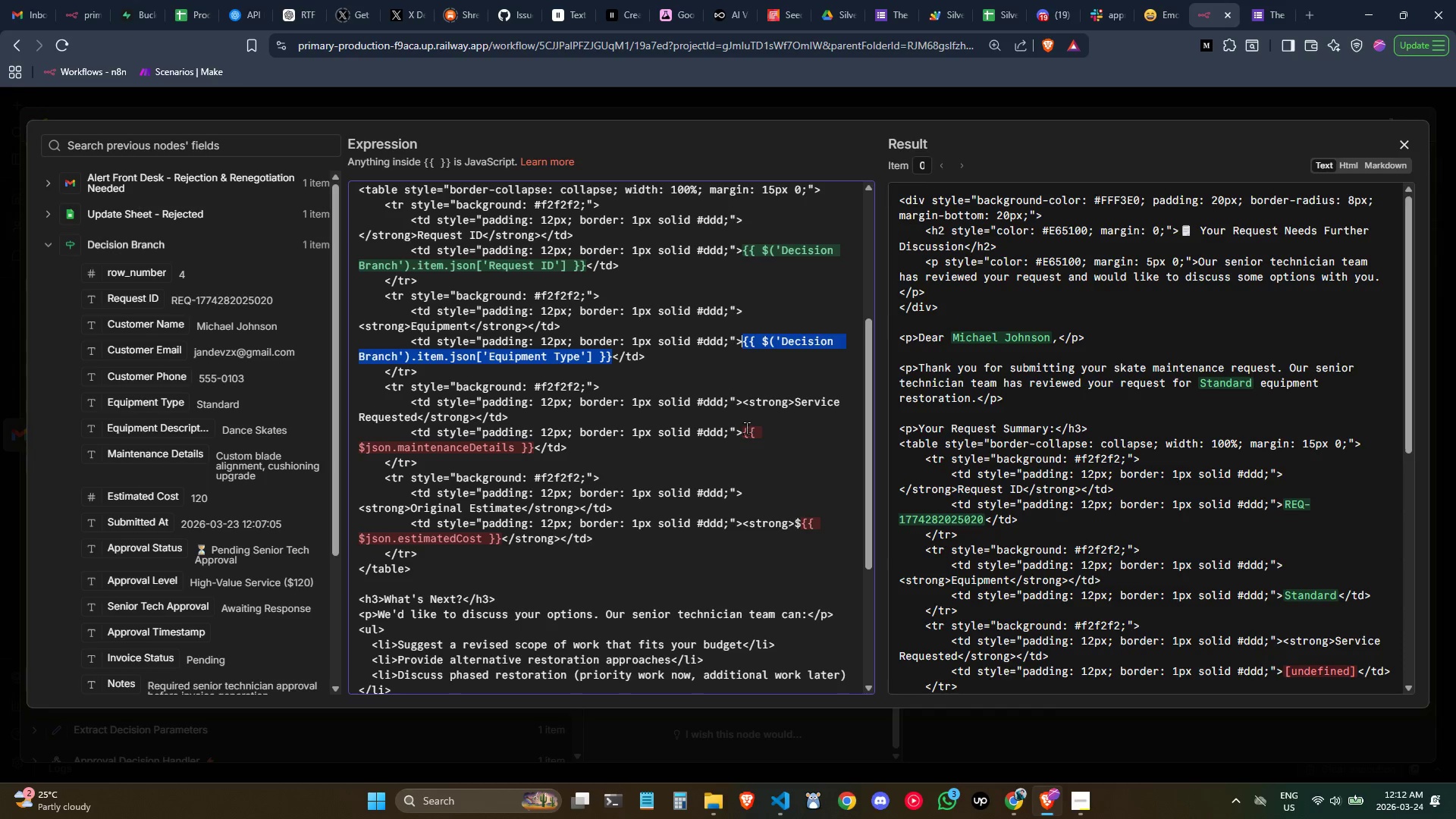 
left_click_drag(start_coordinate=[744, 430], to_coordinate=[532, 444])
 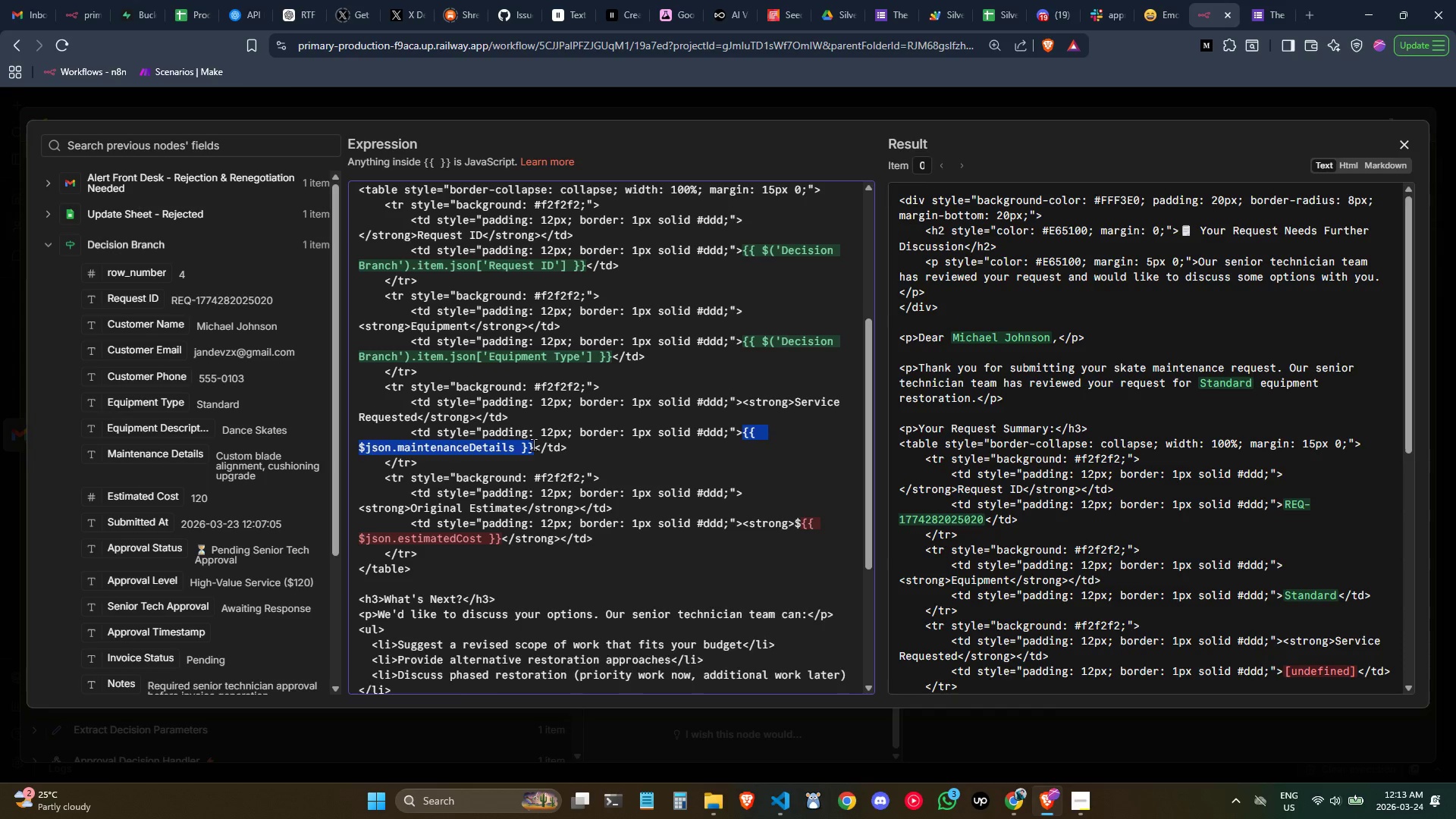 
key(Backspace)
 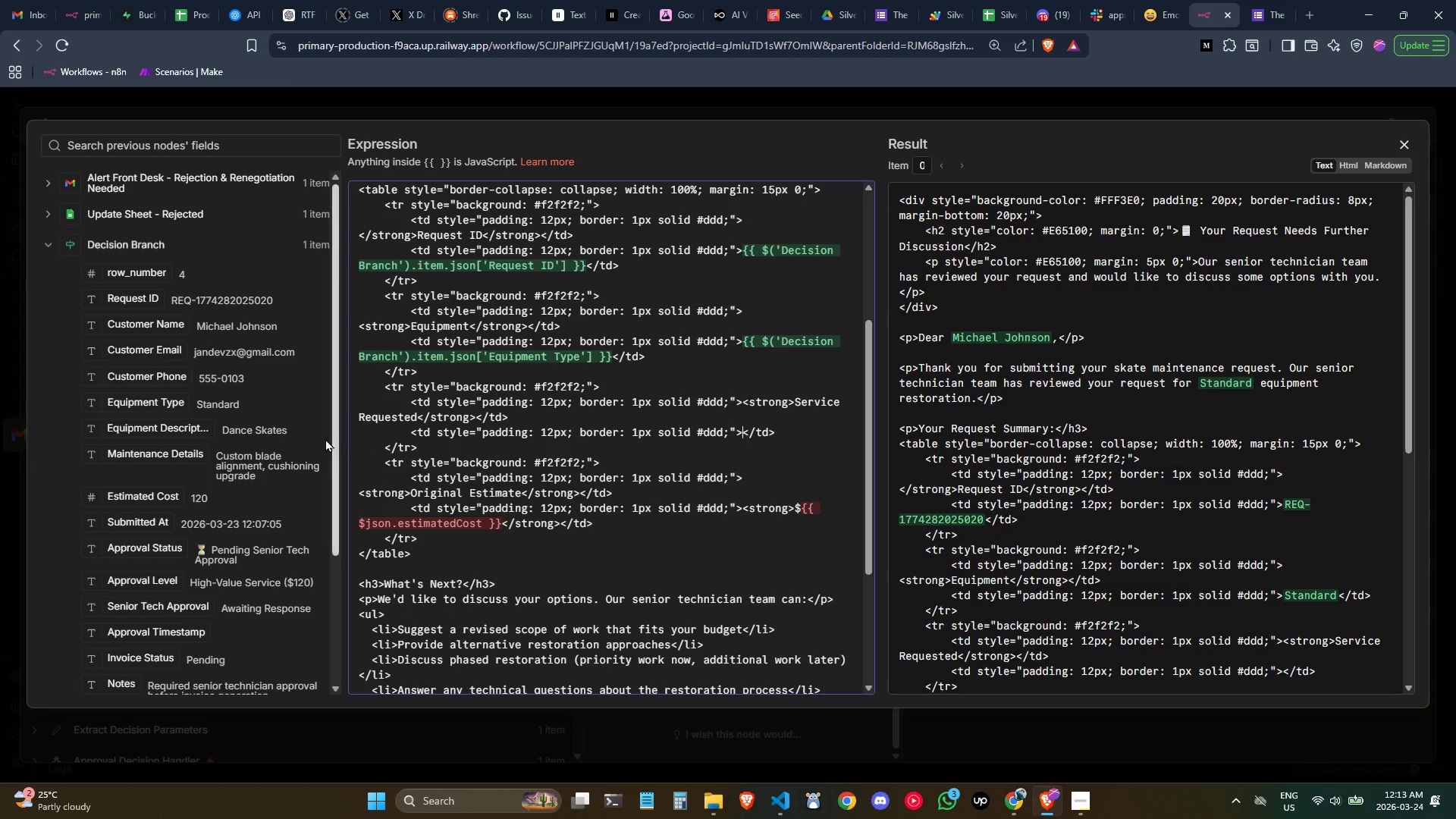 
left_click_drag(start_coordinate=[172, 452], to_coordinate=[744, 438])
 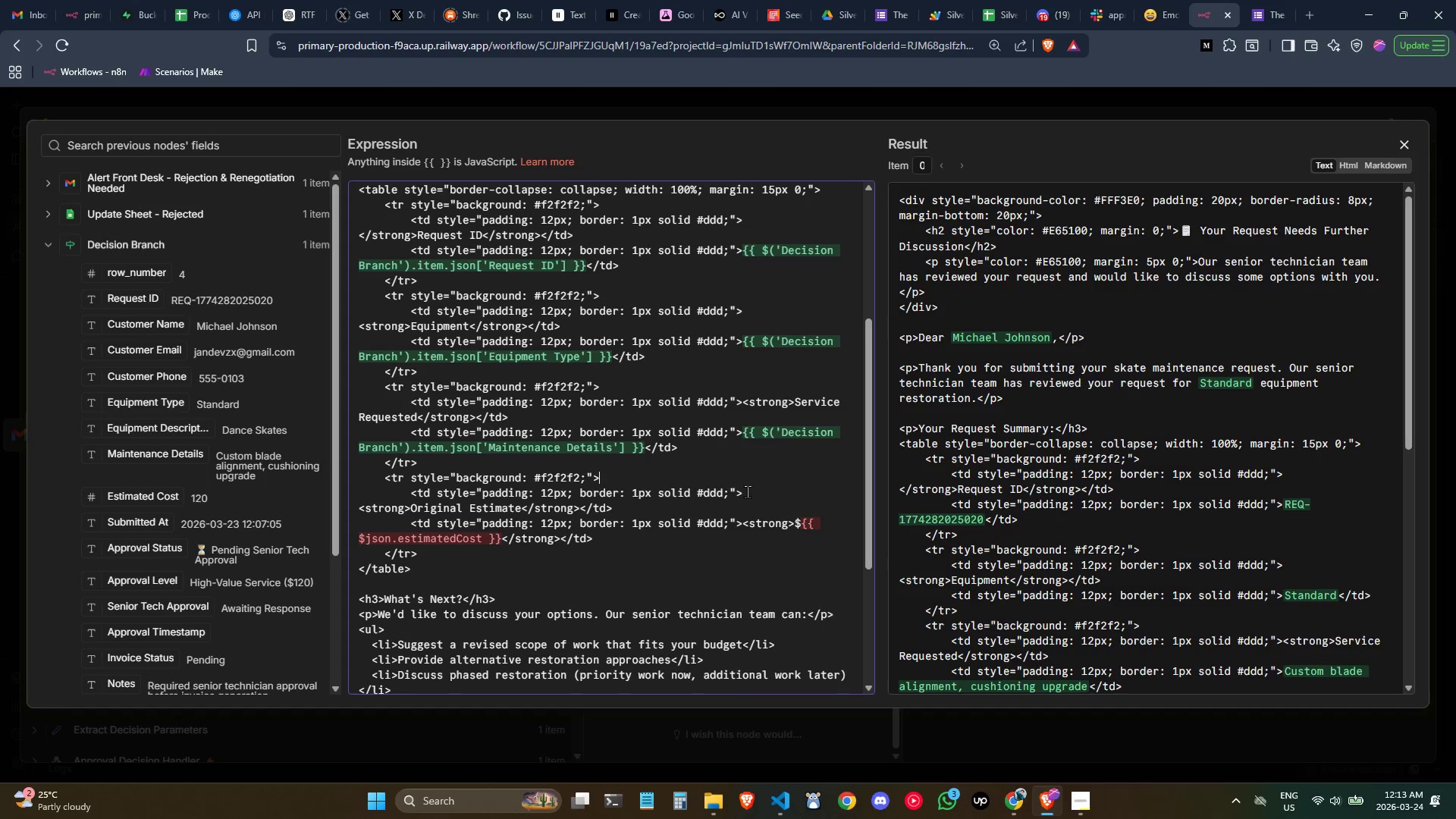 
scroll: coordinate [747, 491], scroll_direction: down, amount: 1.0
 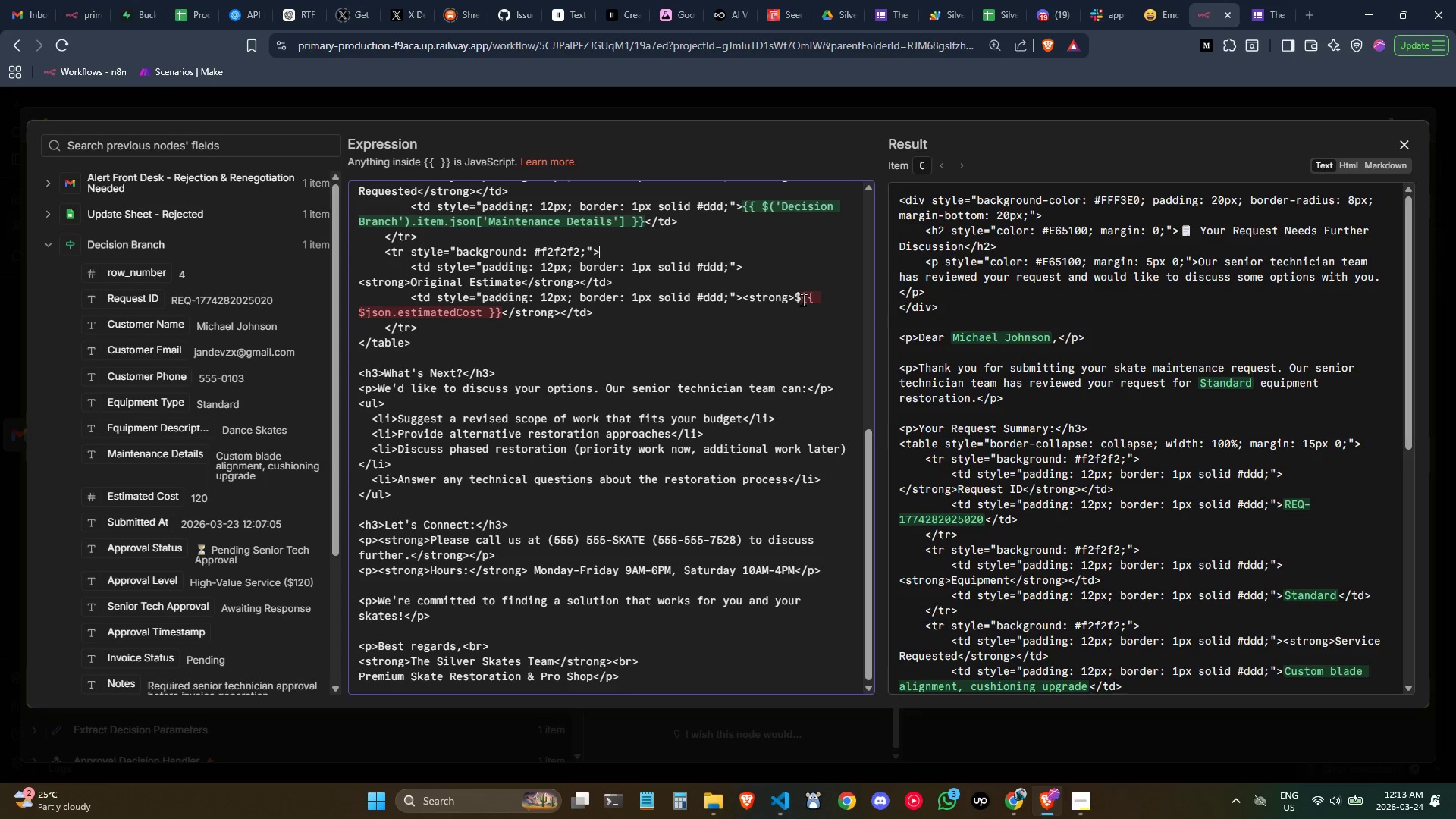 
left_click_drag(start_coordinate=[801, 298], to_coordinate=[503, 317])
 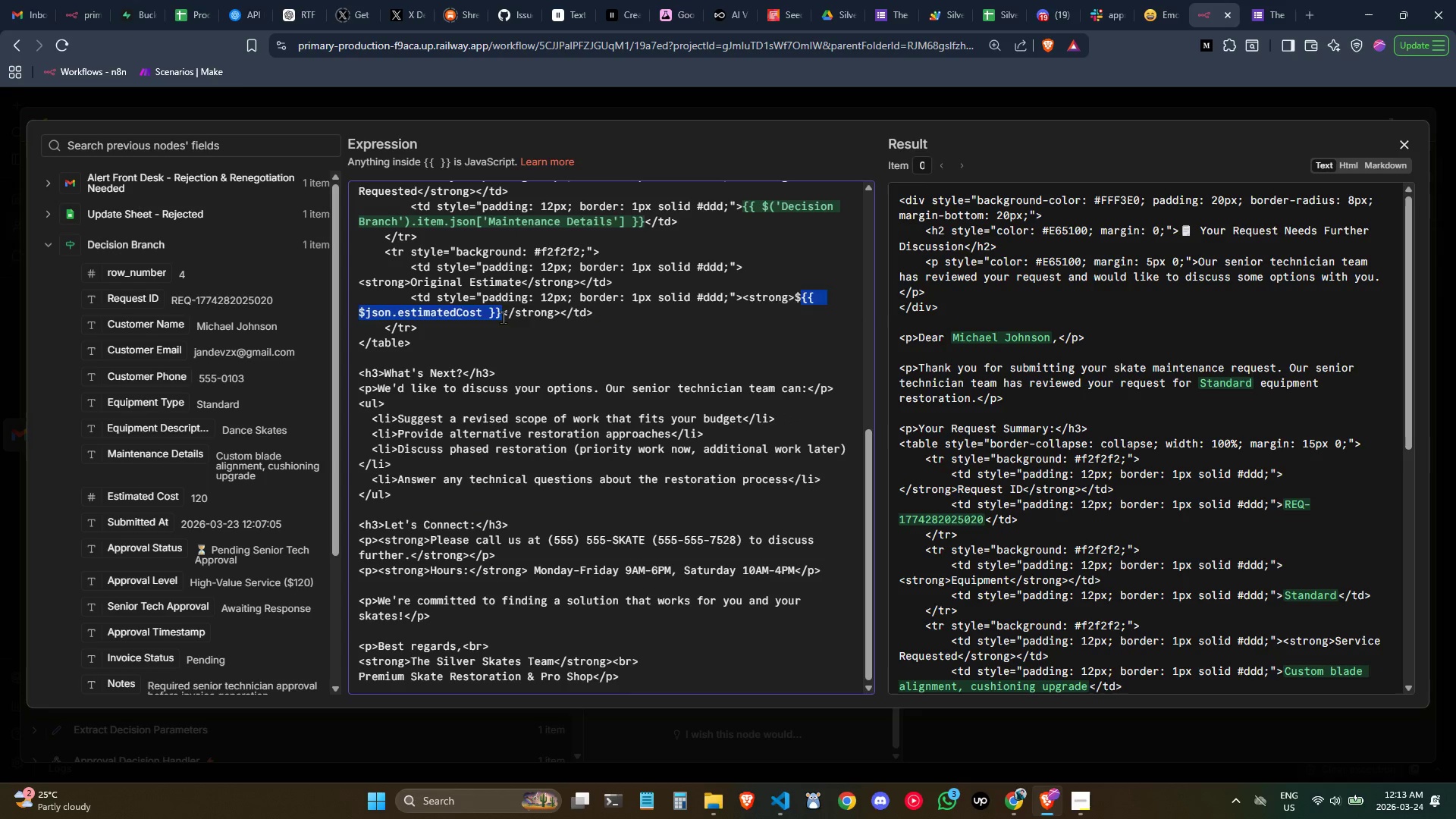 
key(Backspace)
 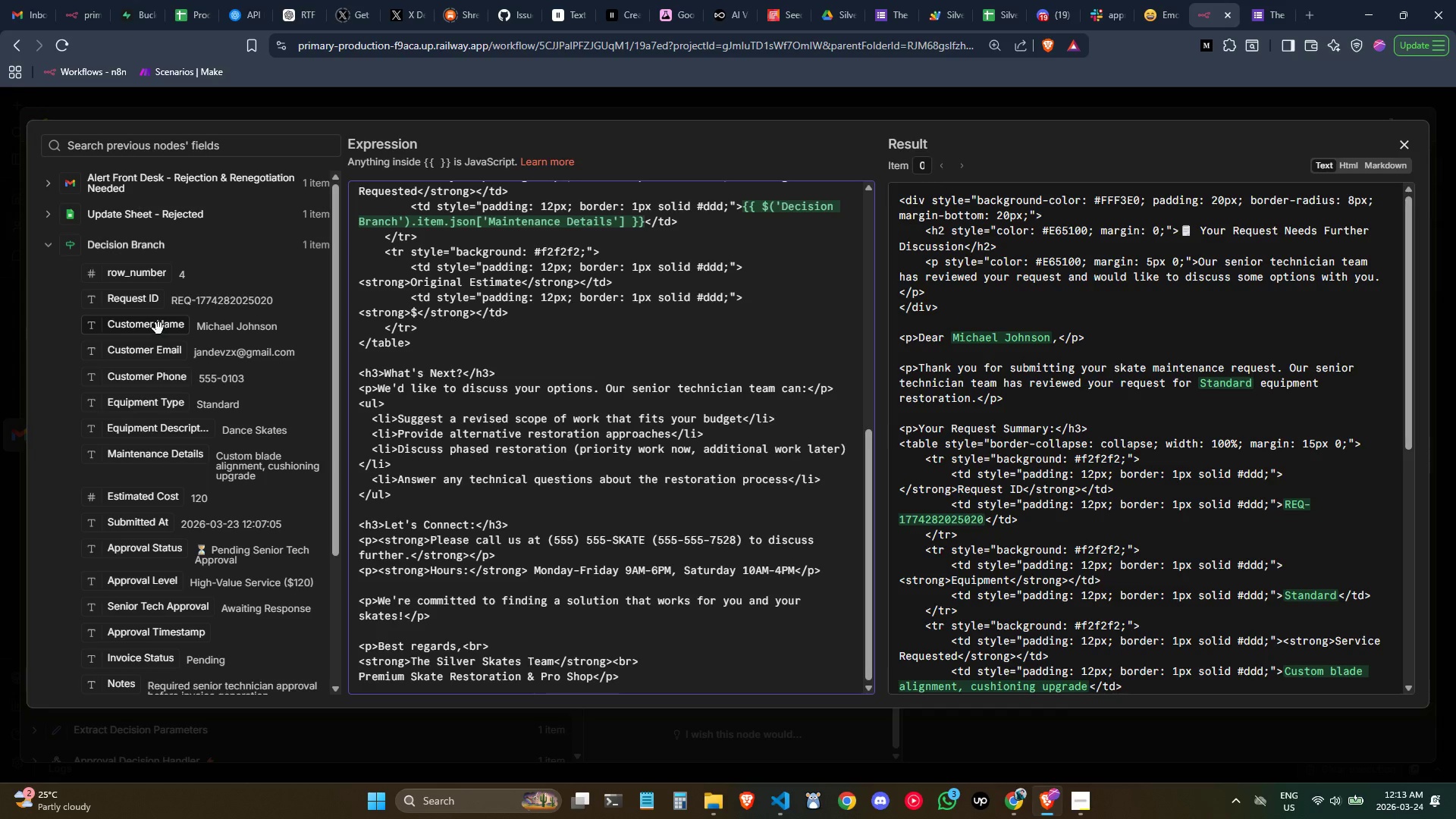 
wait(8.97)
 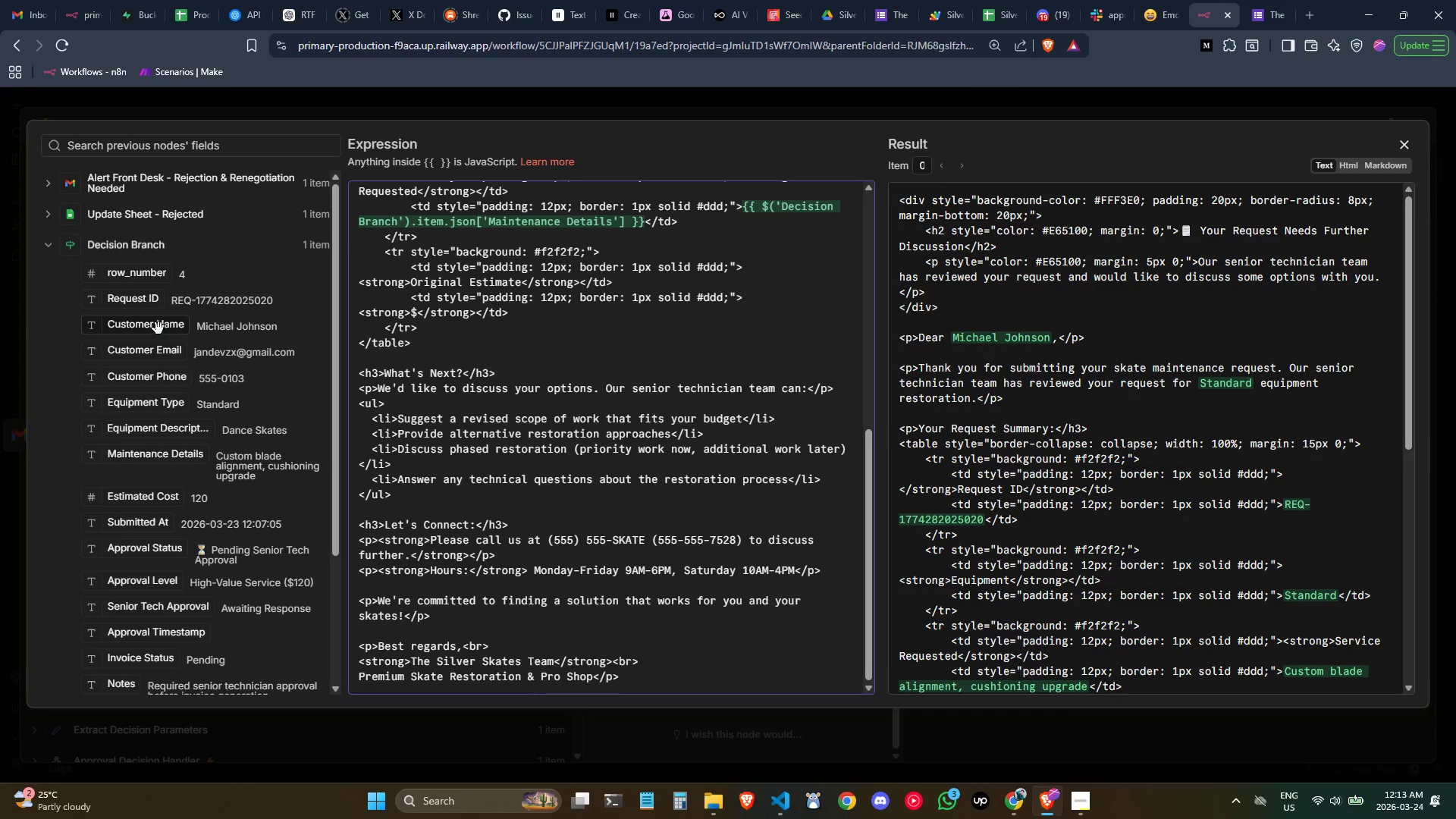 
left_click_drag(start_coordinate=[150, 497], to_coordinate=[418, 317])
 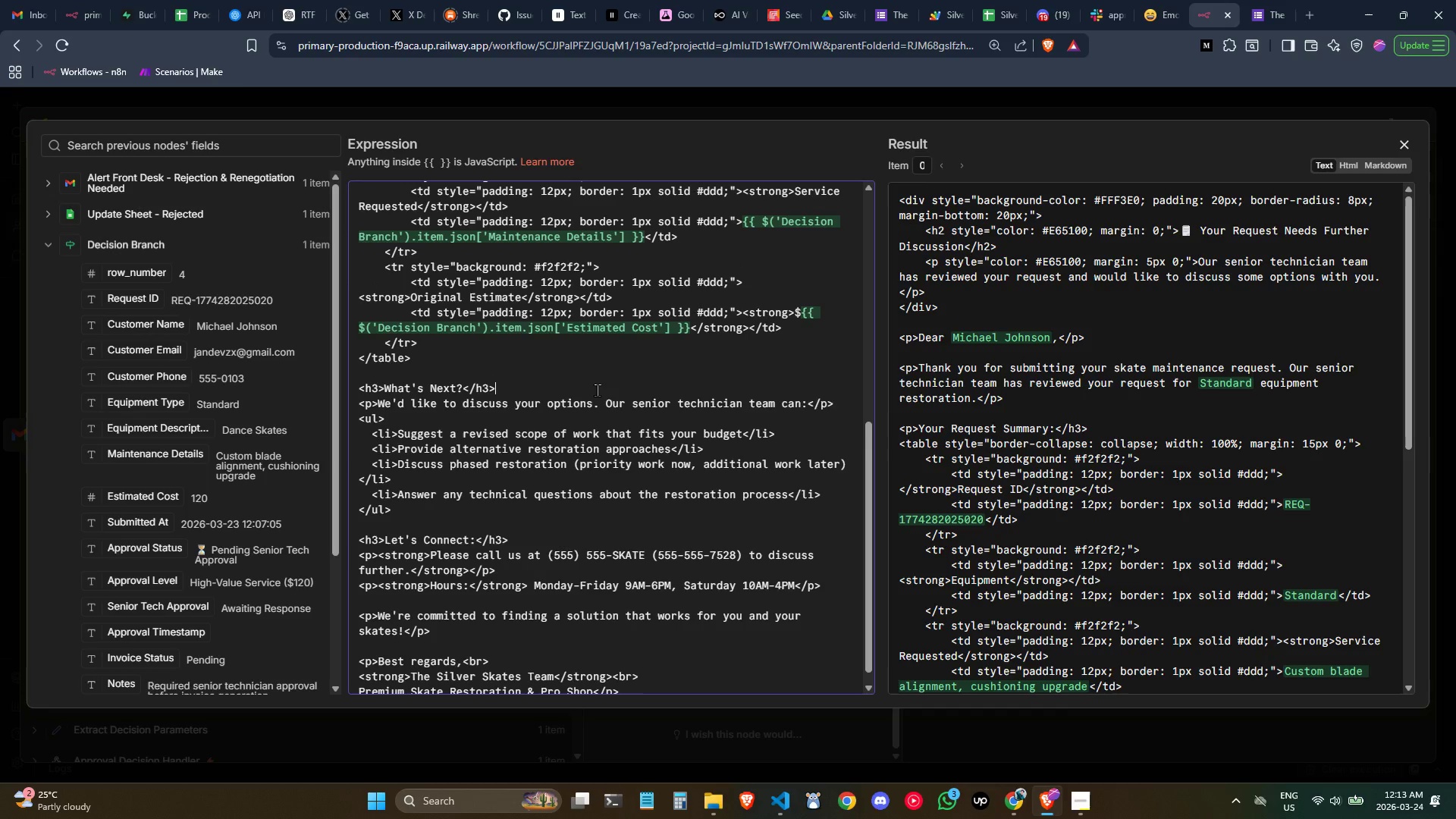 
scroll: coordinate [597, 390], scroll_direction: down, amount: 1.0
 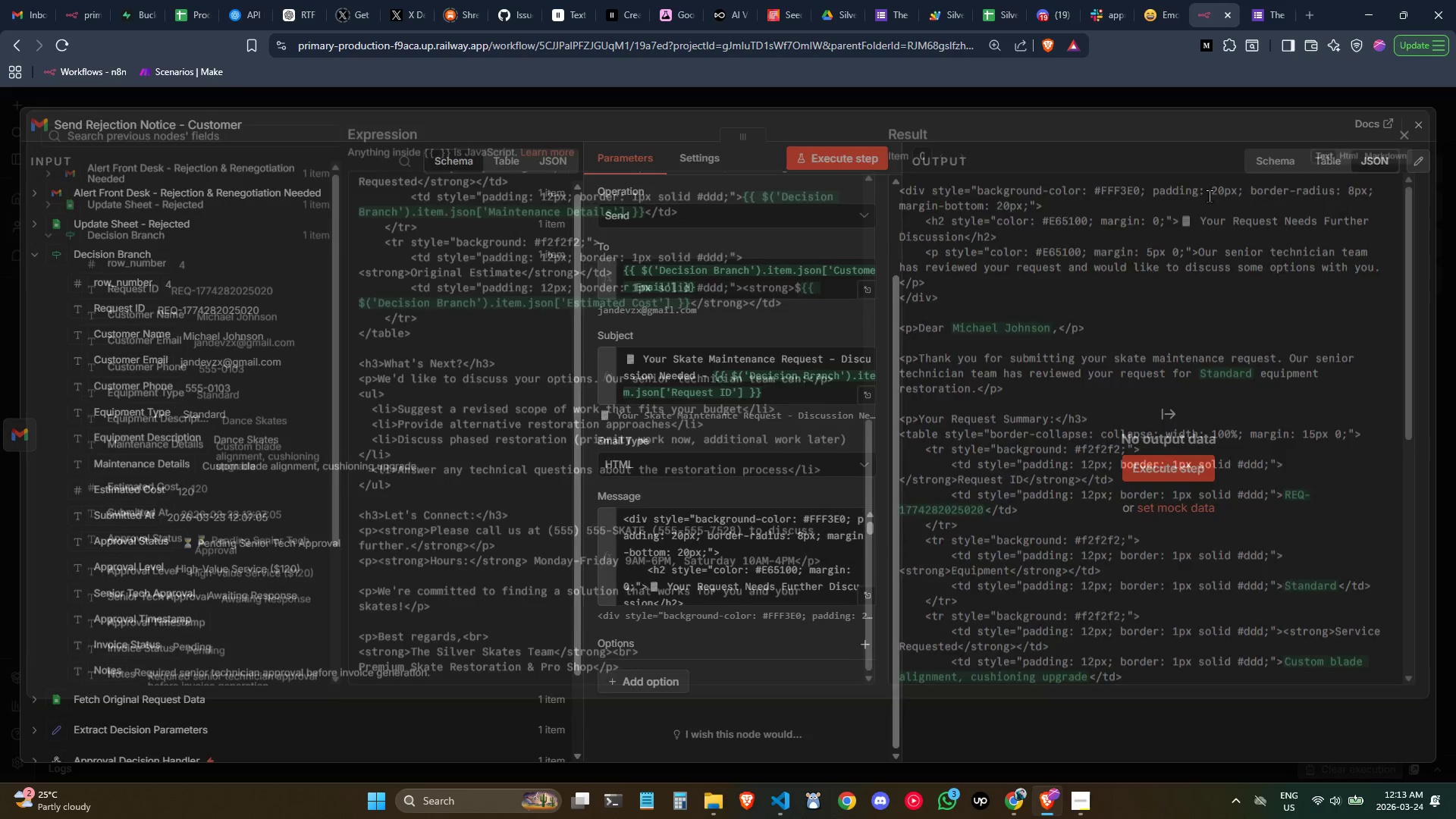 
left_click([820, 163])
 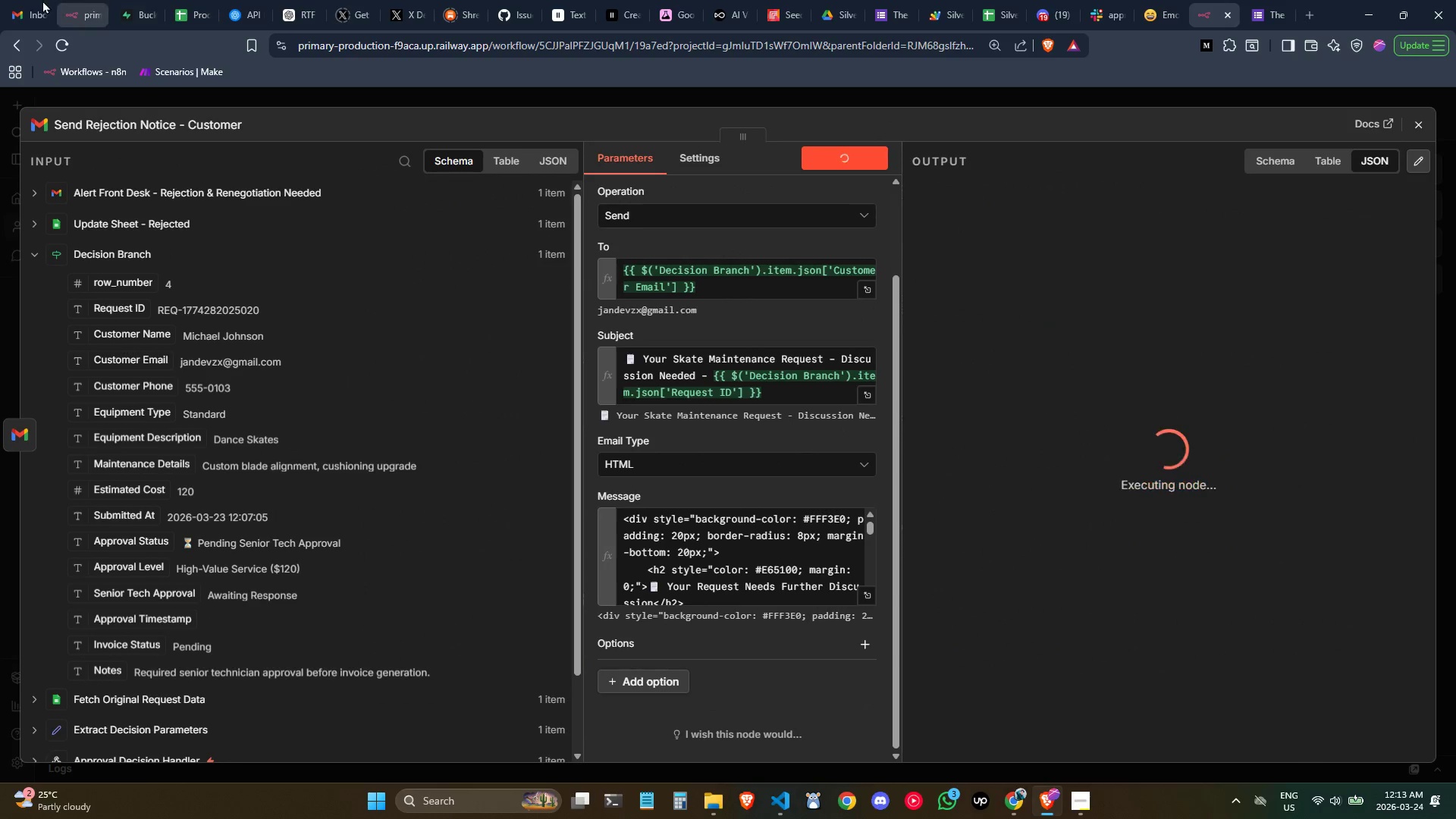 
left_click([39, 0])
 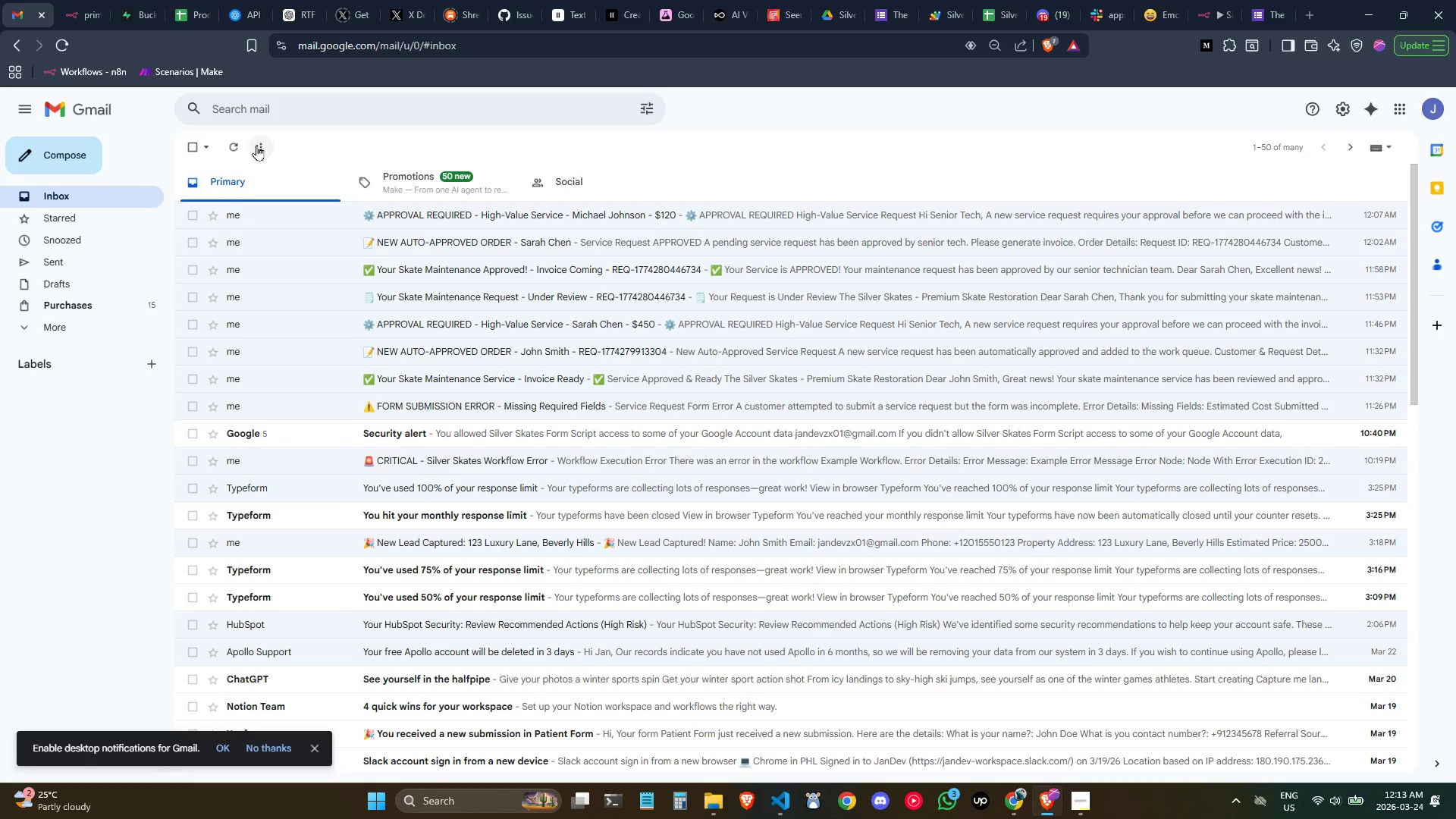 
left_click([237, 139])
 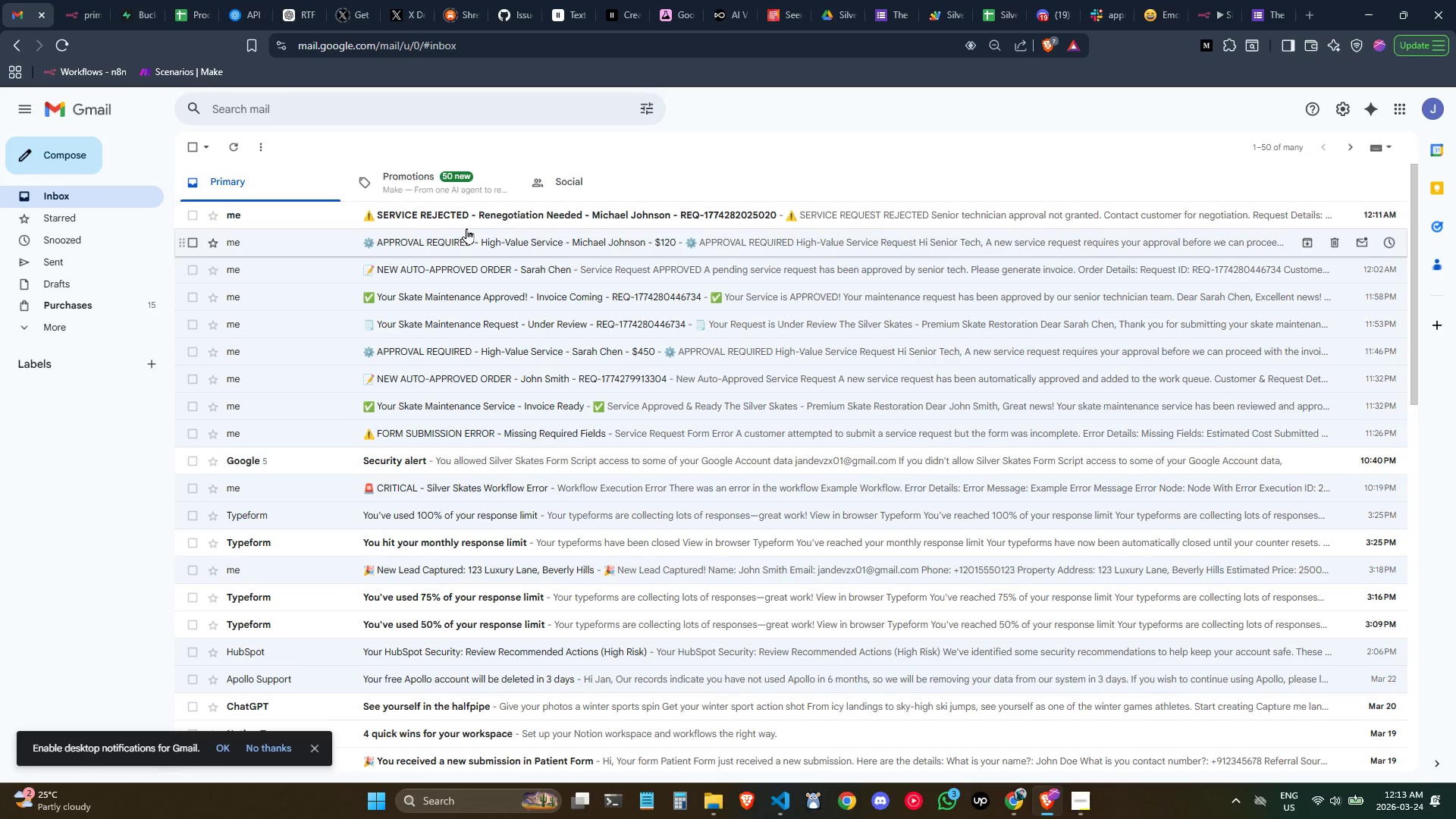 
left_click([469, 222])
 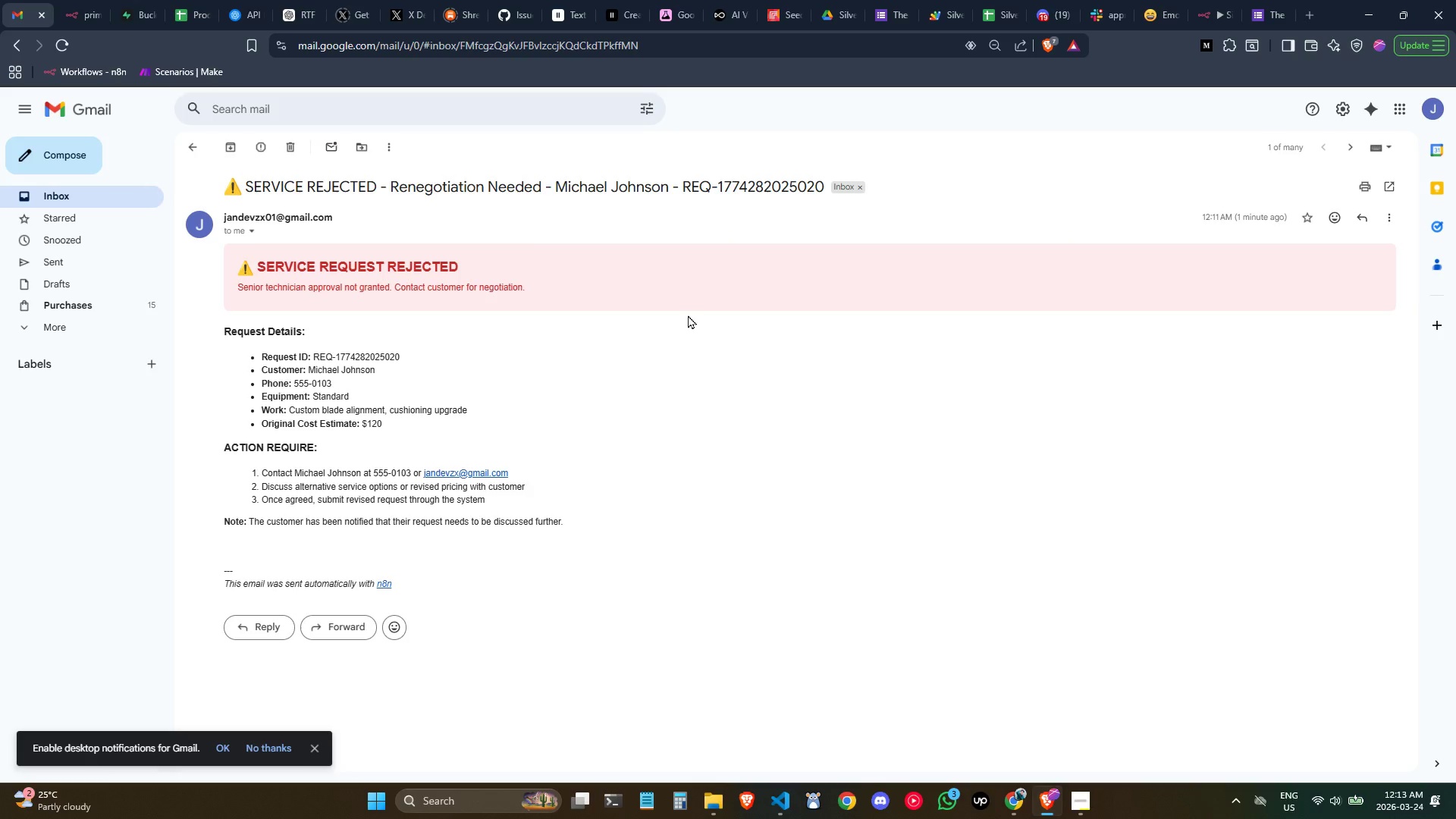 
wait(9.86)
 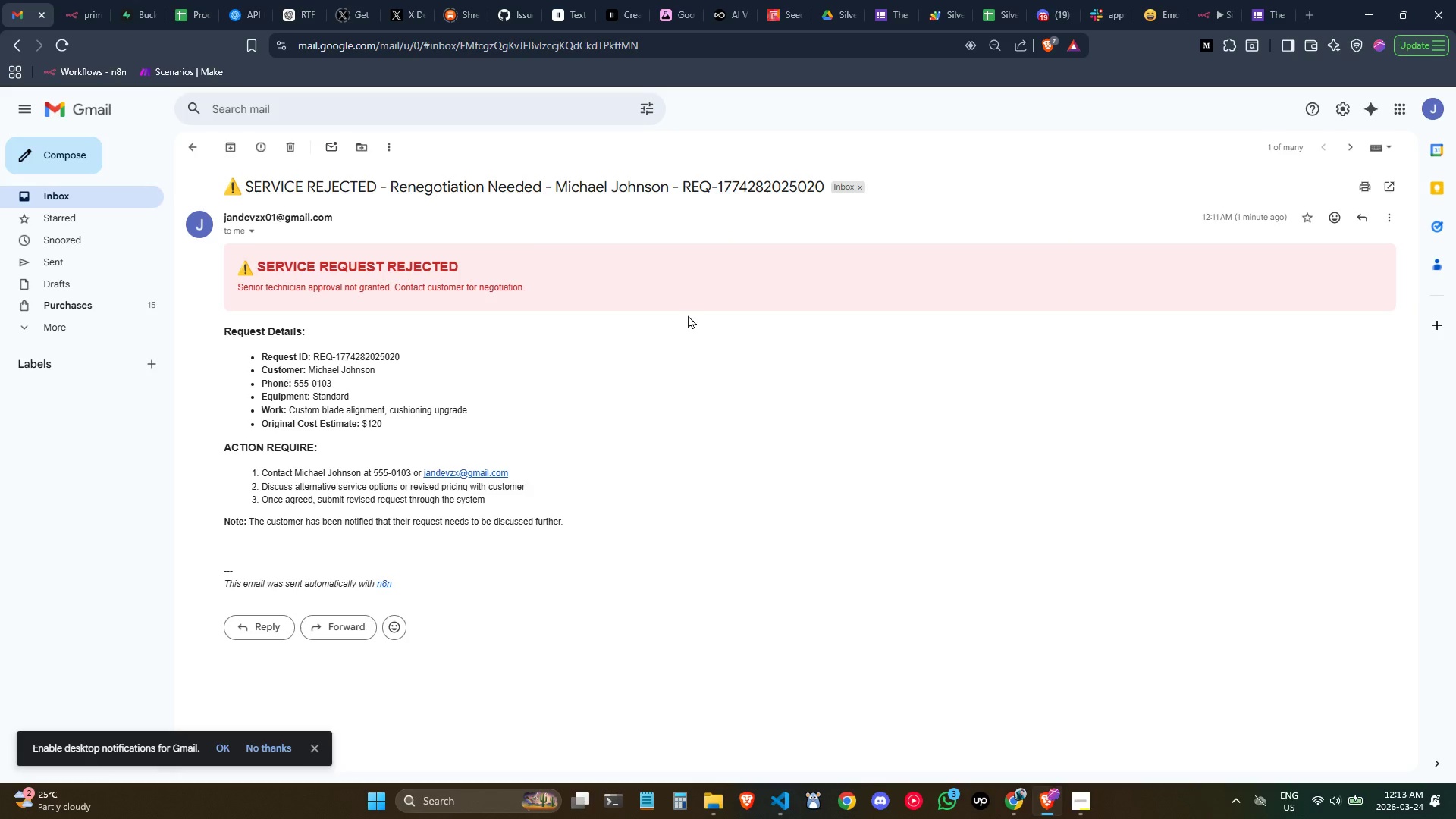 
left_click([193, 146])
 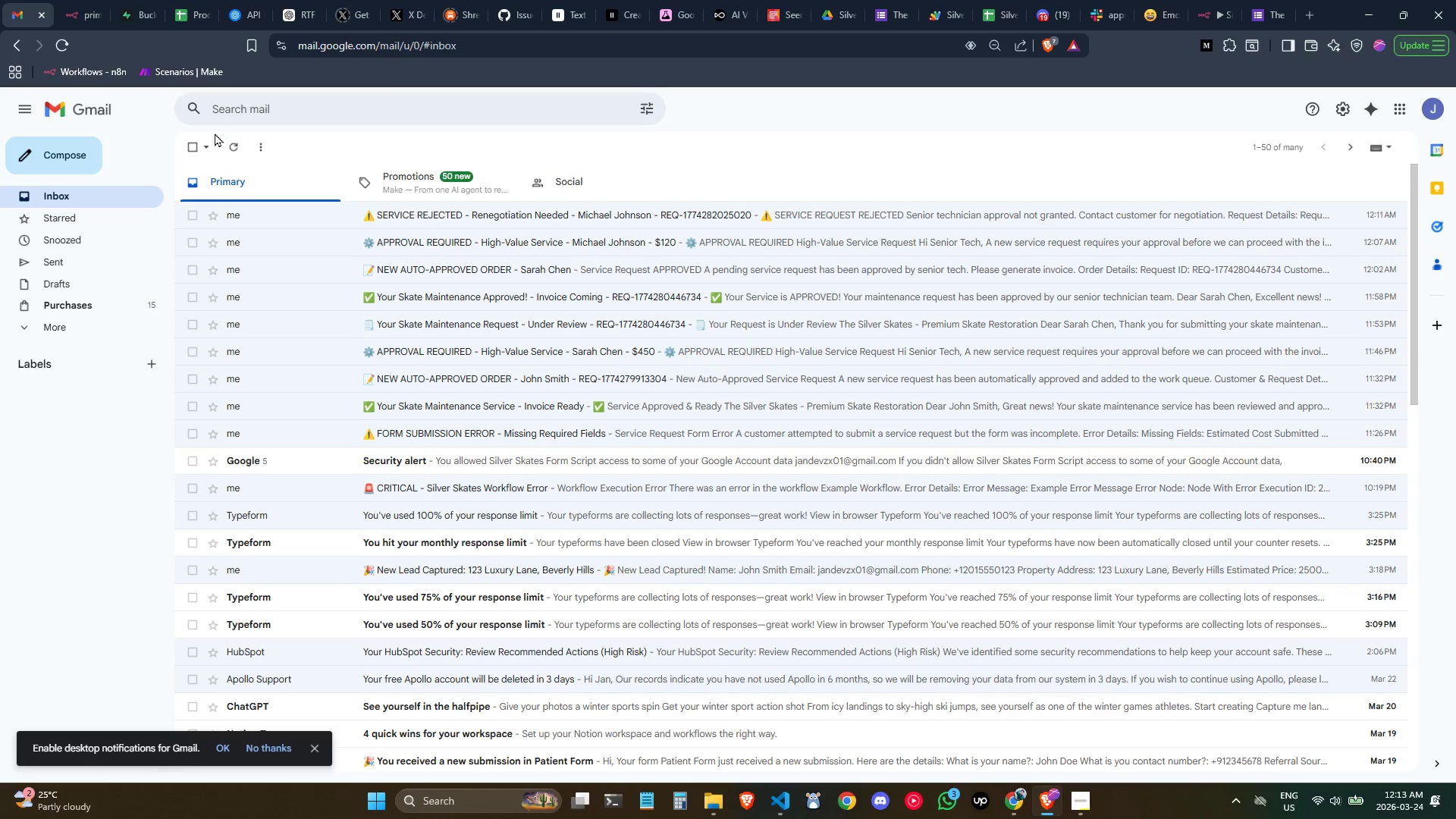 
left_click([229, 143])
 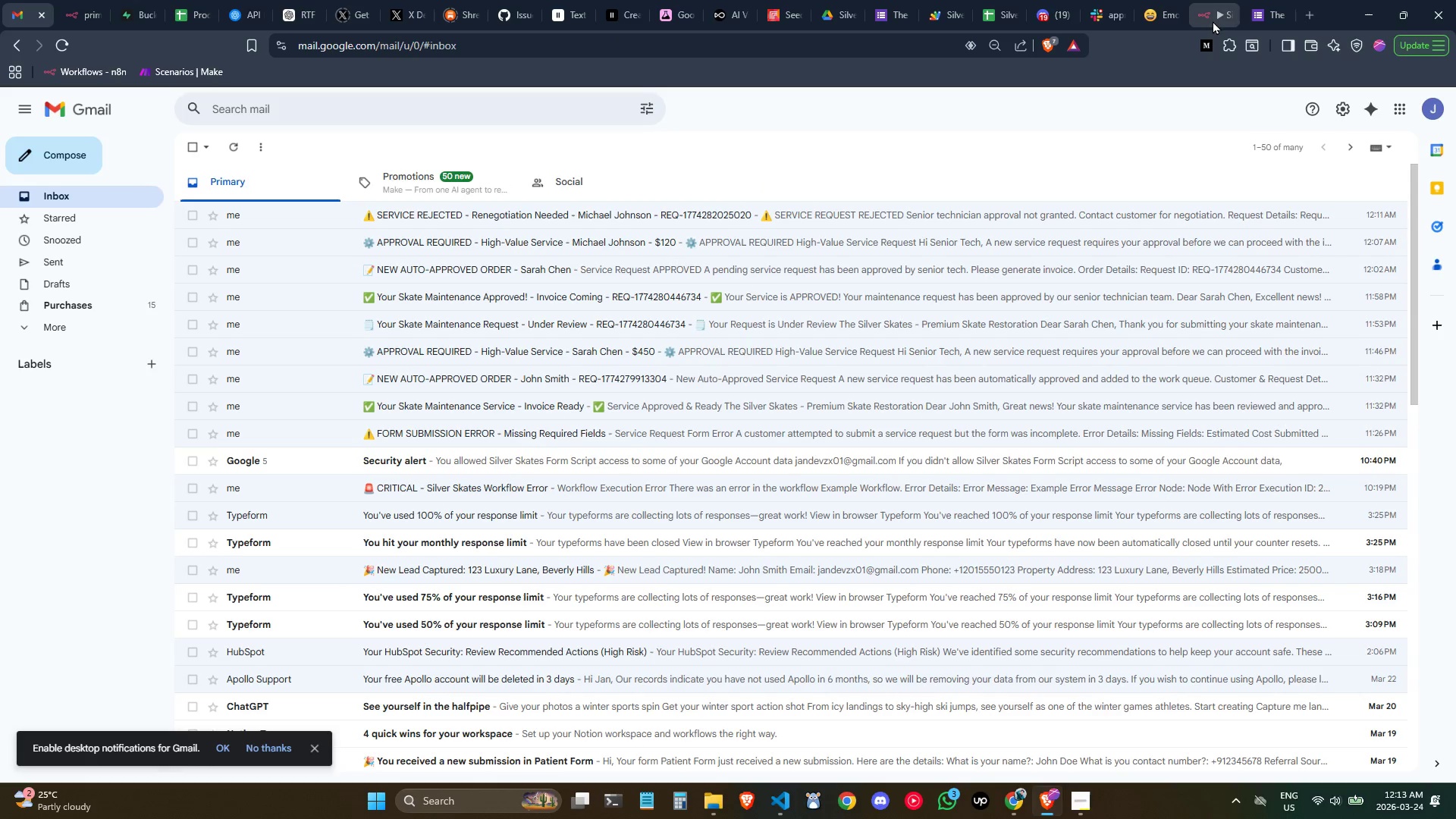 
left_click([1213, 13])
 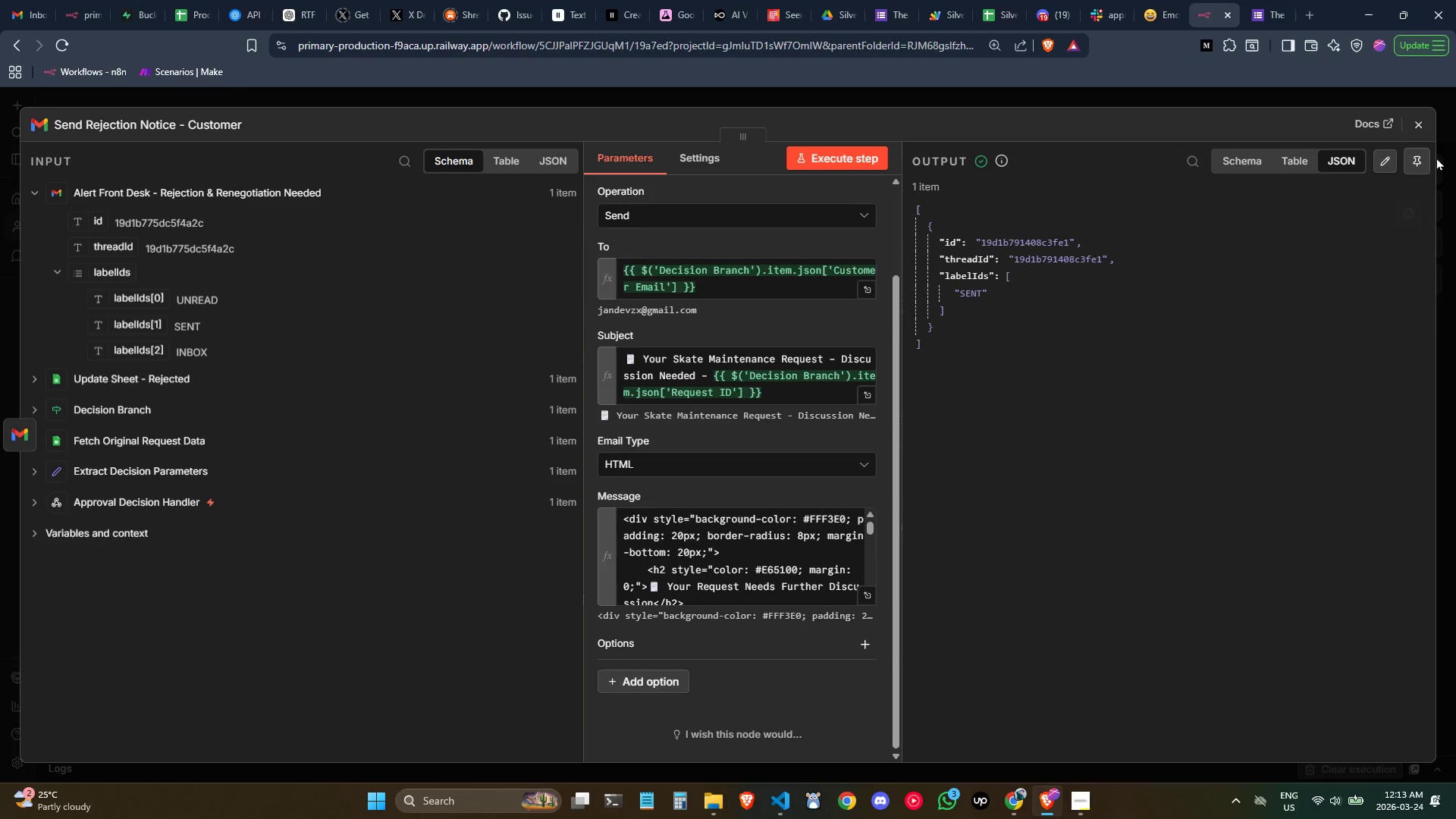 
left_click([1423, 130])
 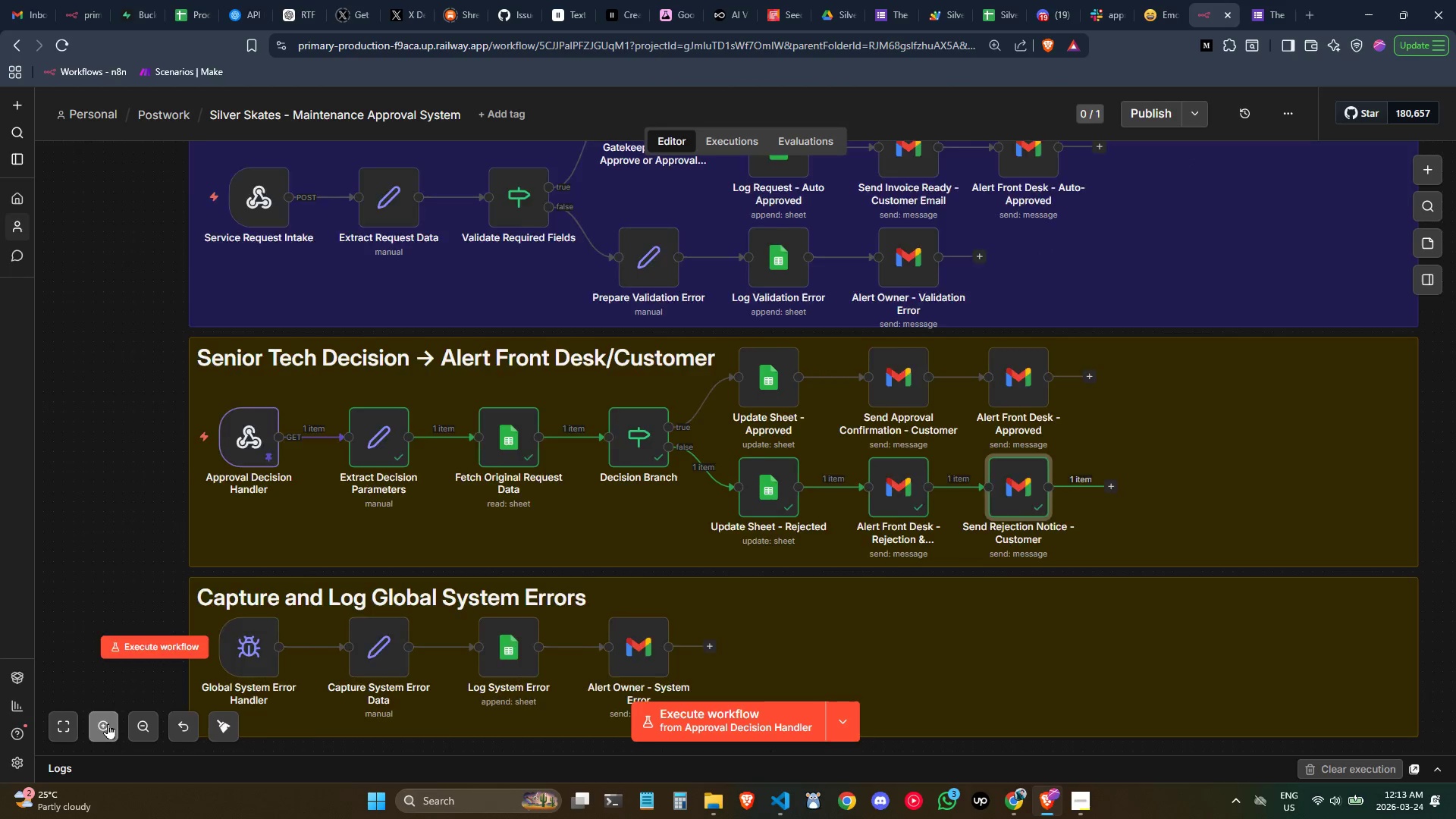 
key(Meta+Shift+S)
 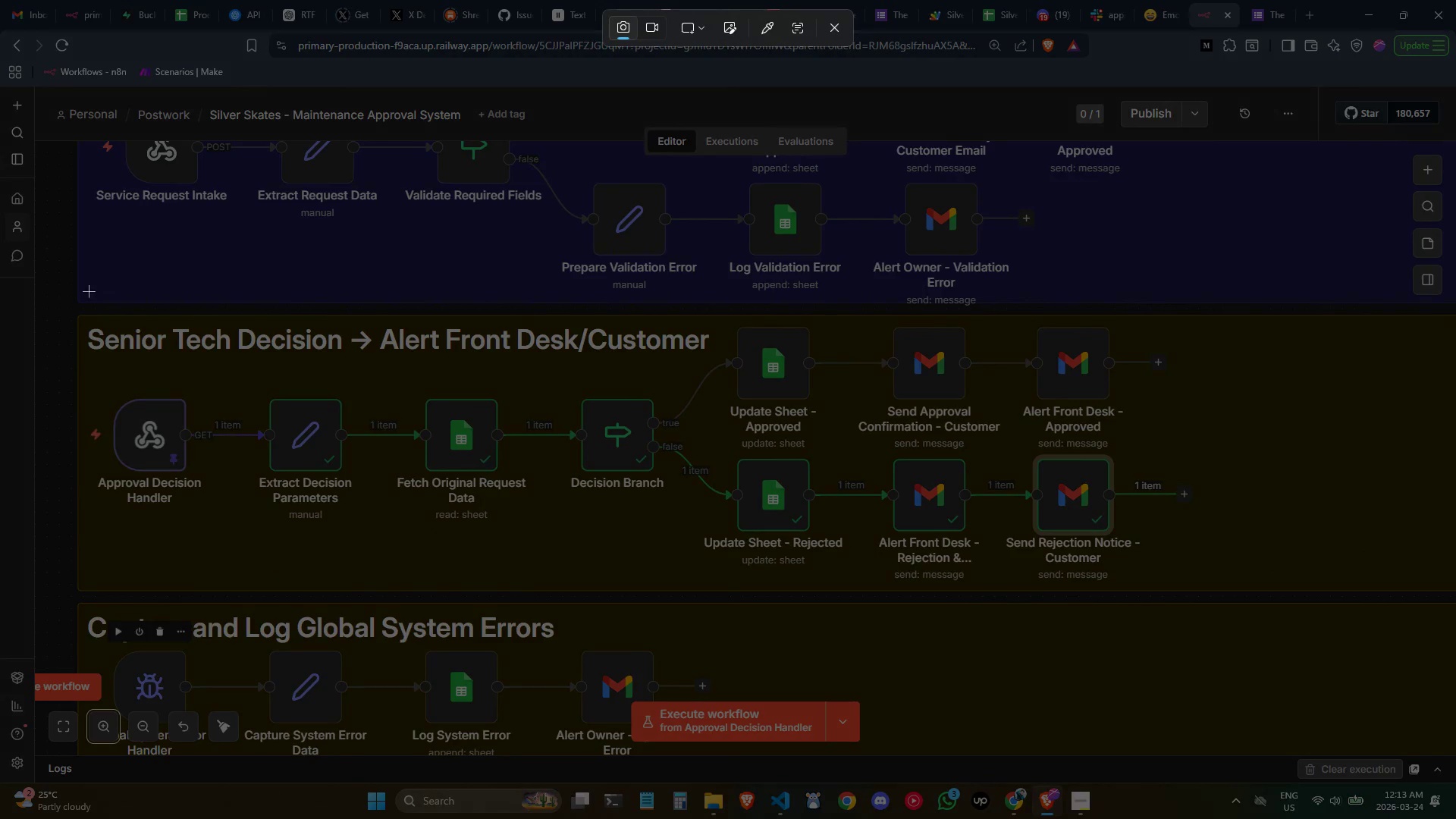 
left_click_drag(start_coordinate=[52, 286], to_coordinate=[1329, 617])
 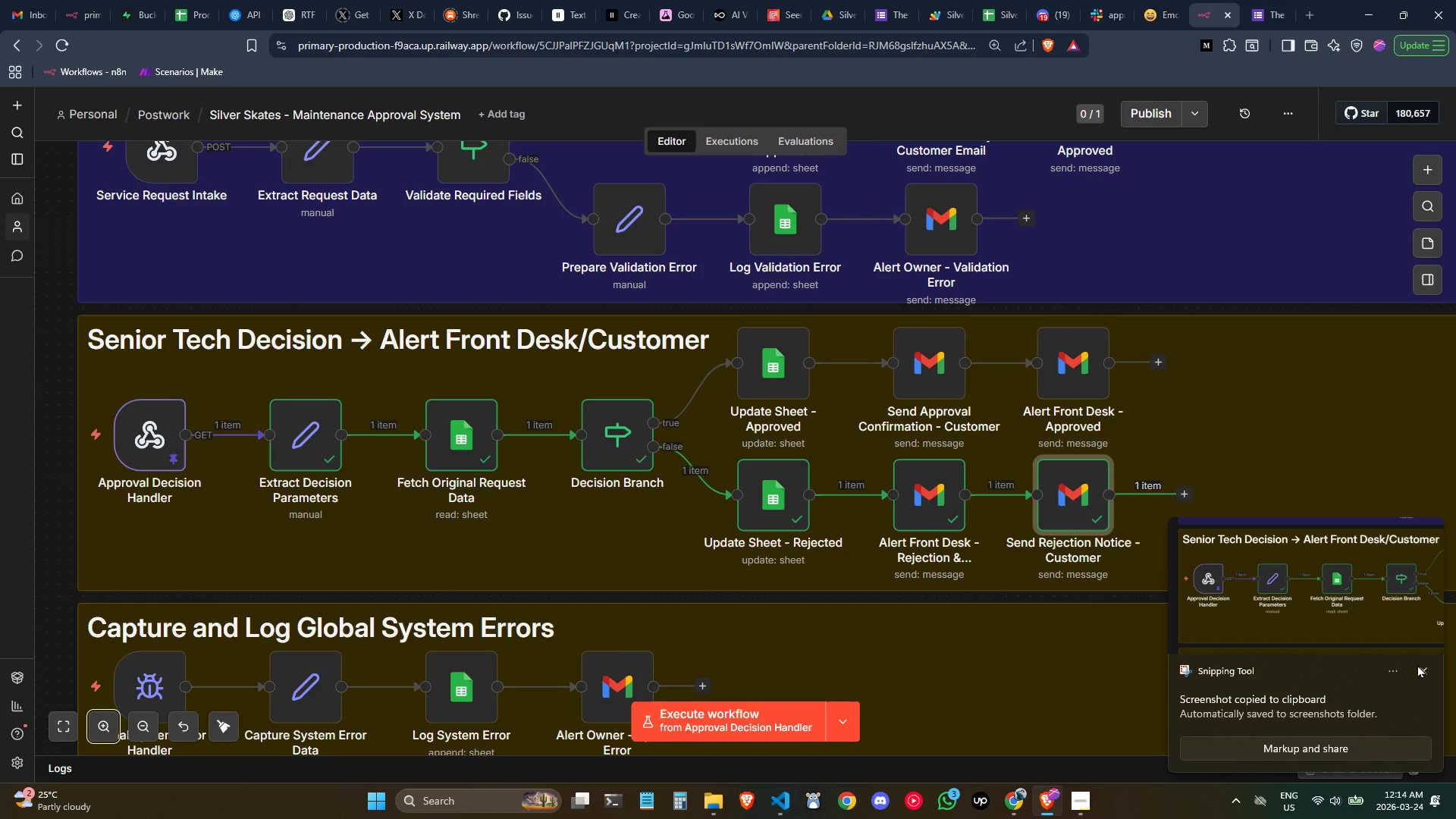 
left_click([1421, 668])
 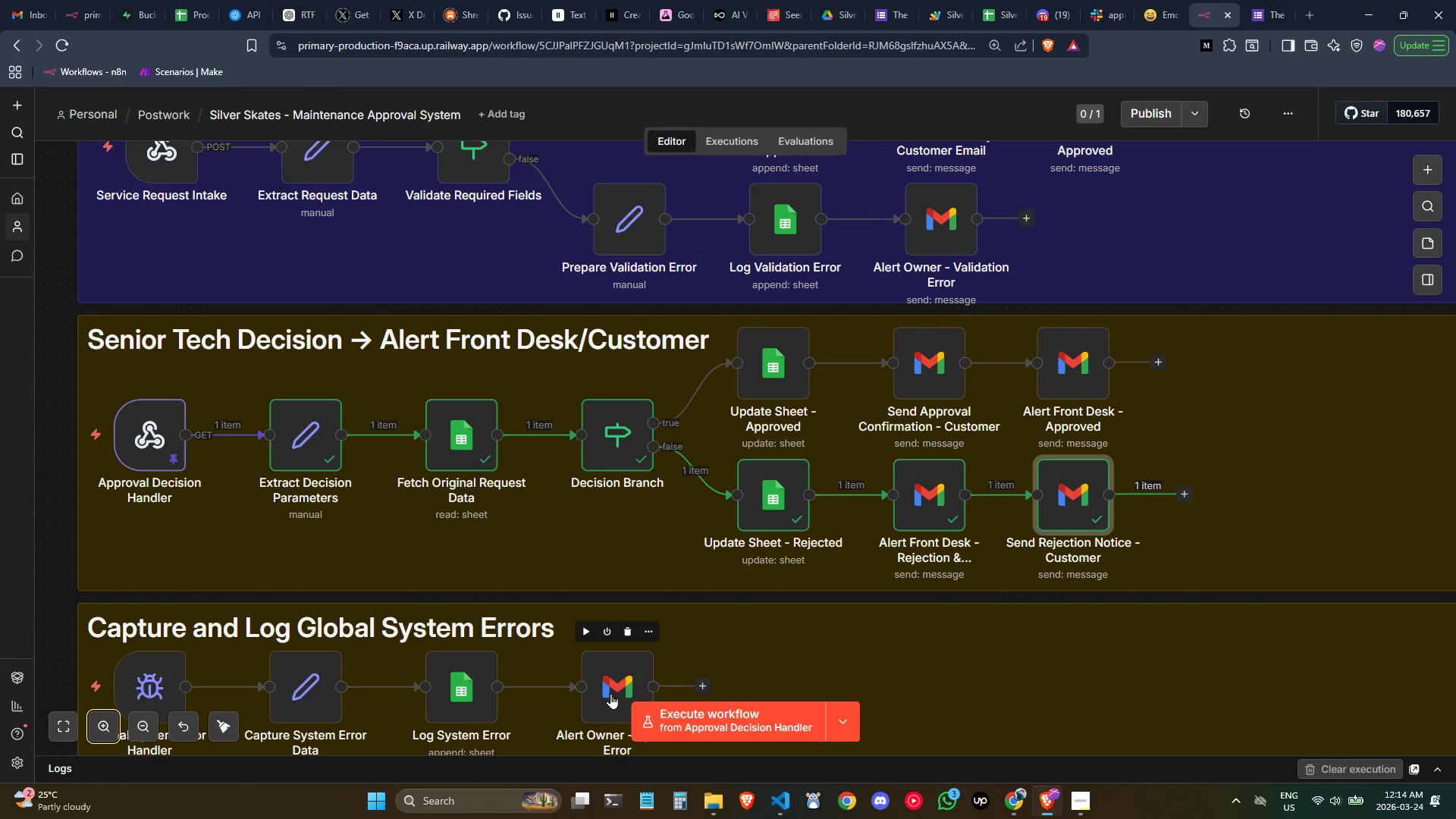 
scroll: coordinate [615, 626], scroll_direction: down, amount: 1.0
 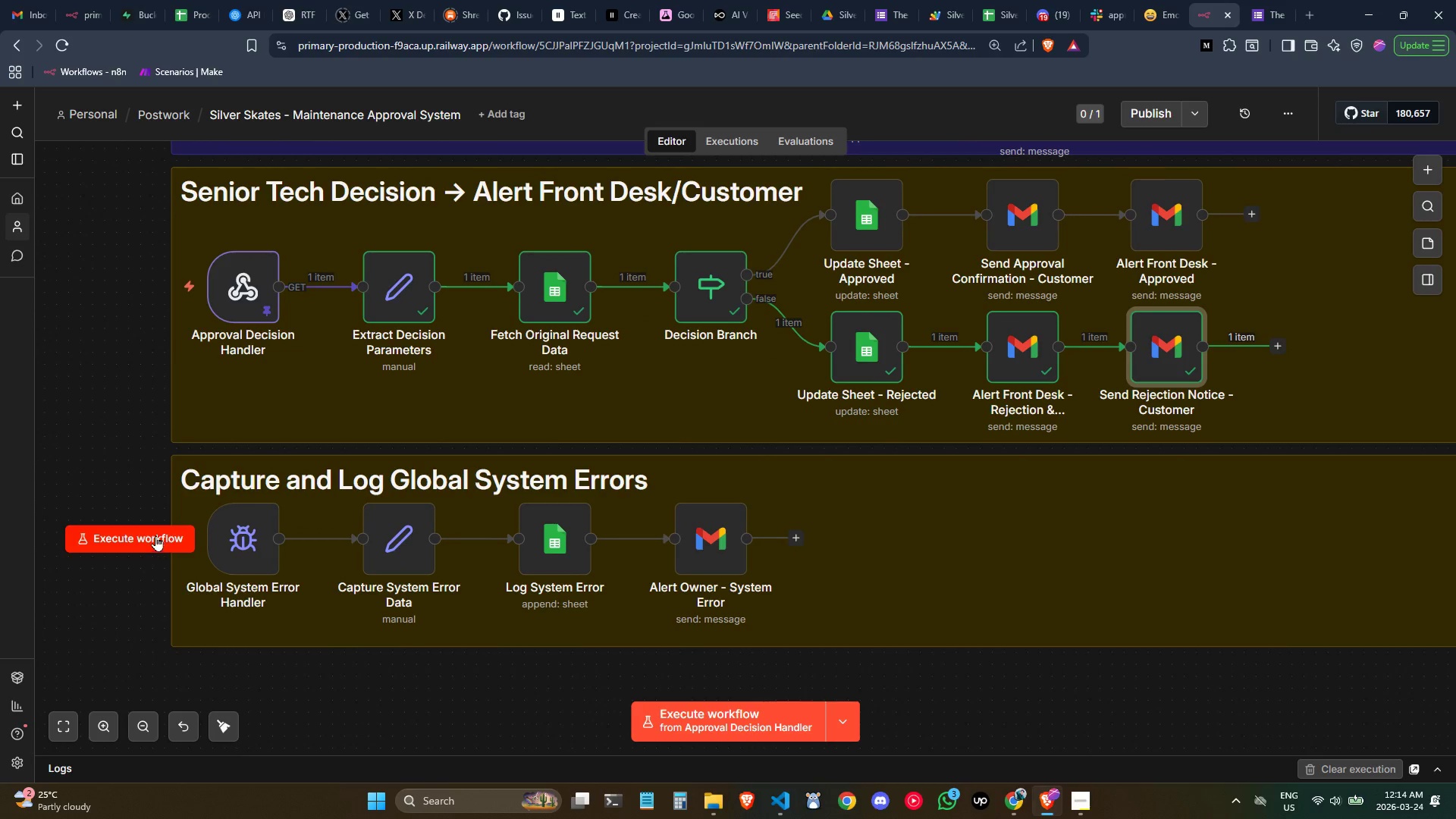 
double_click([694, 532])
 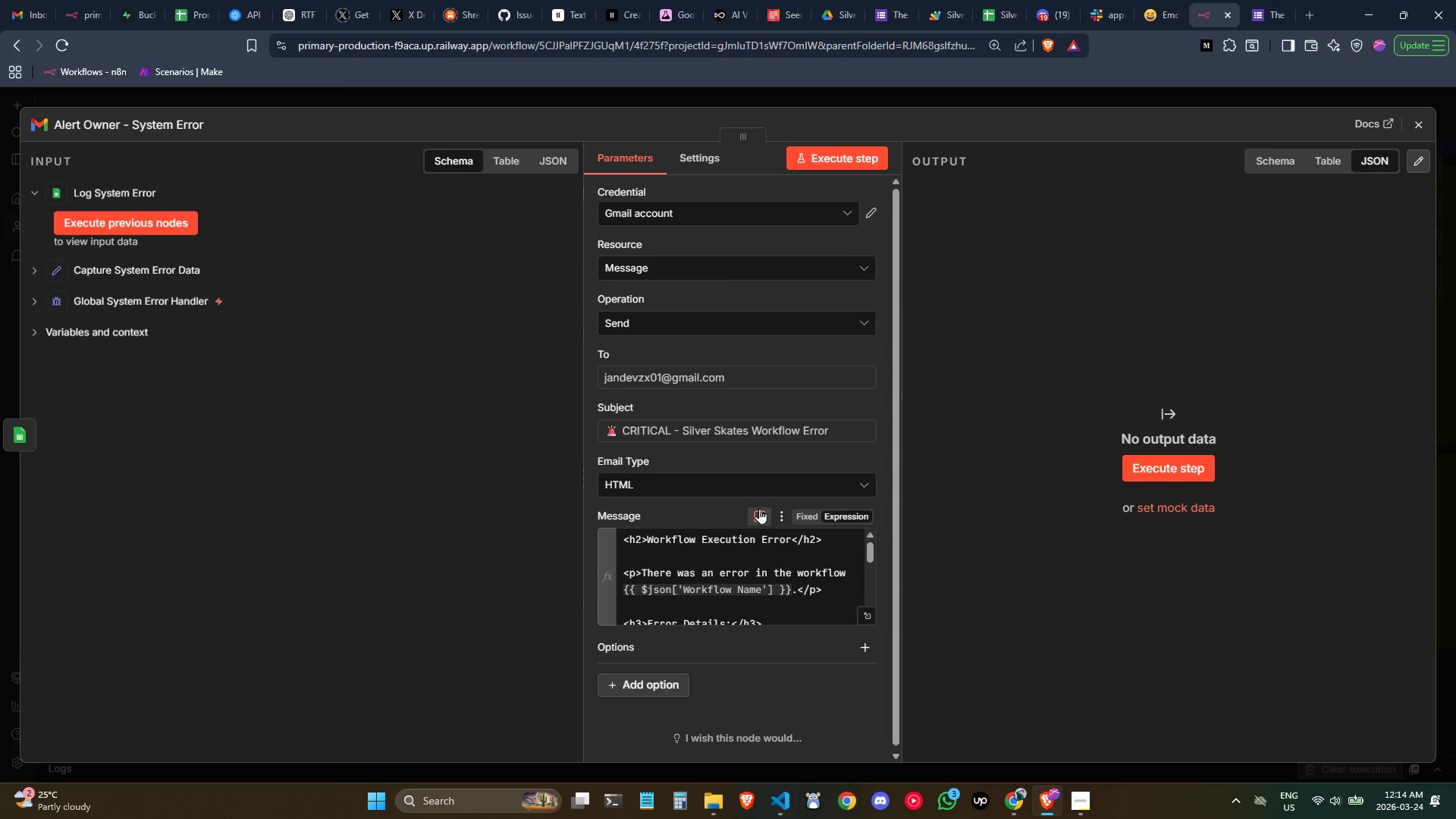 
scroll: coordinate [765, 498], scroll_direction: down, amount: 1.0
 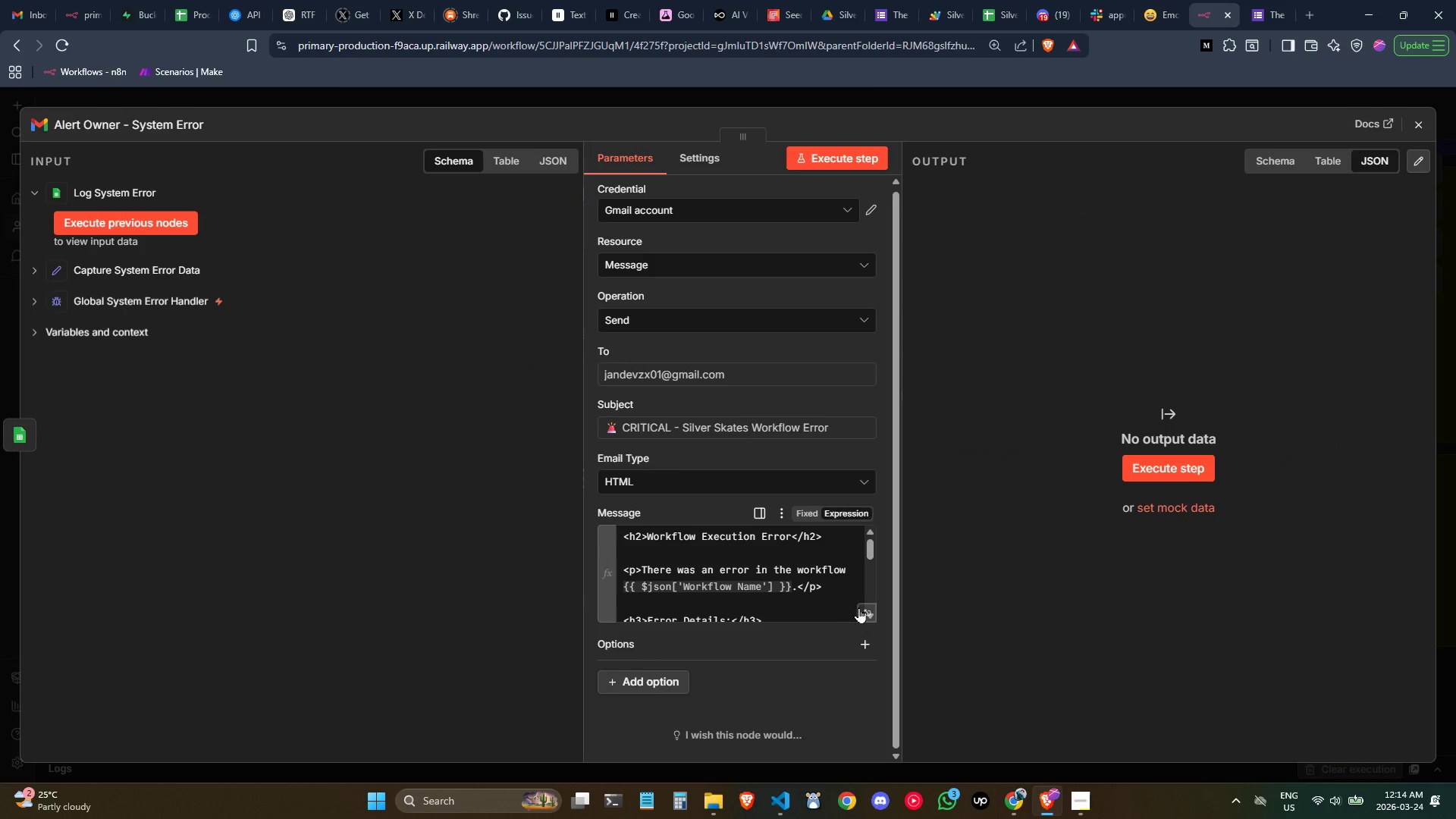 
left_click([862, 609])
 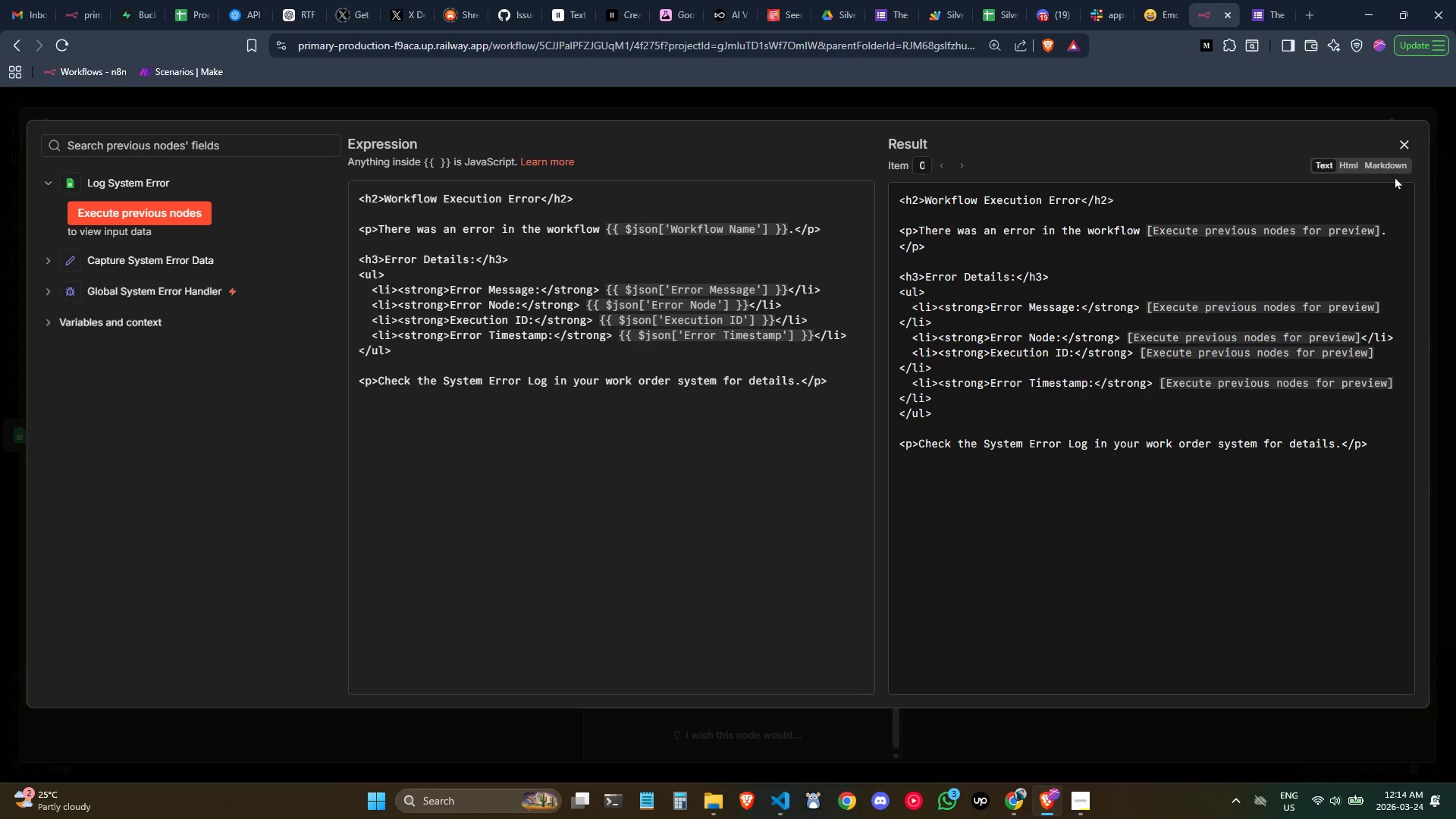 
left_click([1410, 152])
 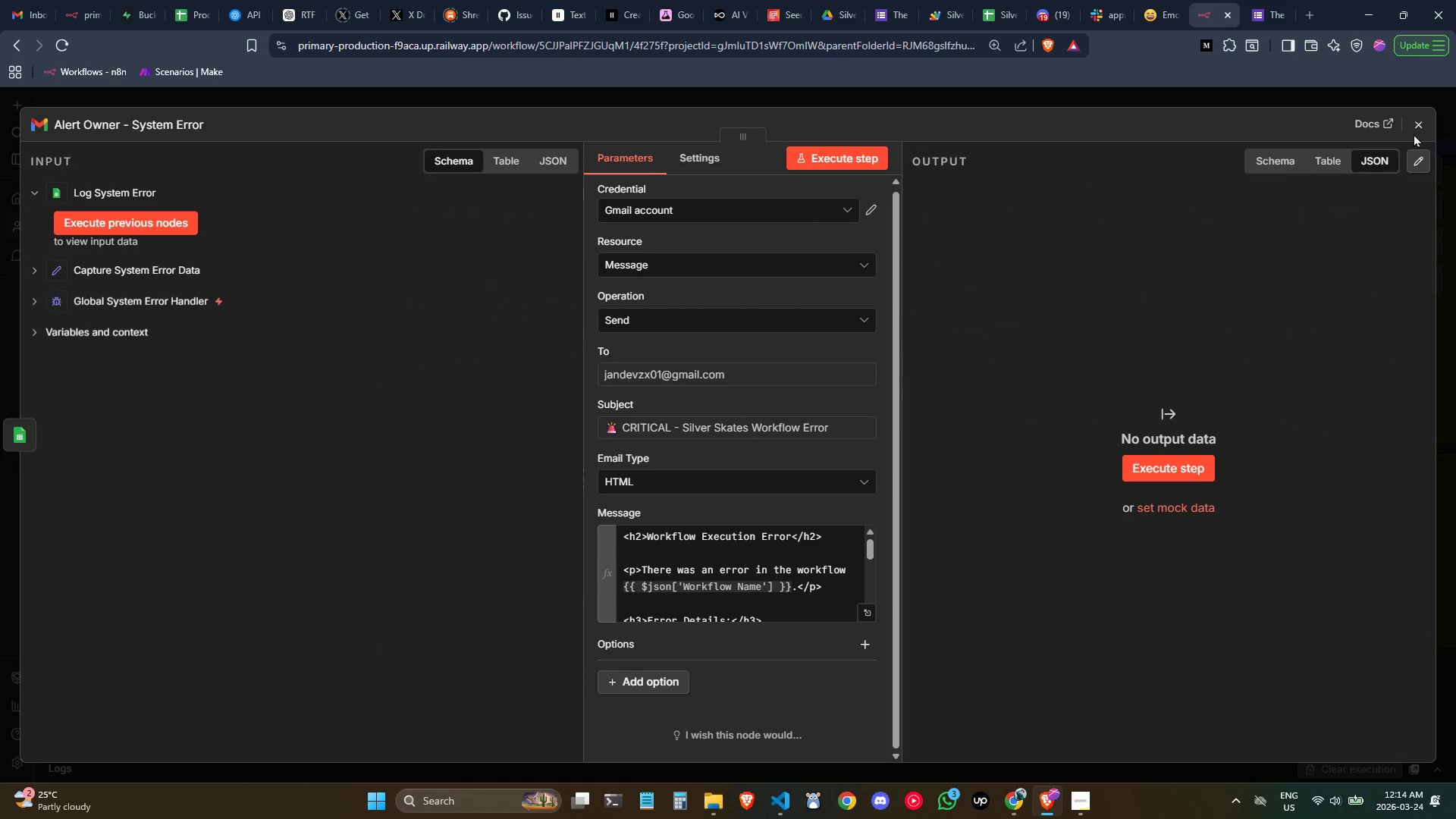 
left_click([1425, 122])
 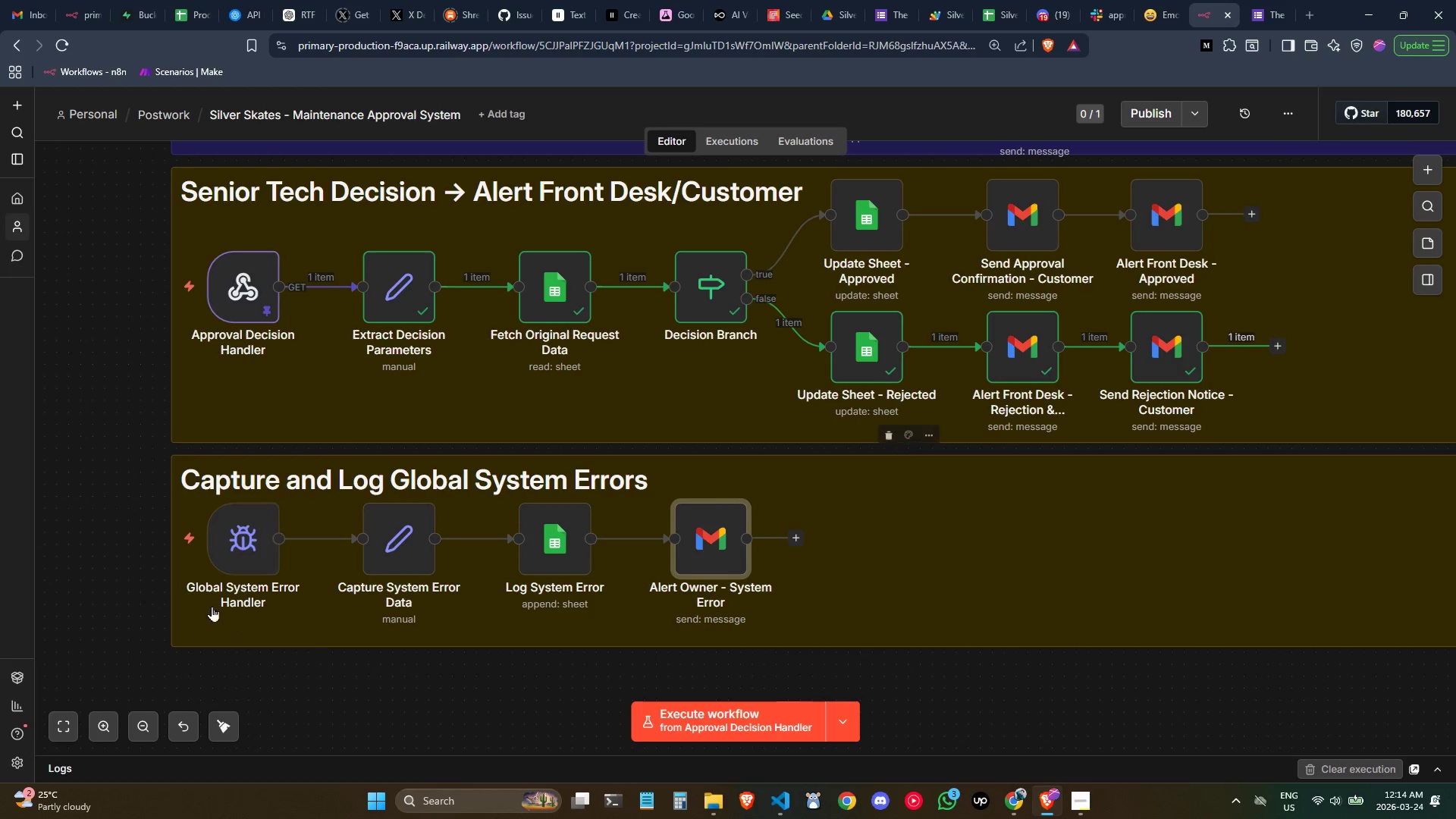 
left_click([110, 530])
 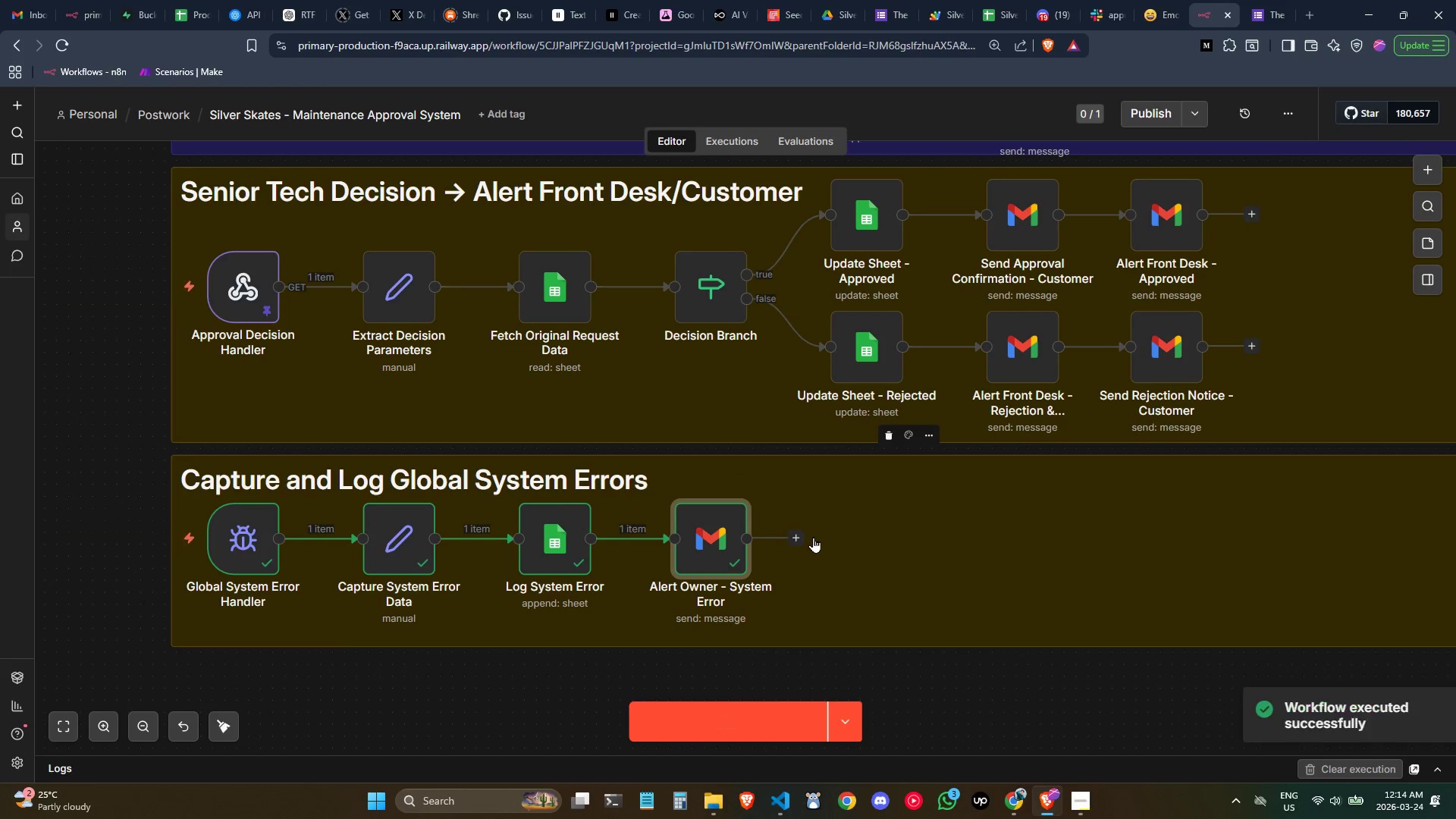 
left_click([987, 704])
 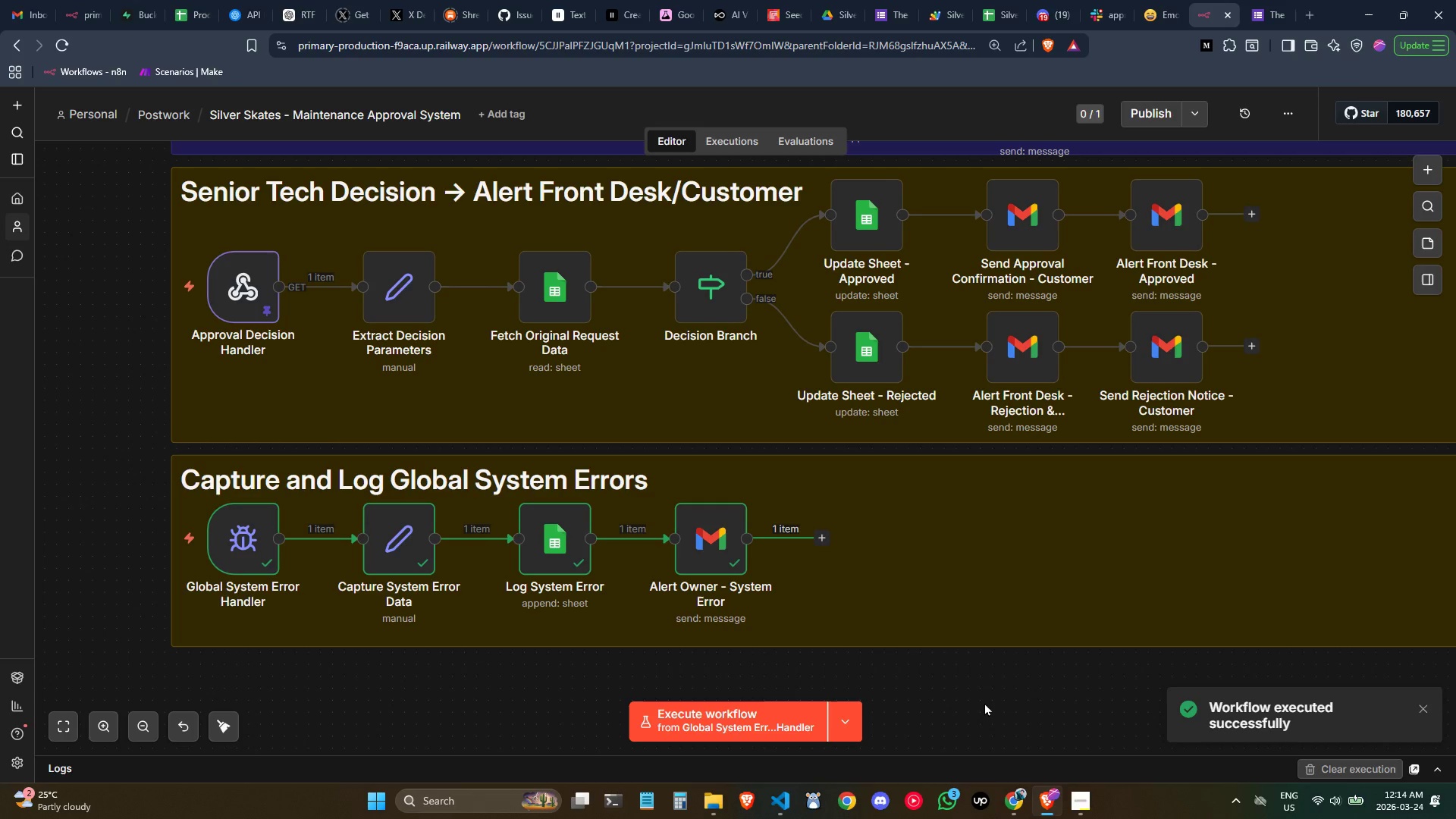 
key(Meta+Shift+S)
 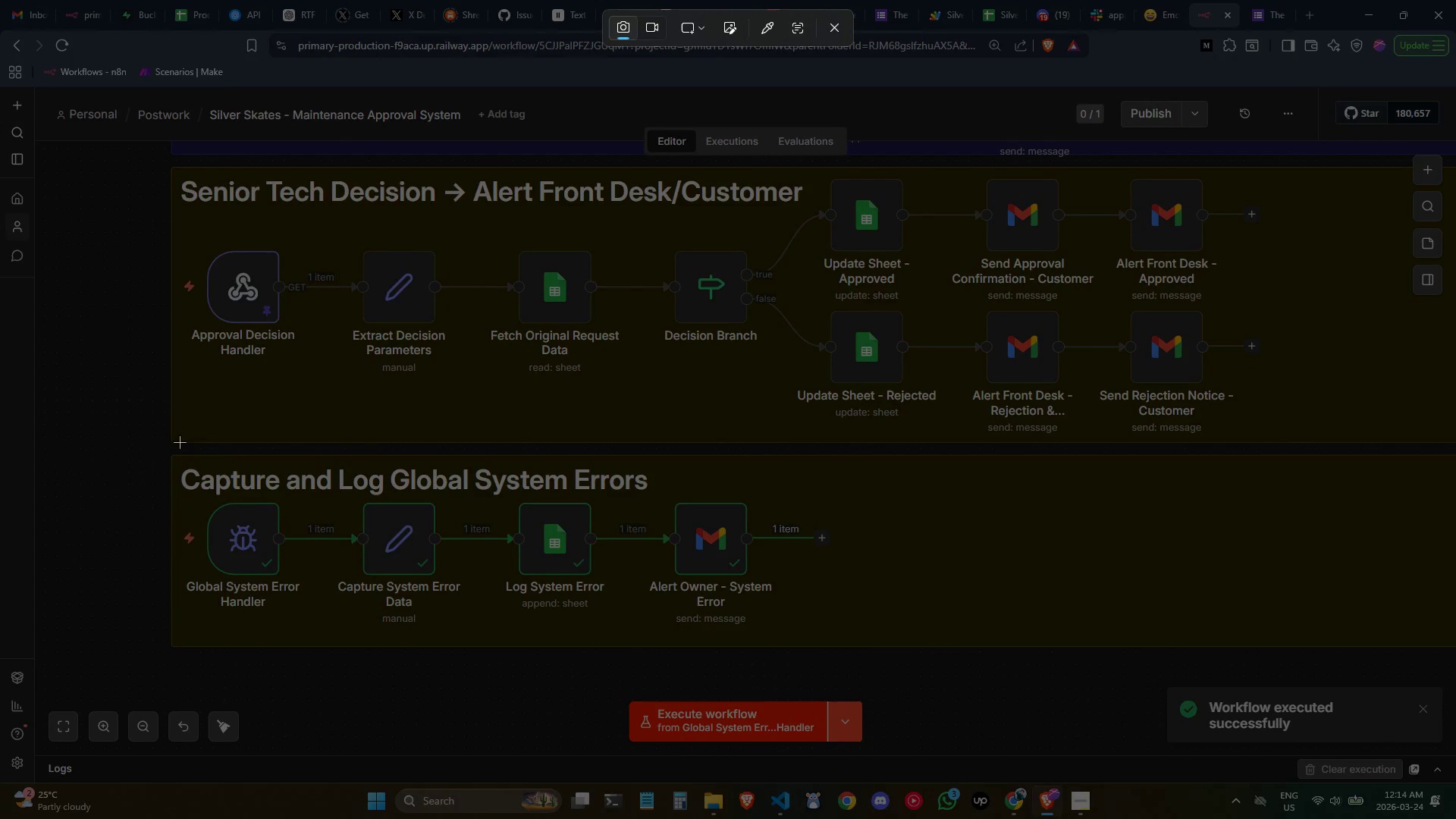 
left_click_drag(start_coordinate=[128, 421], to_coordinate=[903, 686])
 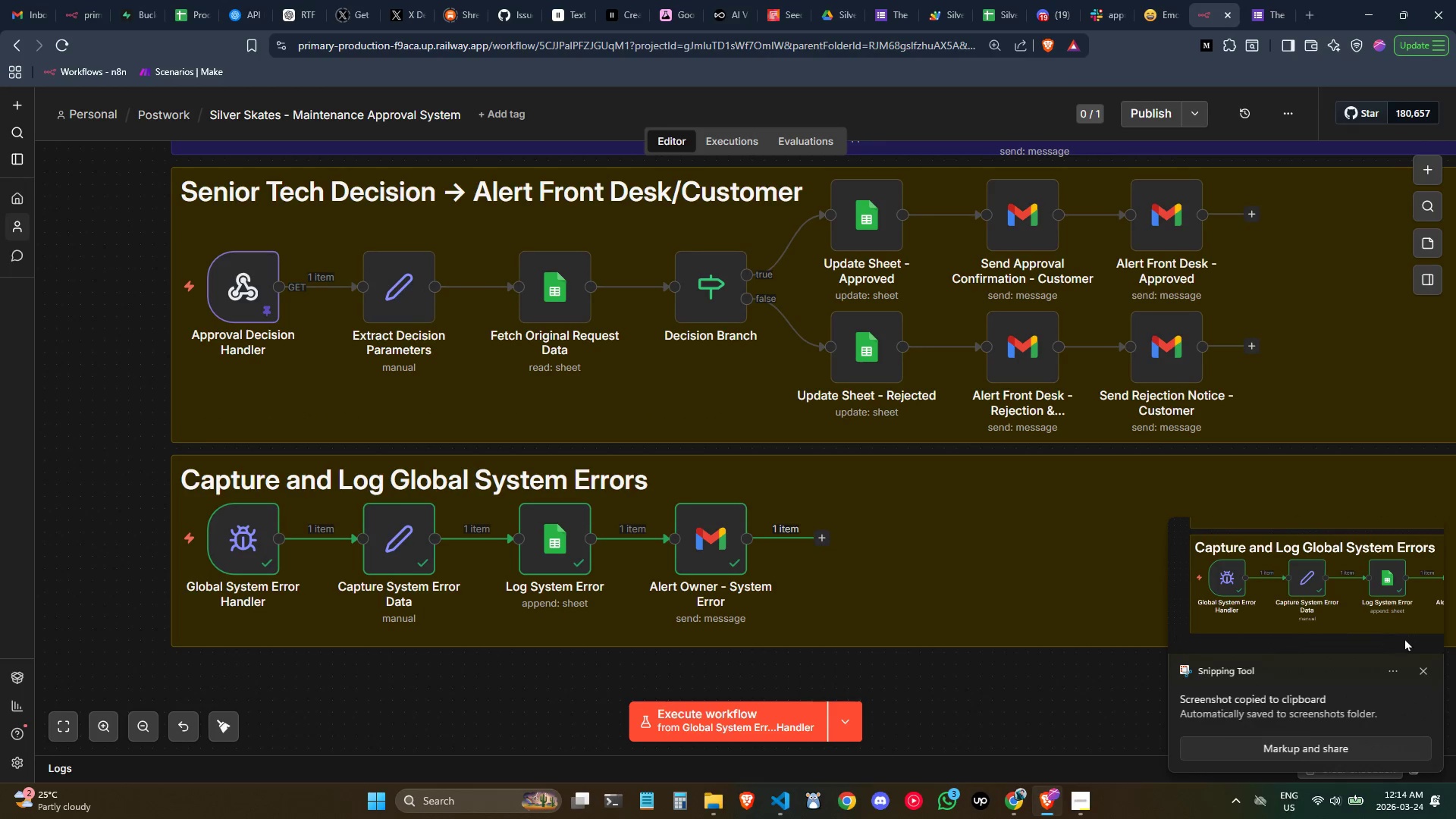 
left_click([1426, 673])
 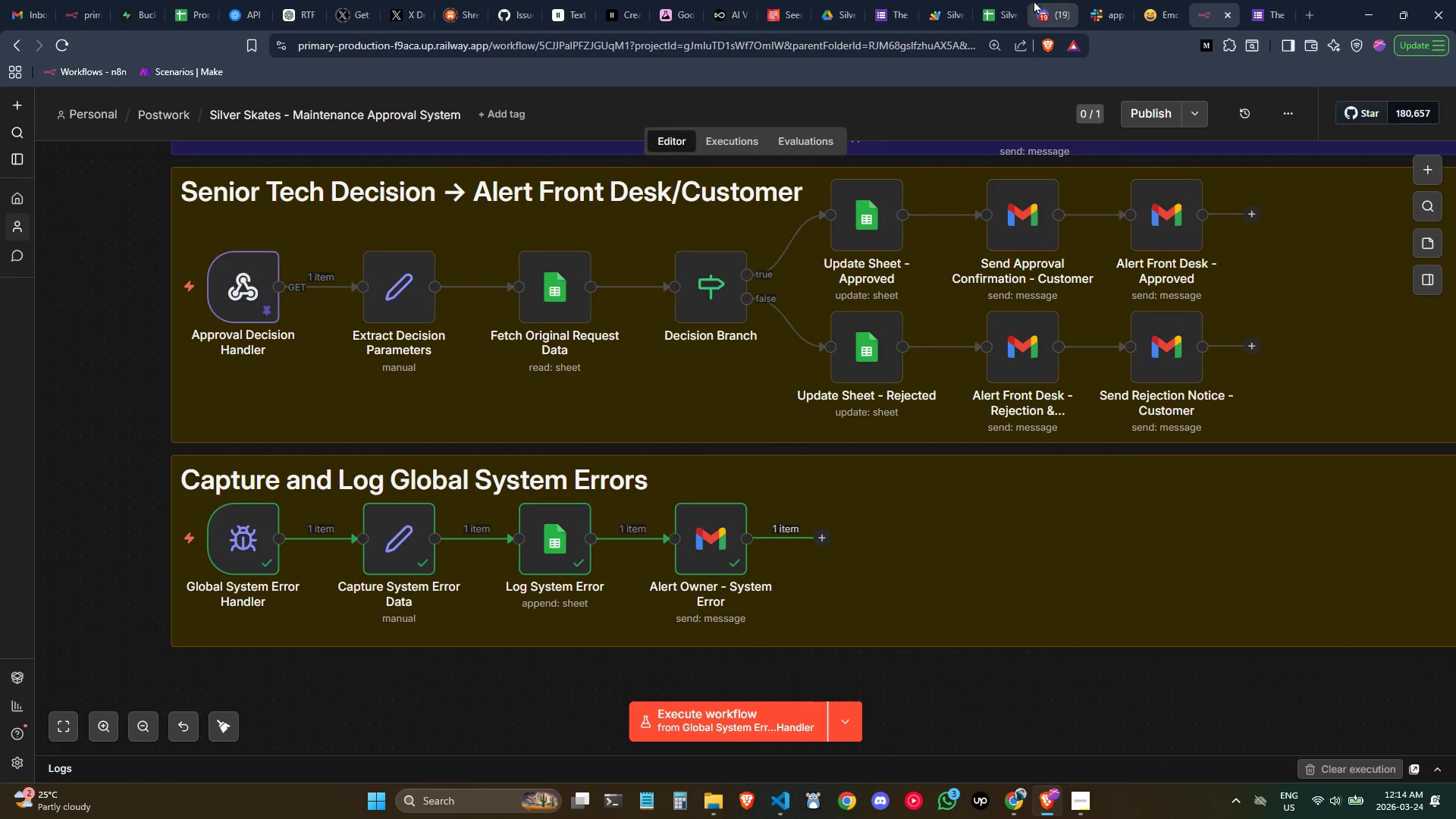 
left_click([1004, 0])
 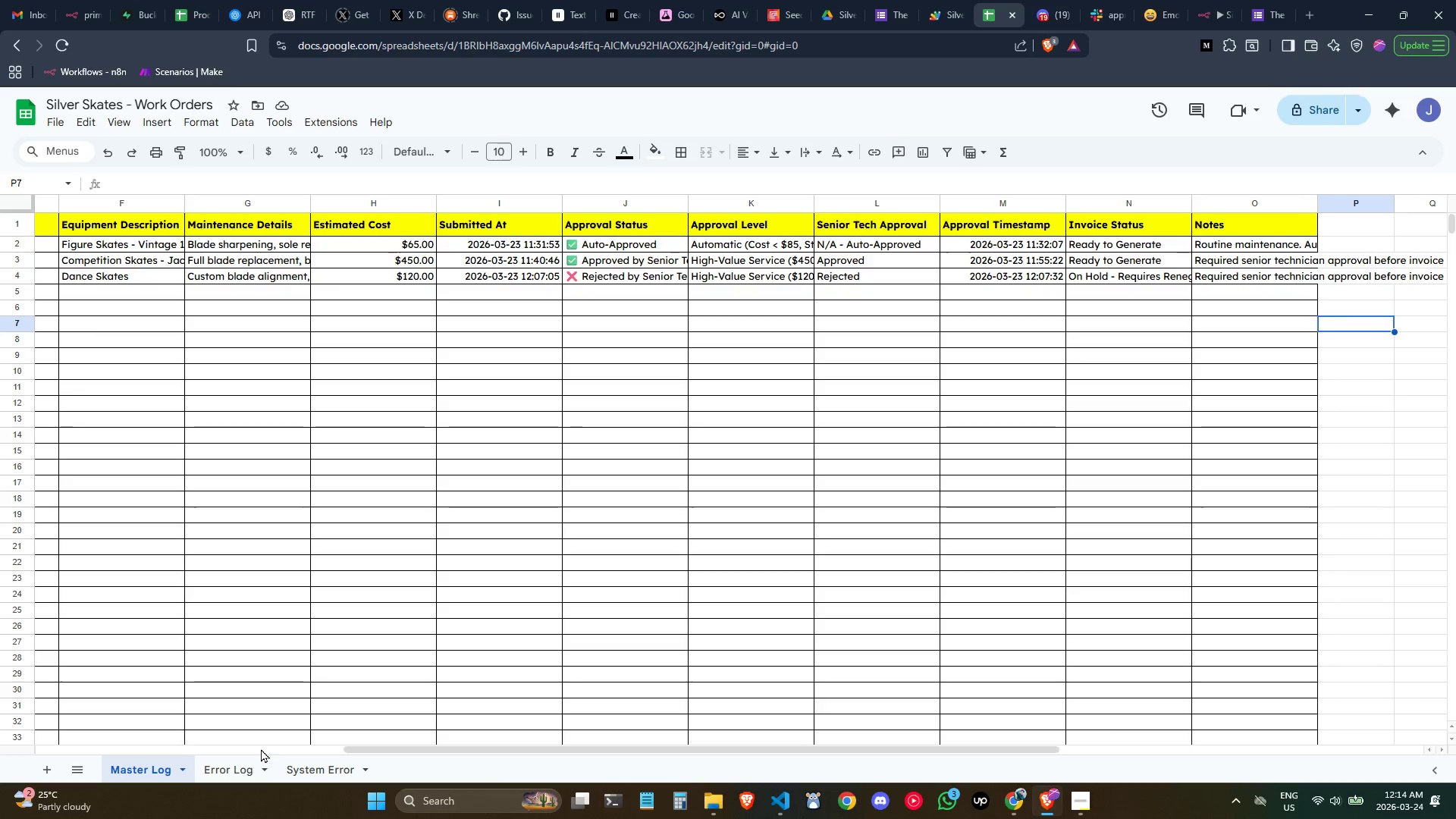 
left_click([248, 757])
 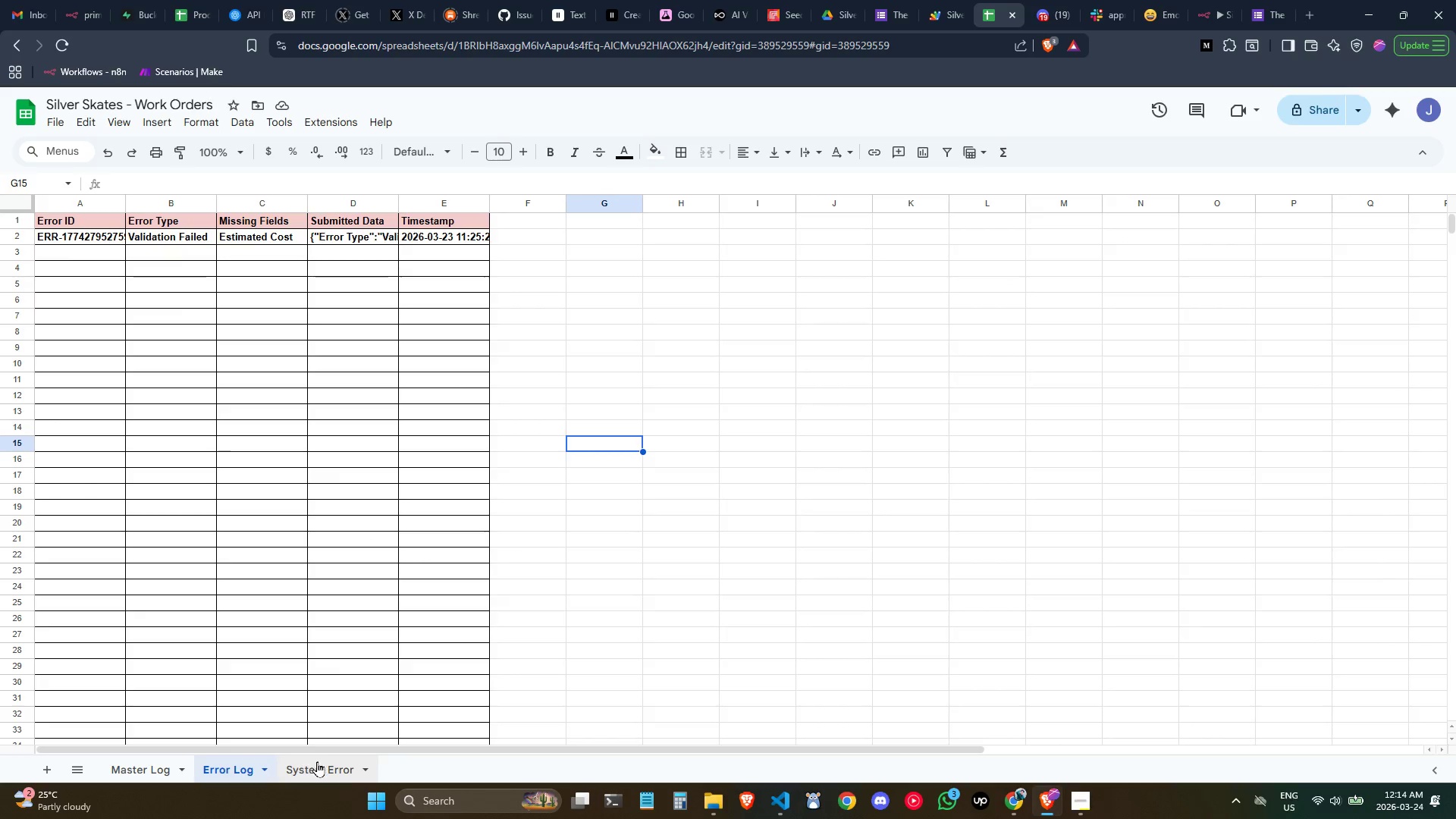 
left_click([318, 761])
 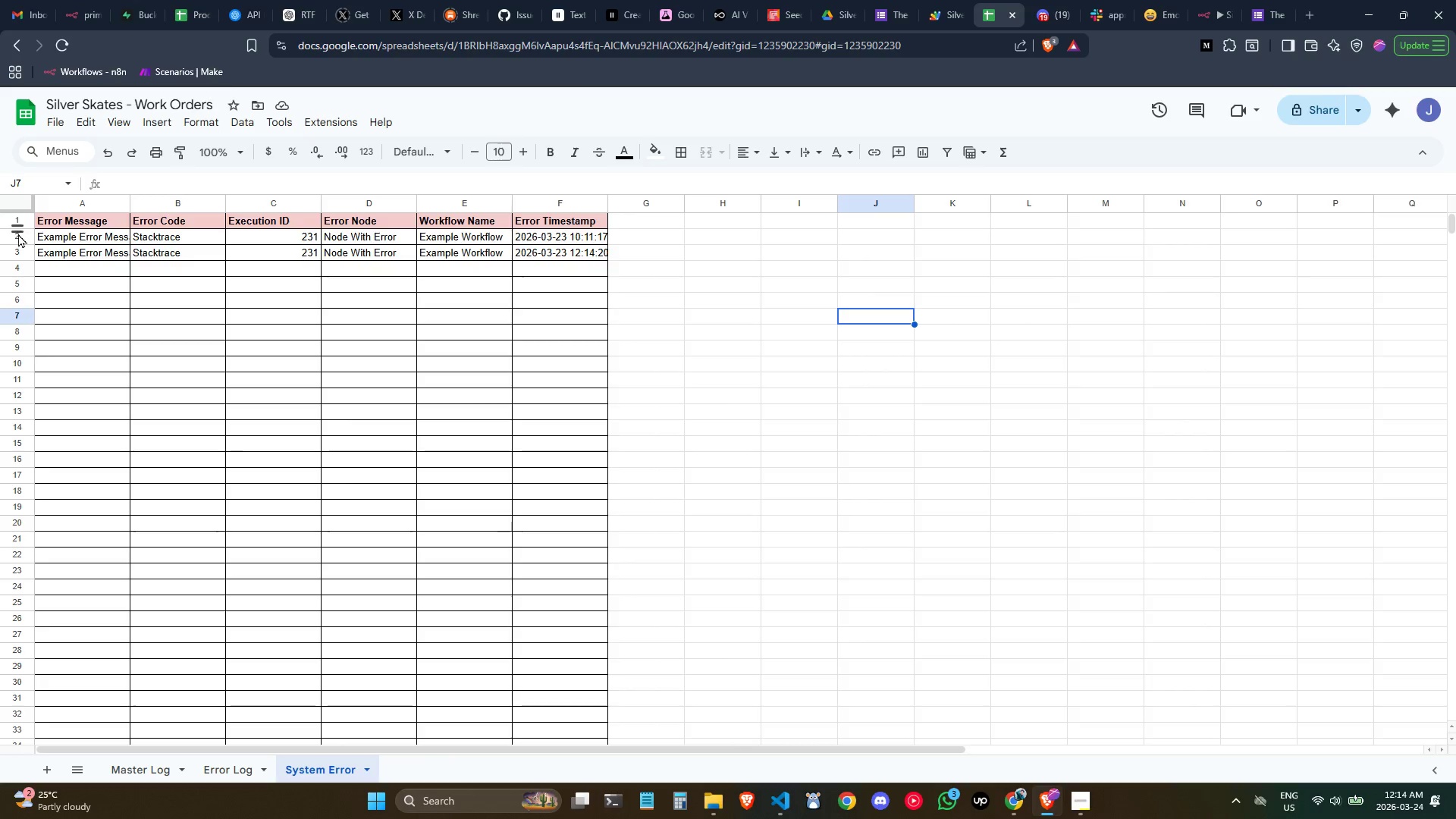 
left_click([18, 234])
 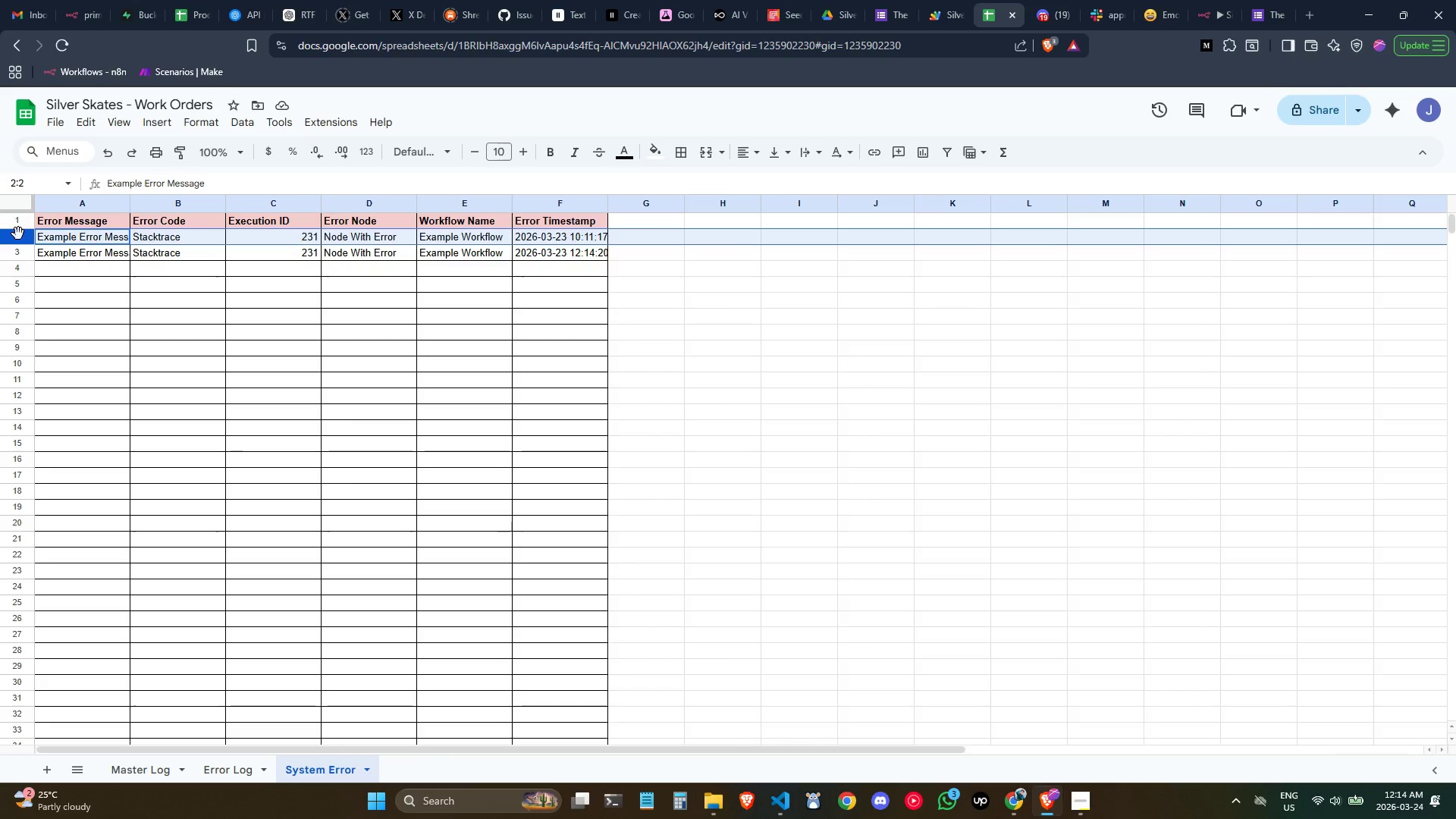 
right_click([18, 234])
 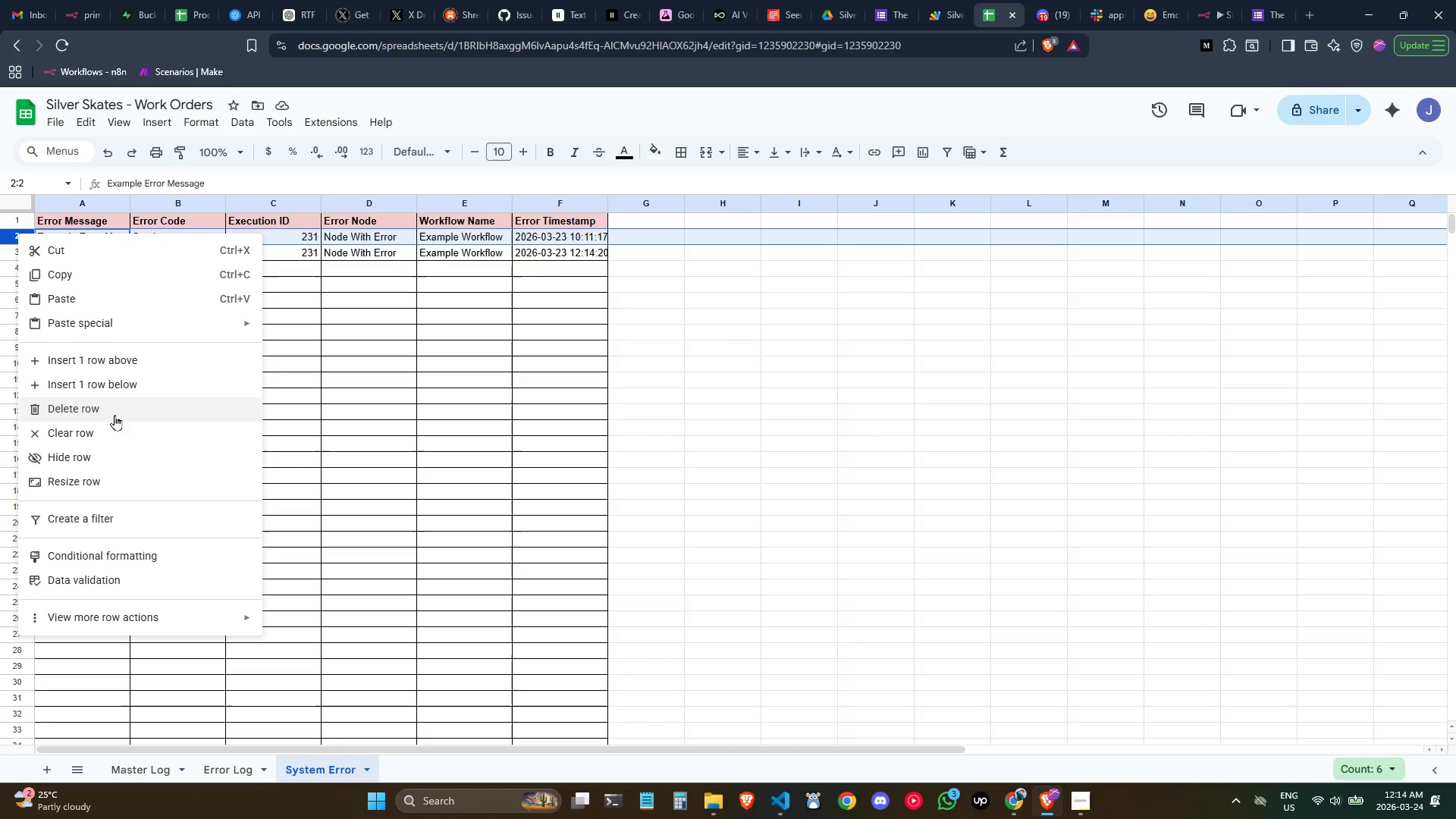 
double_click([679, 488])
 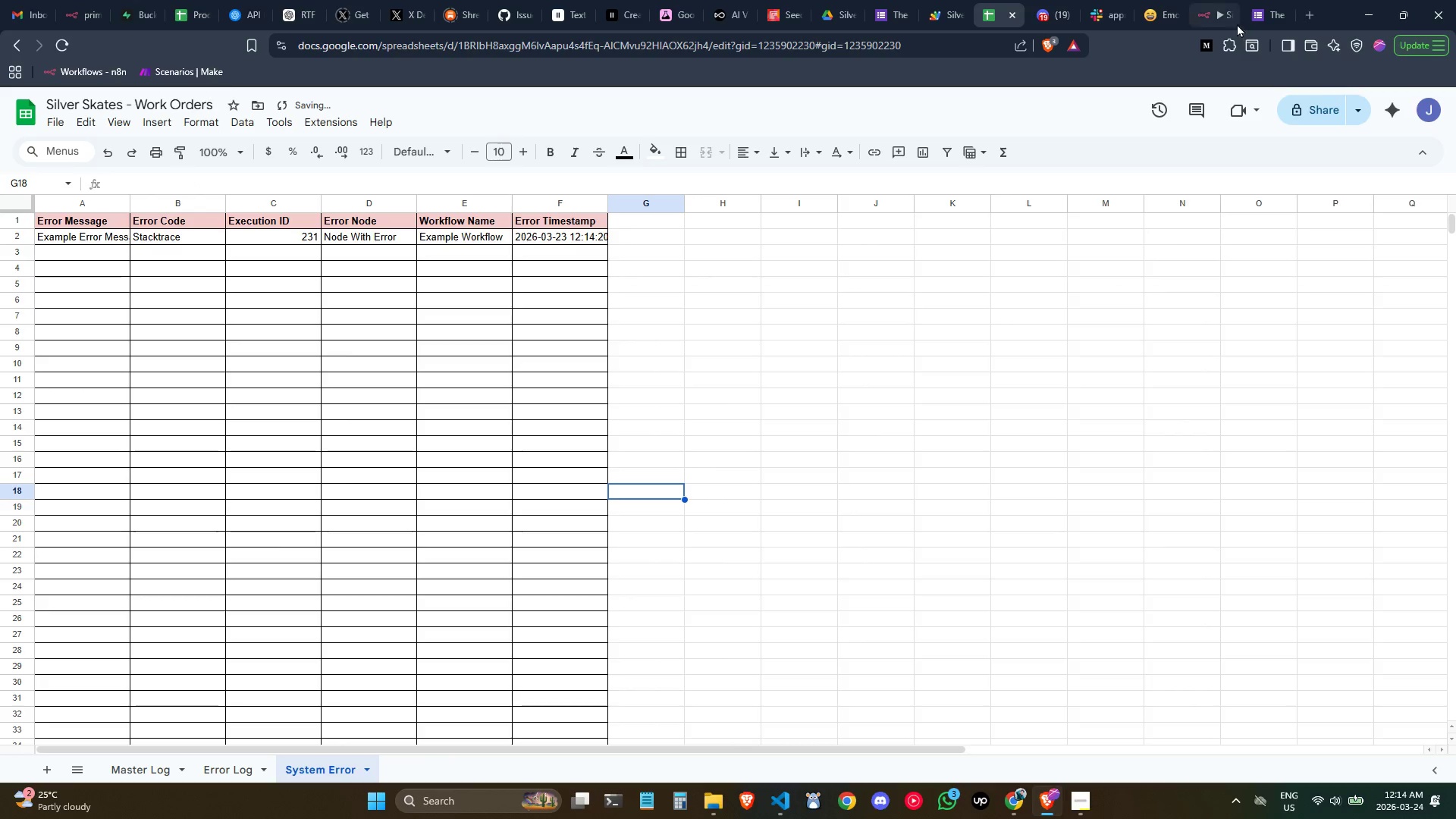 
left_click([1215, 2])
 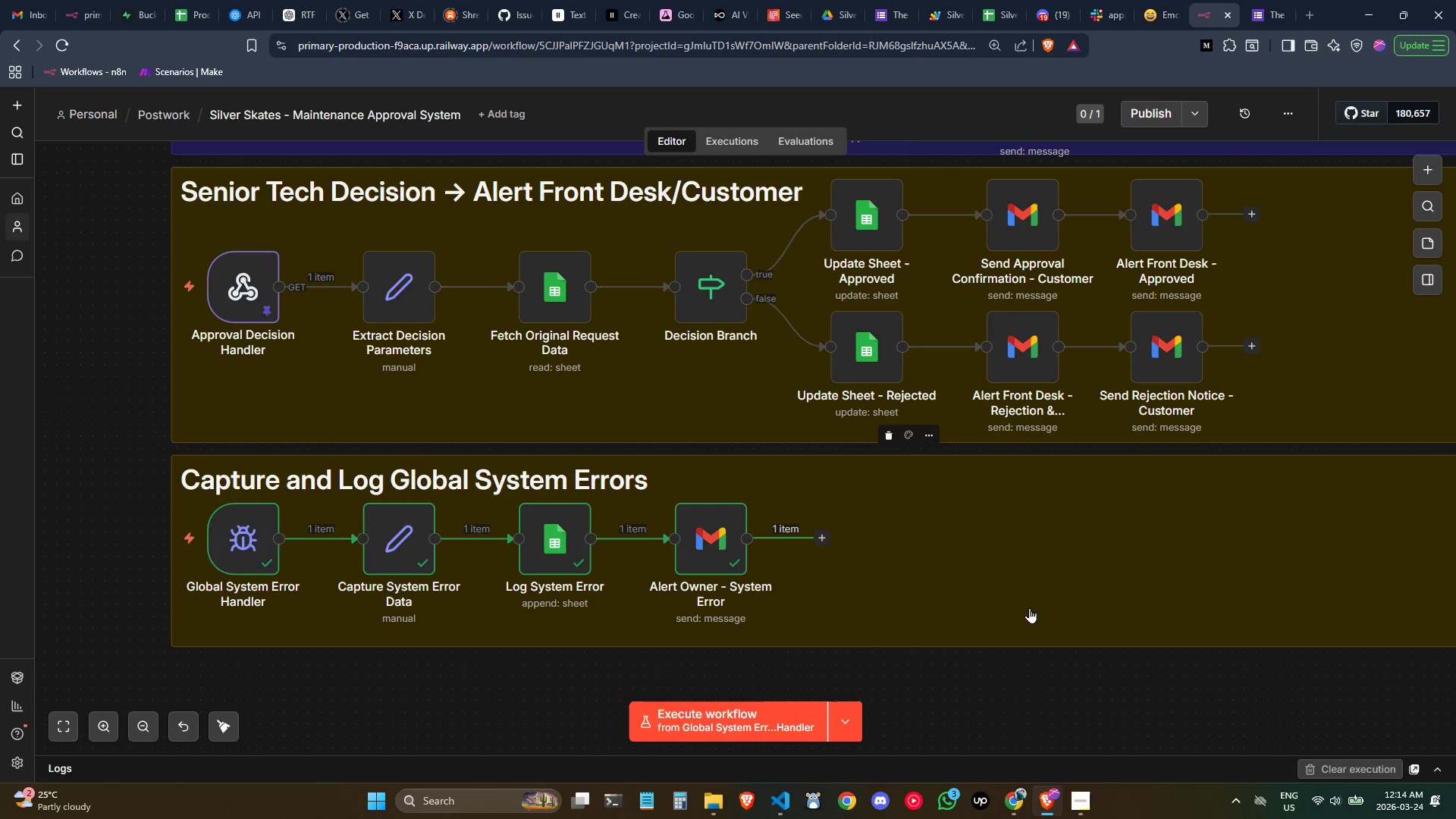 
scroll: coordinate [269, 262], scroll_direction: up, amount: 1.0
 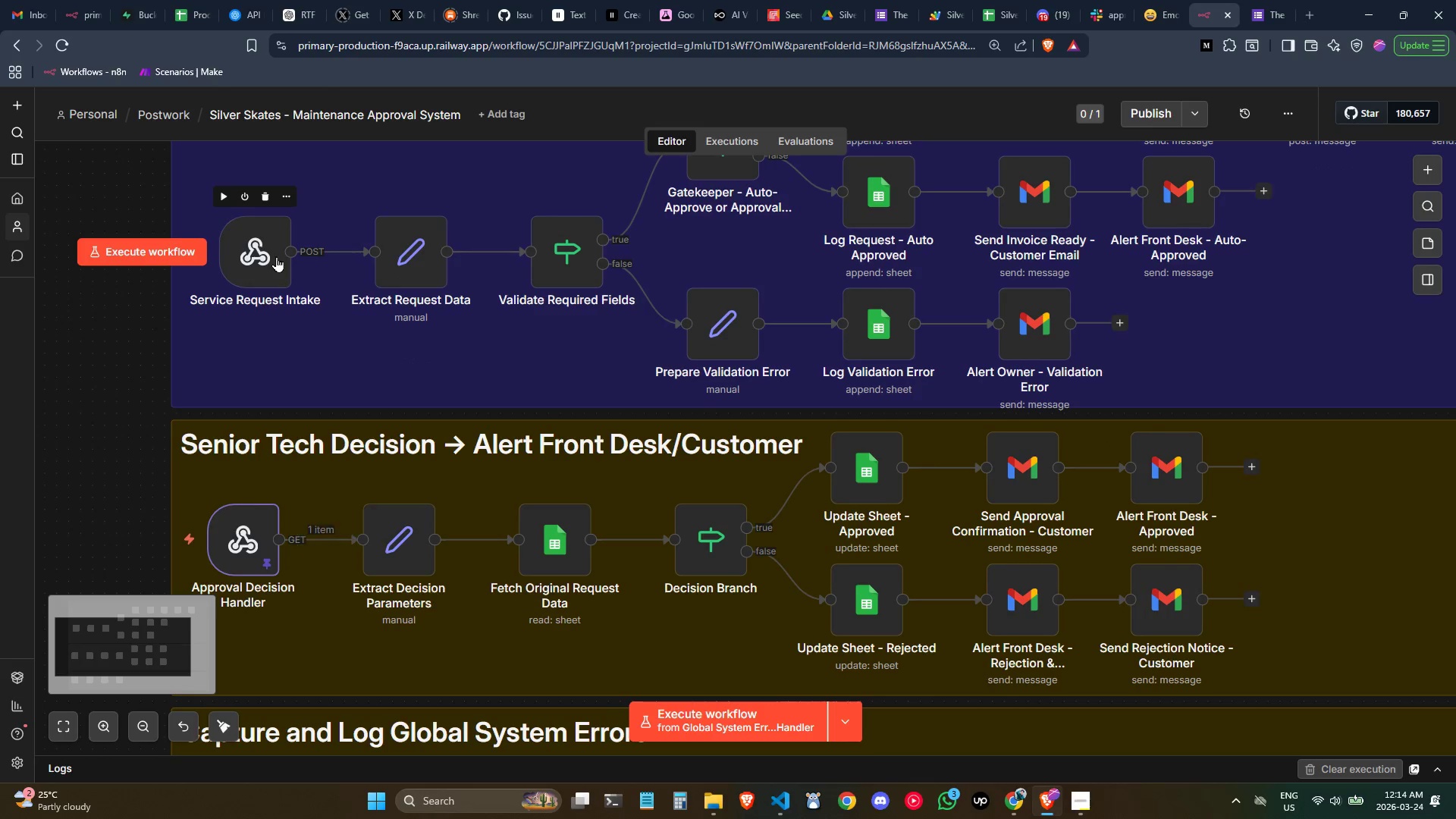 
scroll: coordinate [279, 262], scroll_direction: none, amount: 0.0
 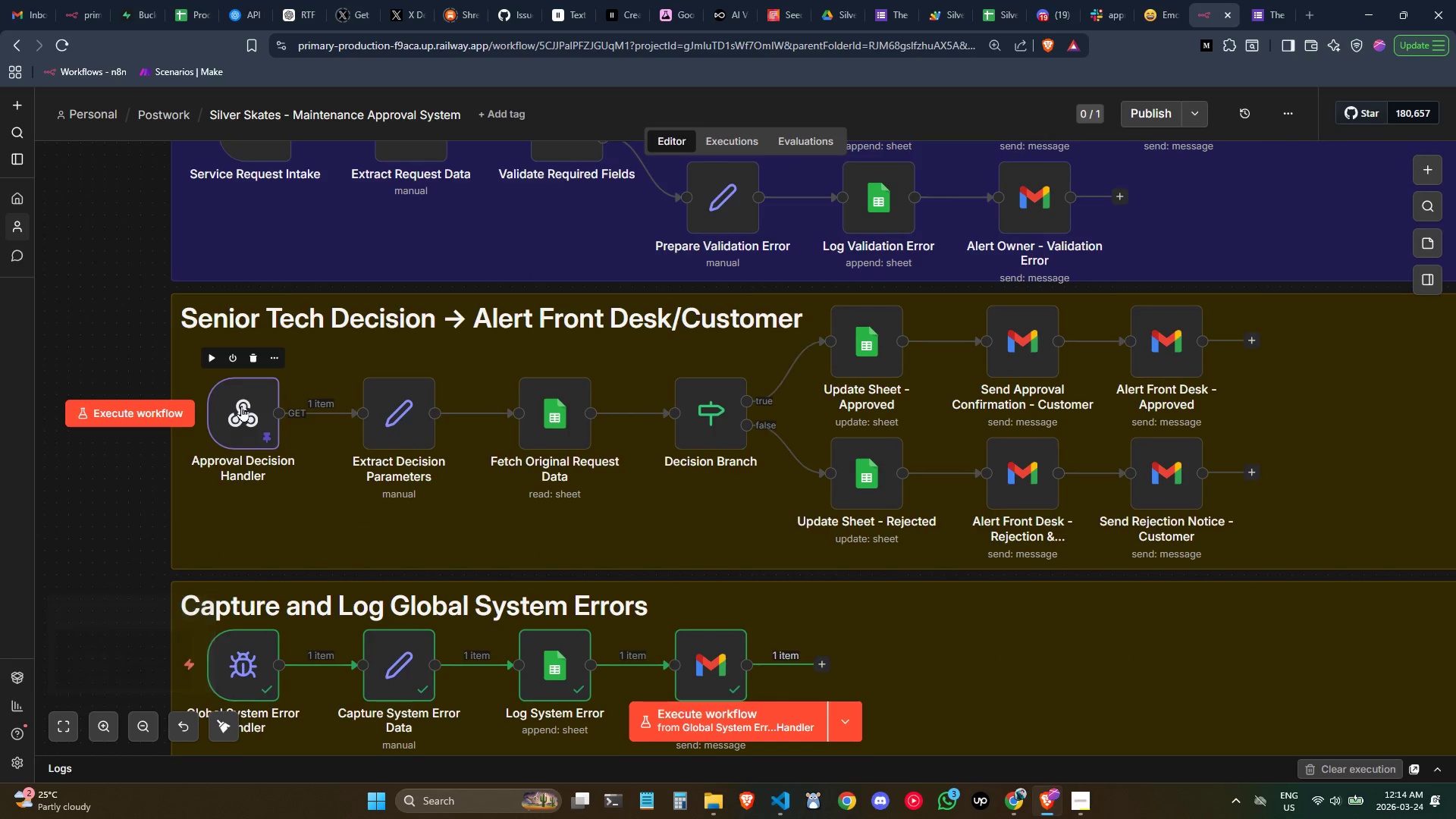 
double_click([243, 401])
 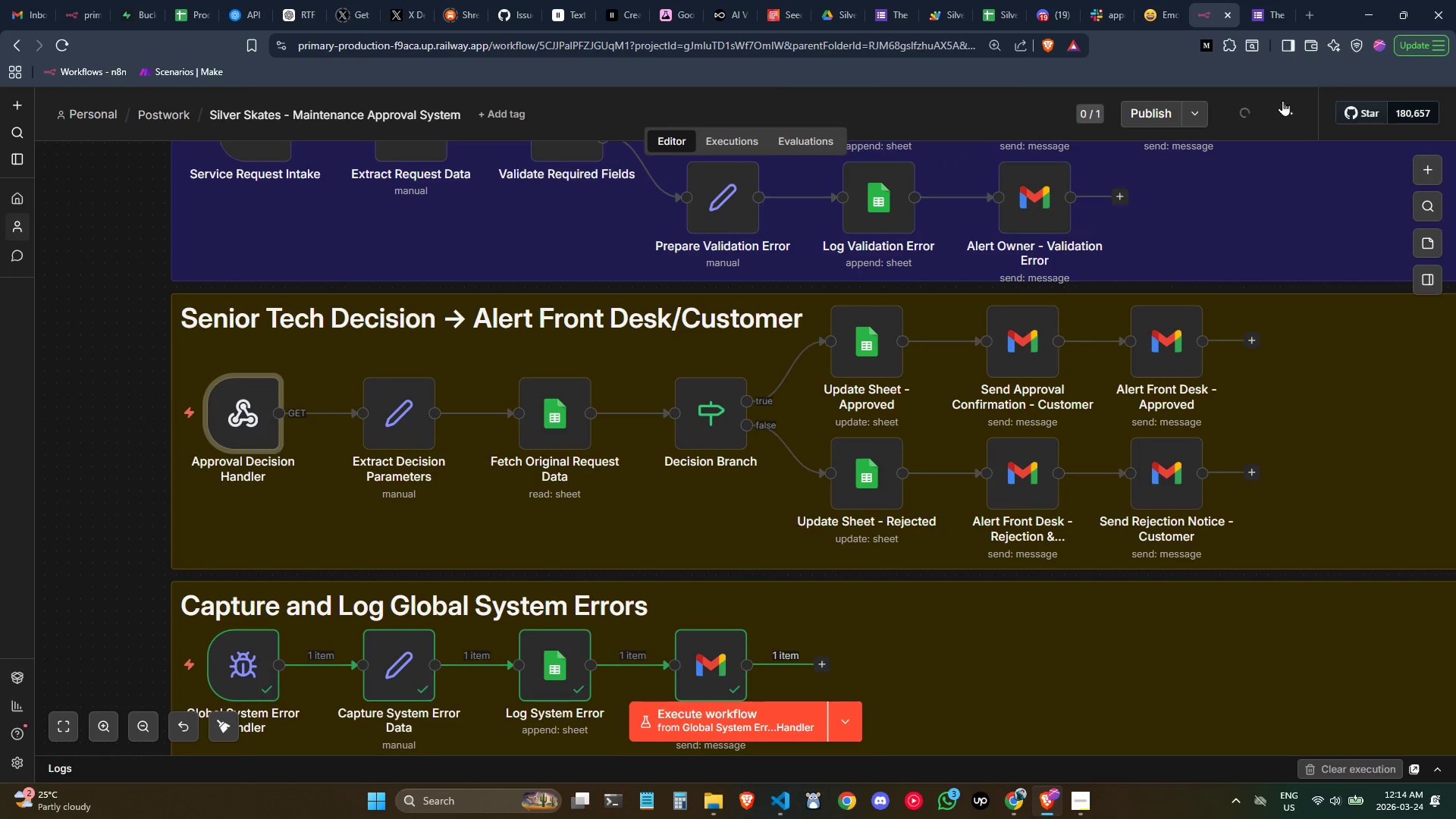 
wait(5.41)
 